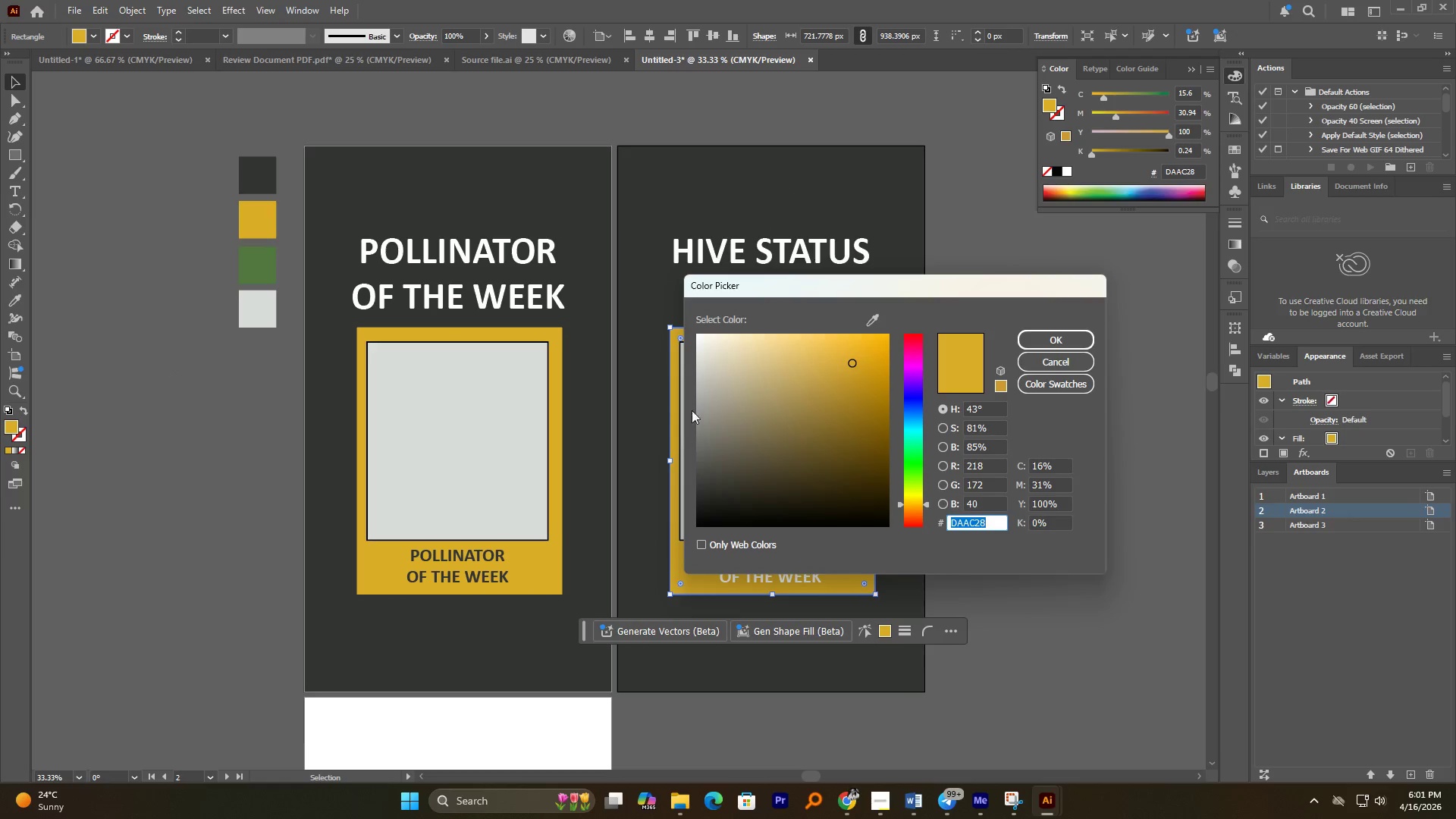 
left_click_drag(start_coordinate=[698, 423], to_coordinate=[698, 447])
 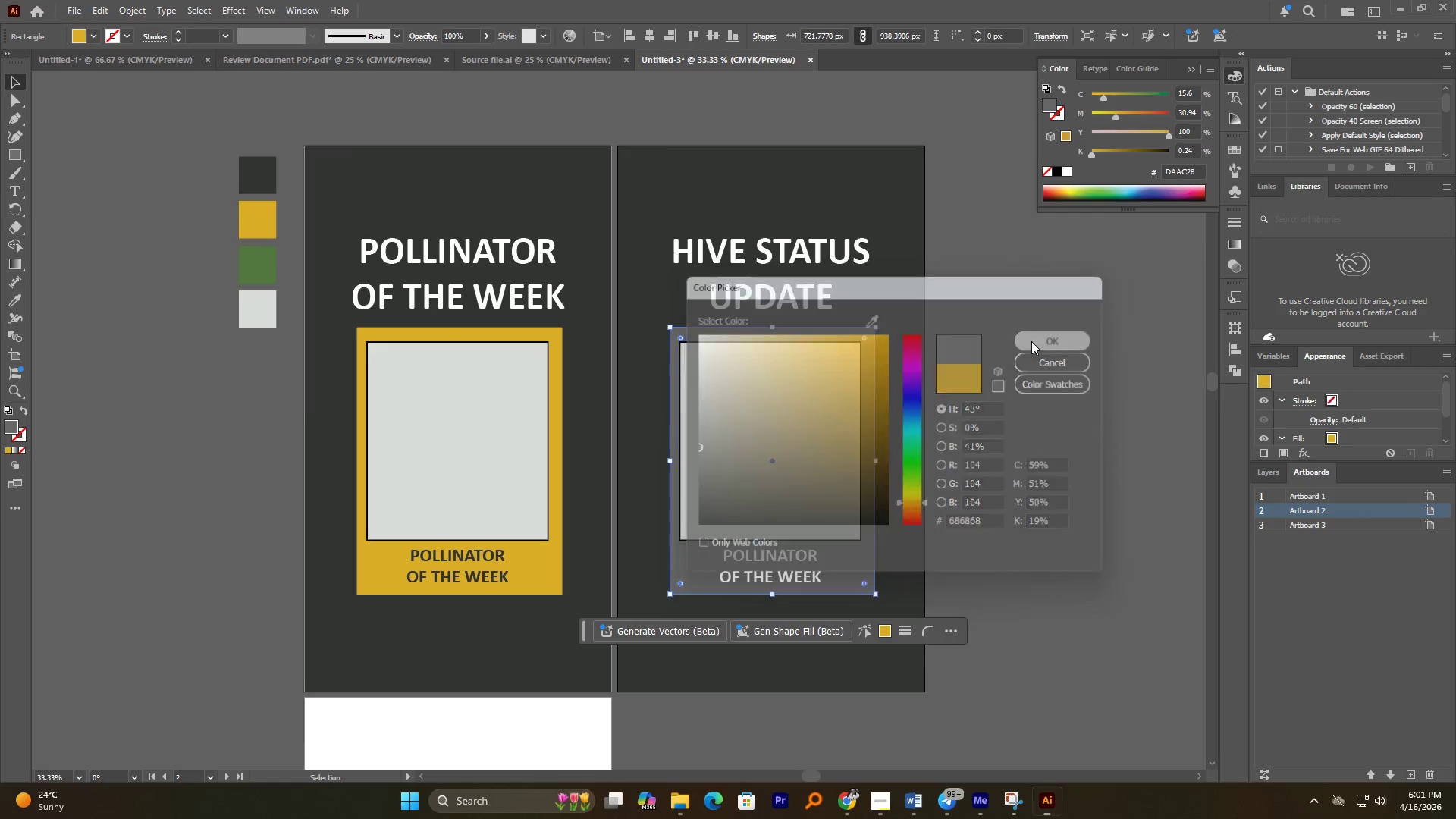 
double_click([1001, 341])
 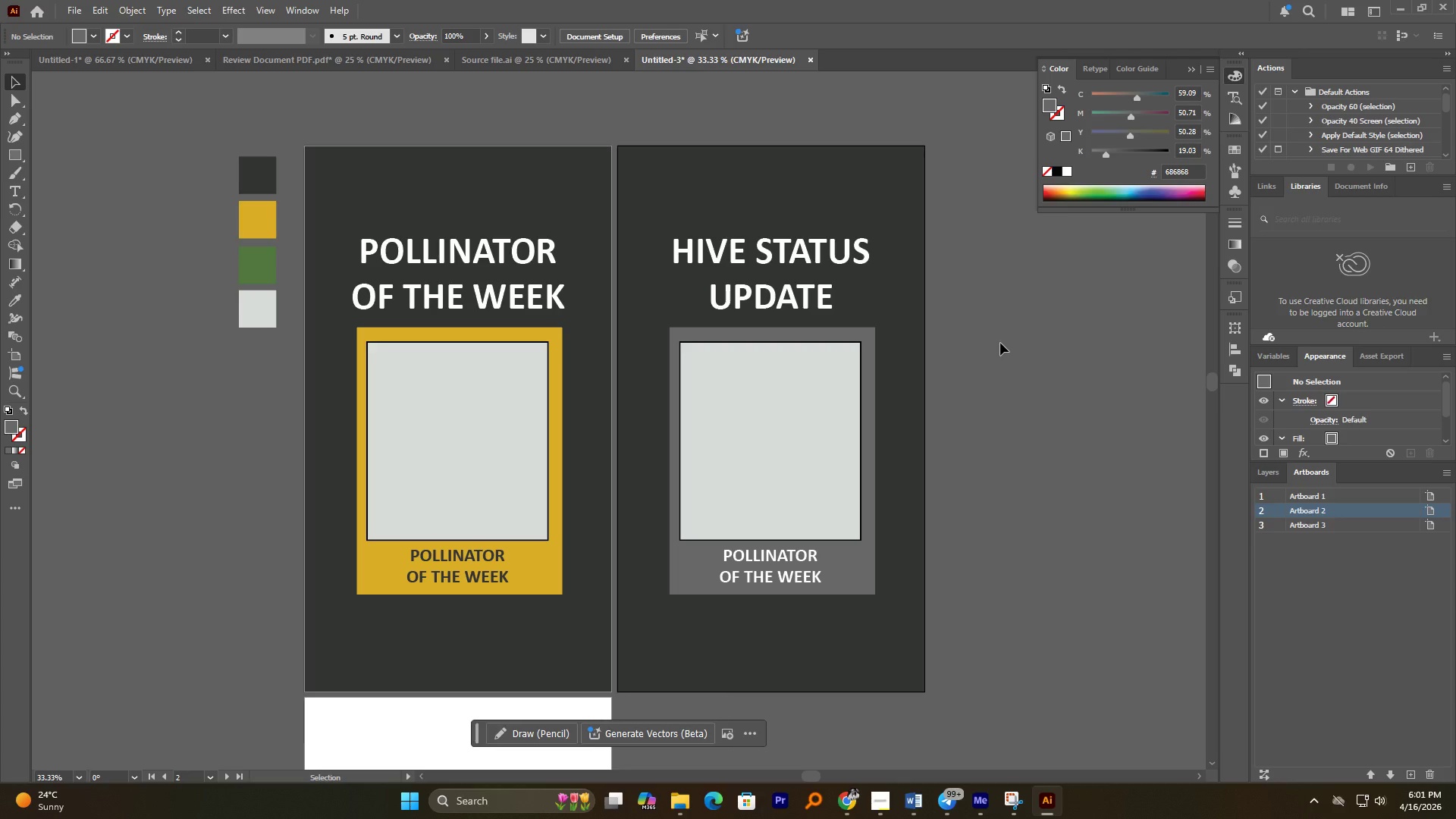 
hold_key(key=AltLeft, duration=0.56)
 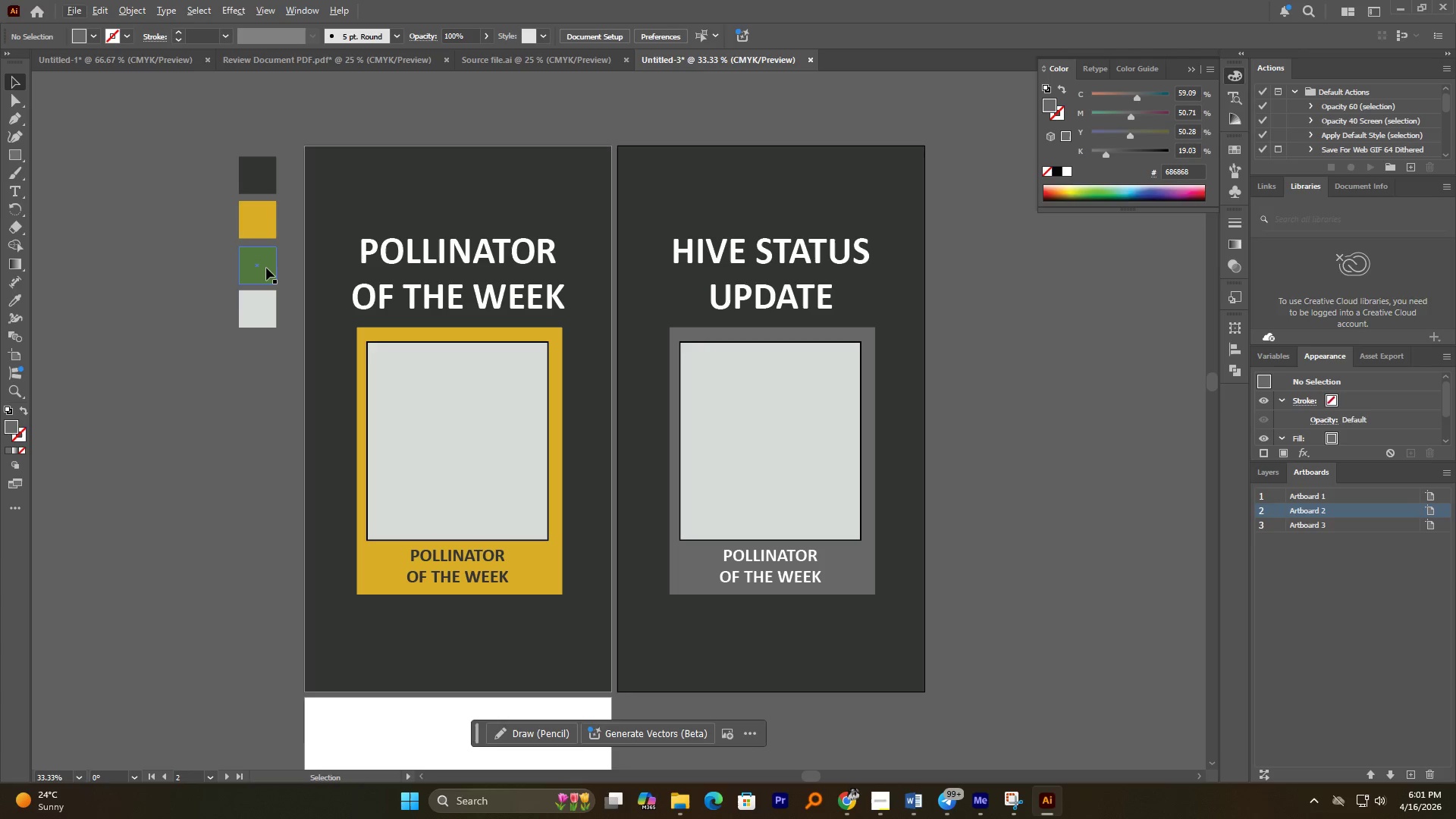 
left_click_drag(start_coordinate=[266, 268], to_coordinate=[742, 447])
 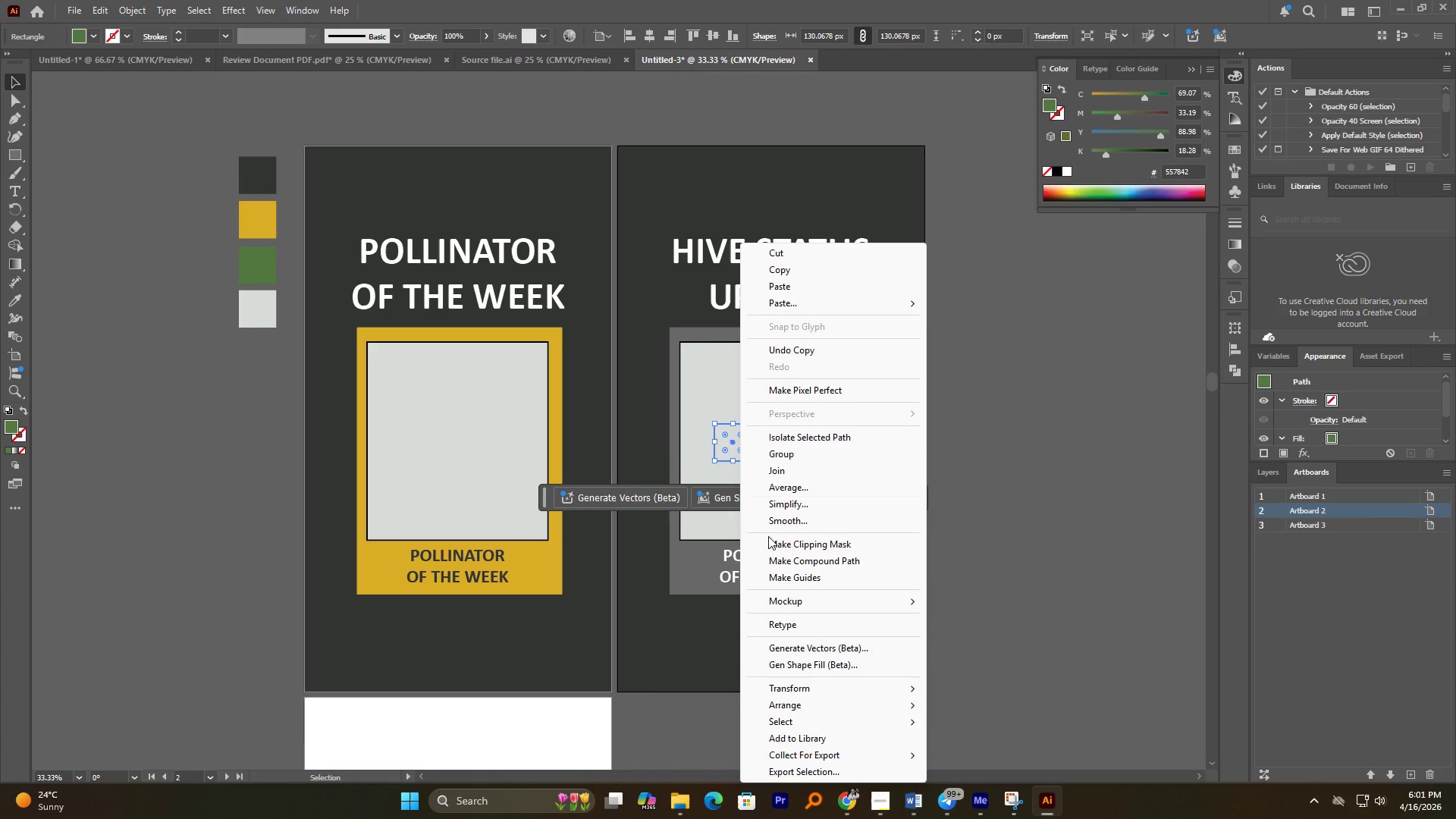 
hold_key(key=AltLeft, duration=0.62)
 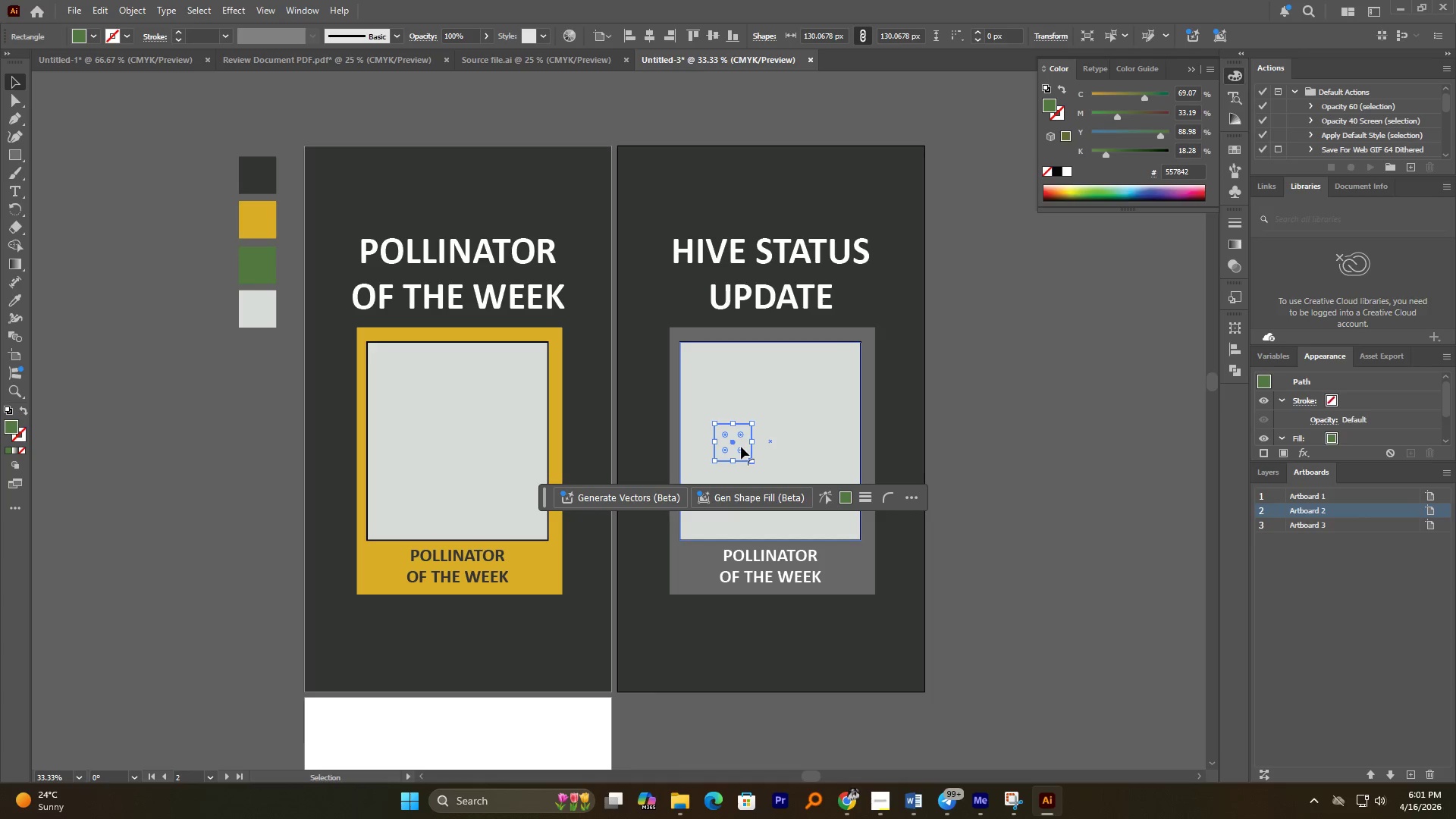 
right_click([740, 447])
 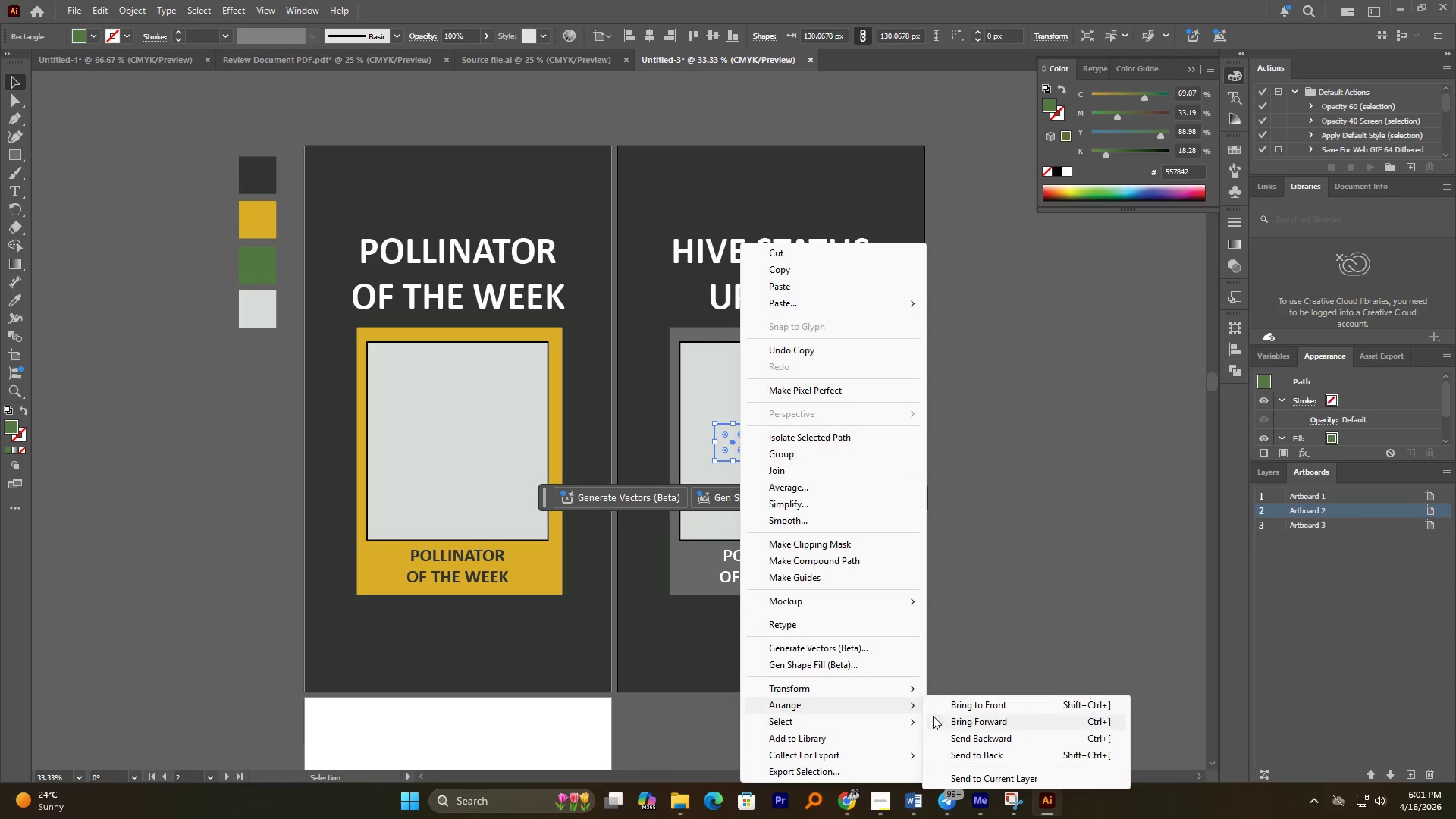 
left_click([959, 707])
 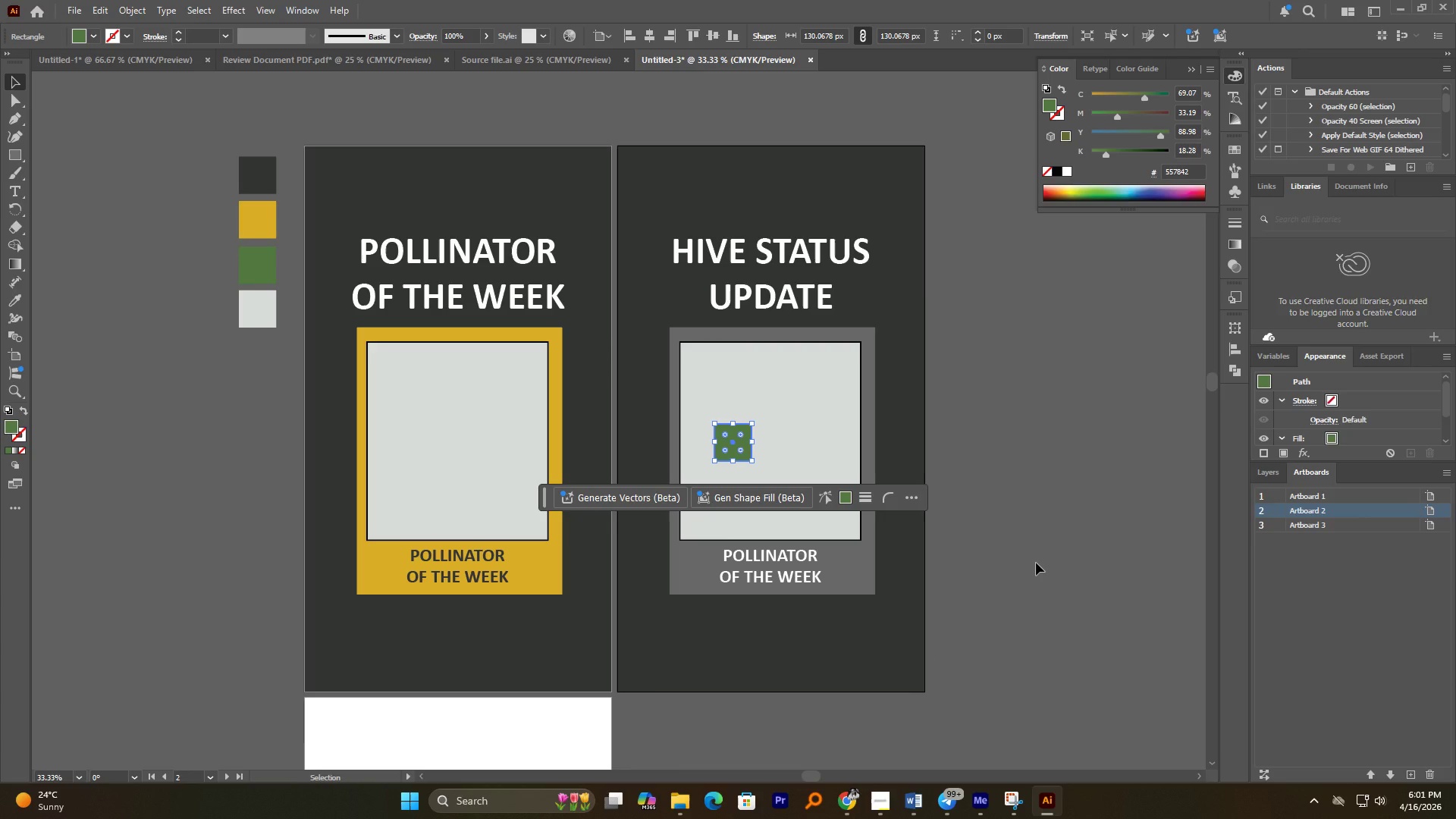 
hold_key(key=AltLeft, duration=0.7)
scroll: coordinate [810, 424], scroll_direction: up, amount: 2.0
 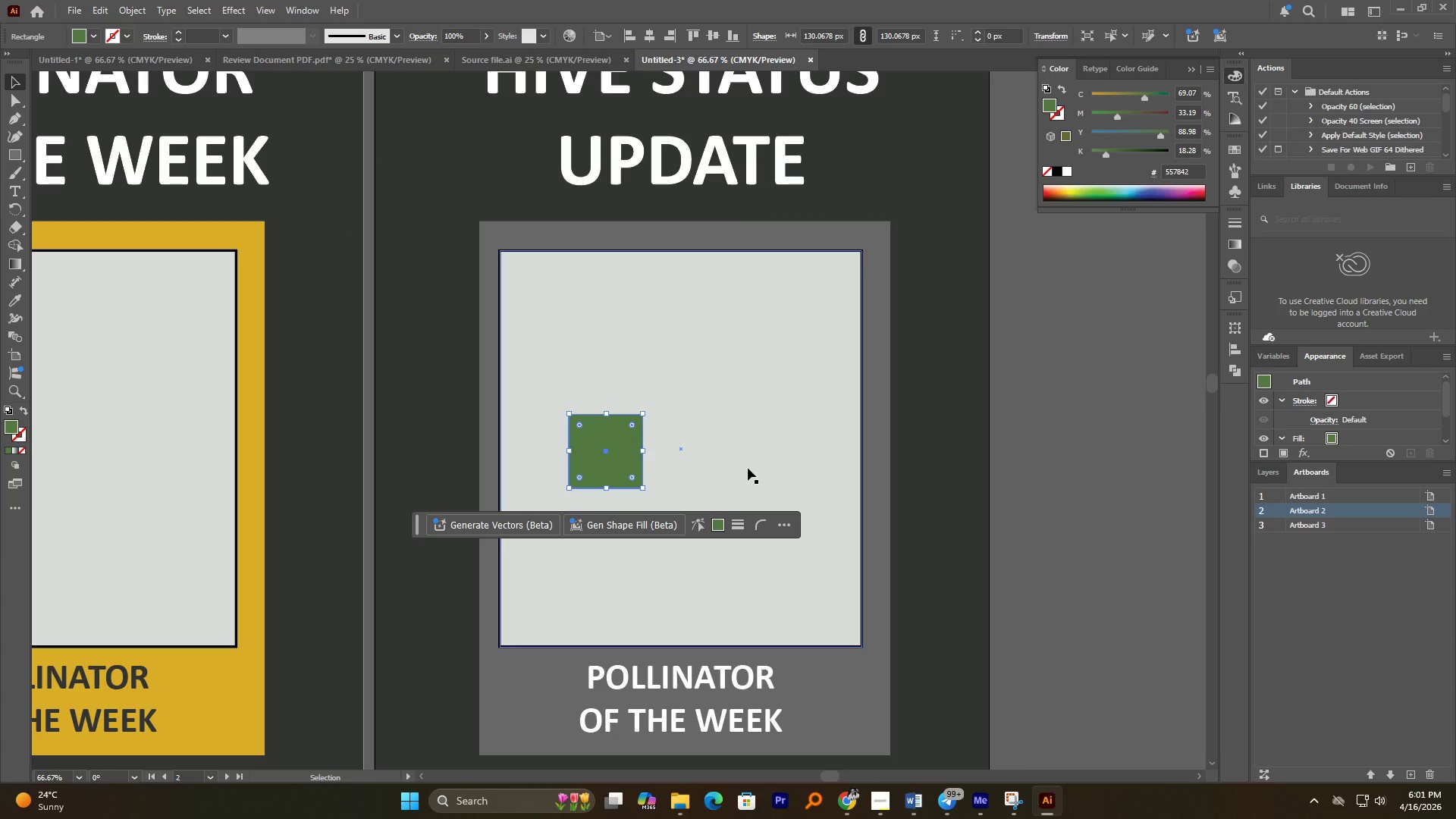 
hold_key(key=AltLeft, duration=1.12)
 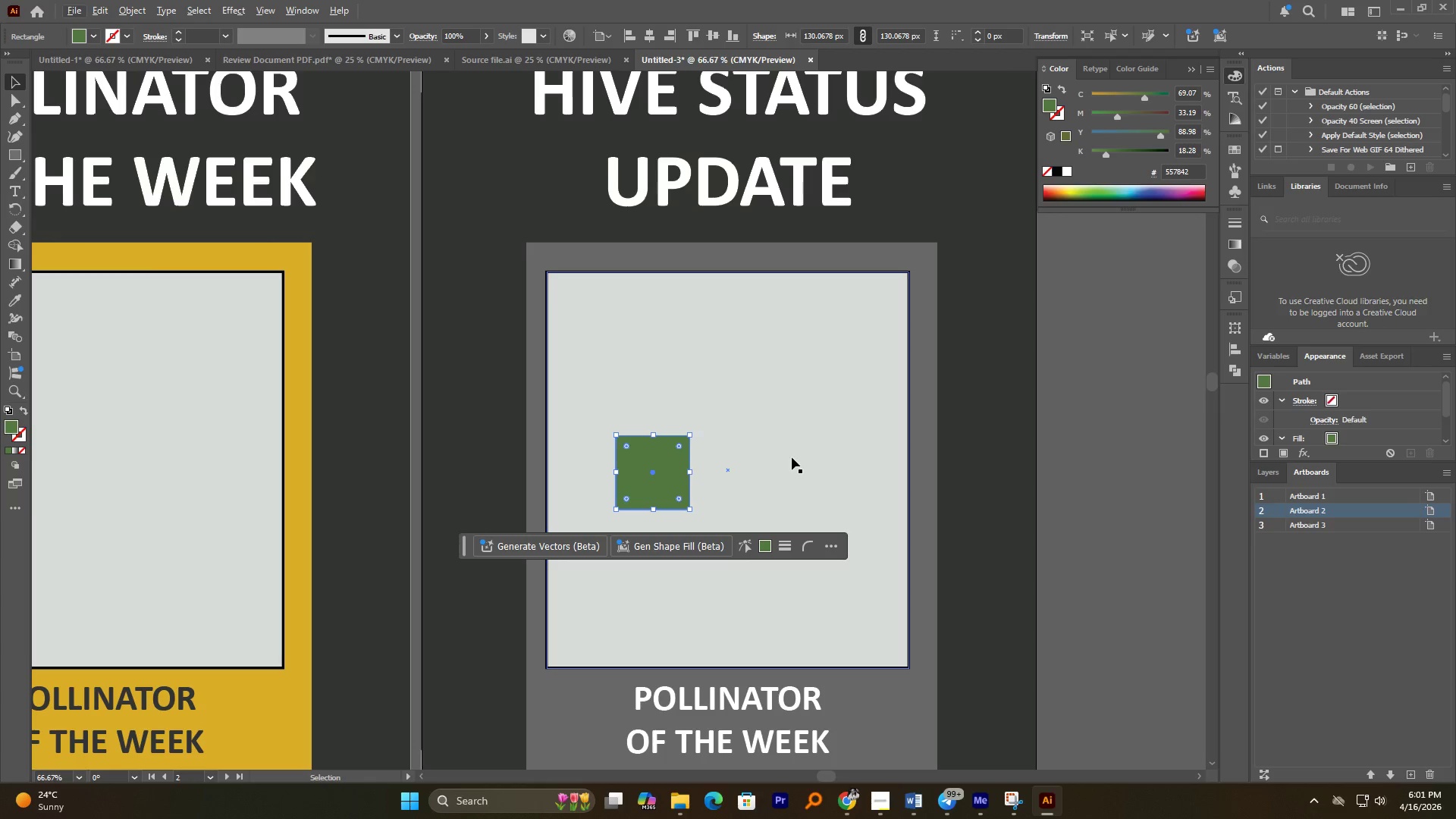 
hold_key(key=AltLeft, duration=0.58)
scroll: coordinate [792, 457], scroll_direction: down, amount: 2.0
 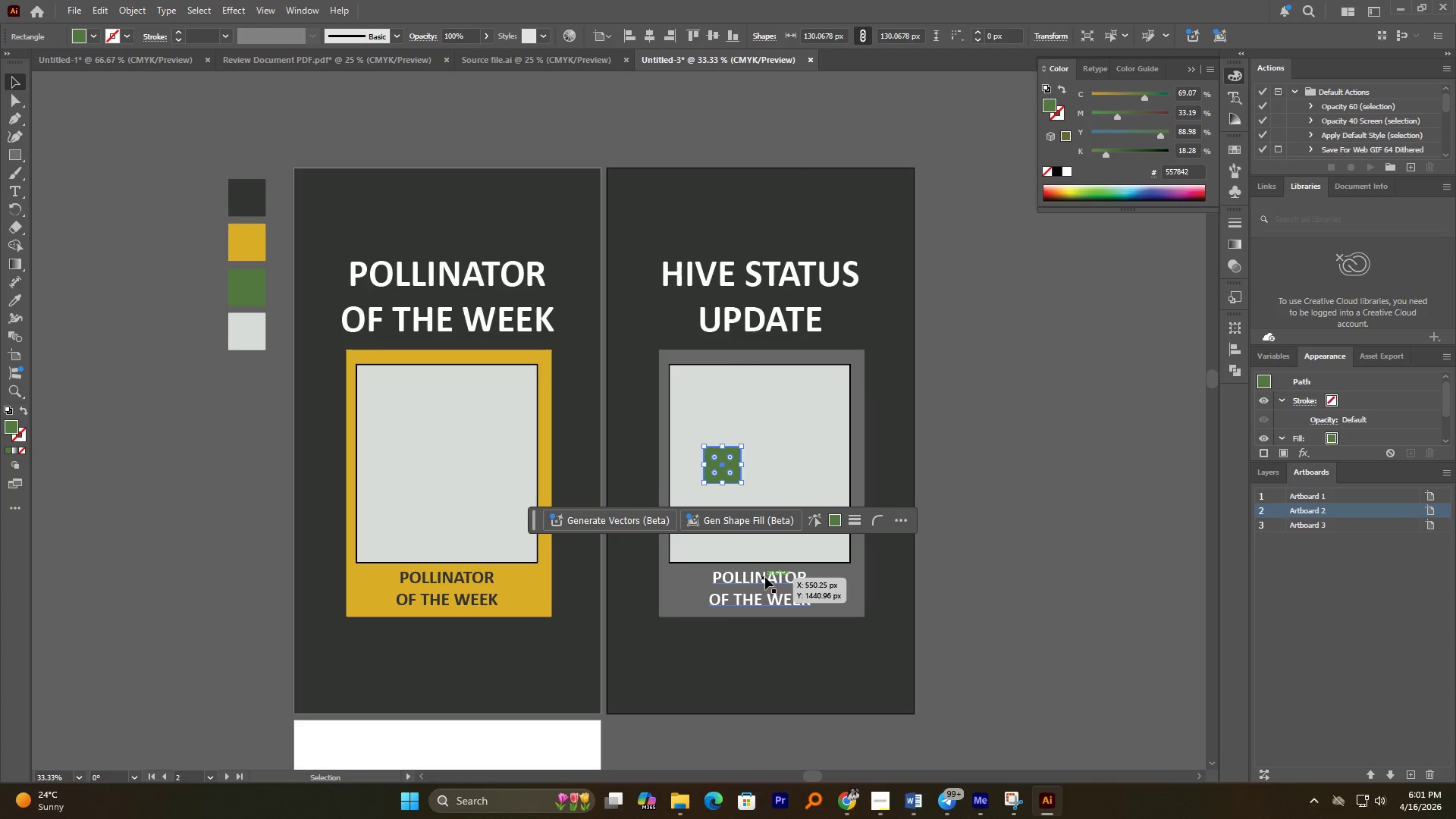 
left_click([765, 577])
 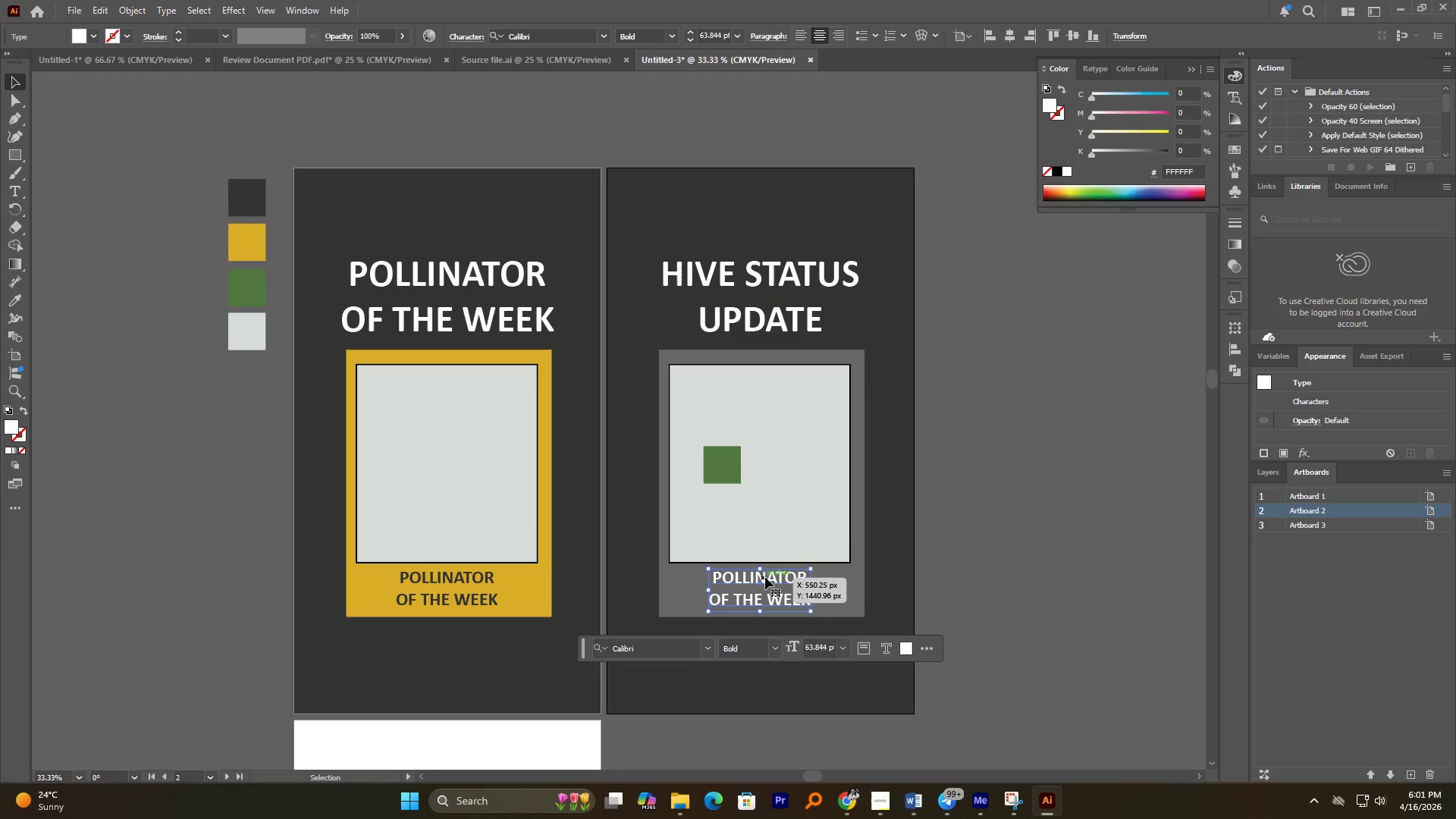 
left_click_drag(start_coordinate=[765, 577], to_coordinate=[1032, 554])
 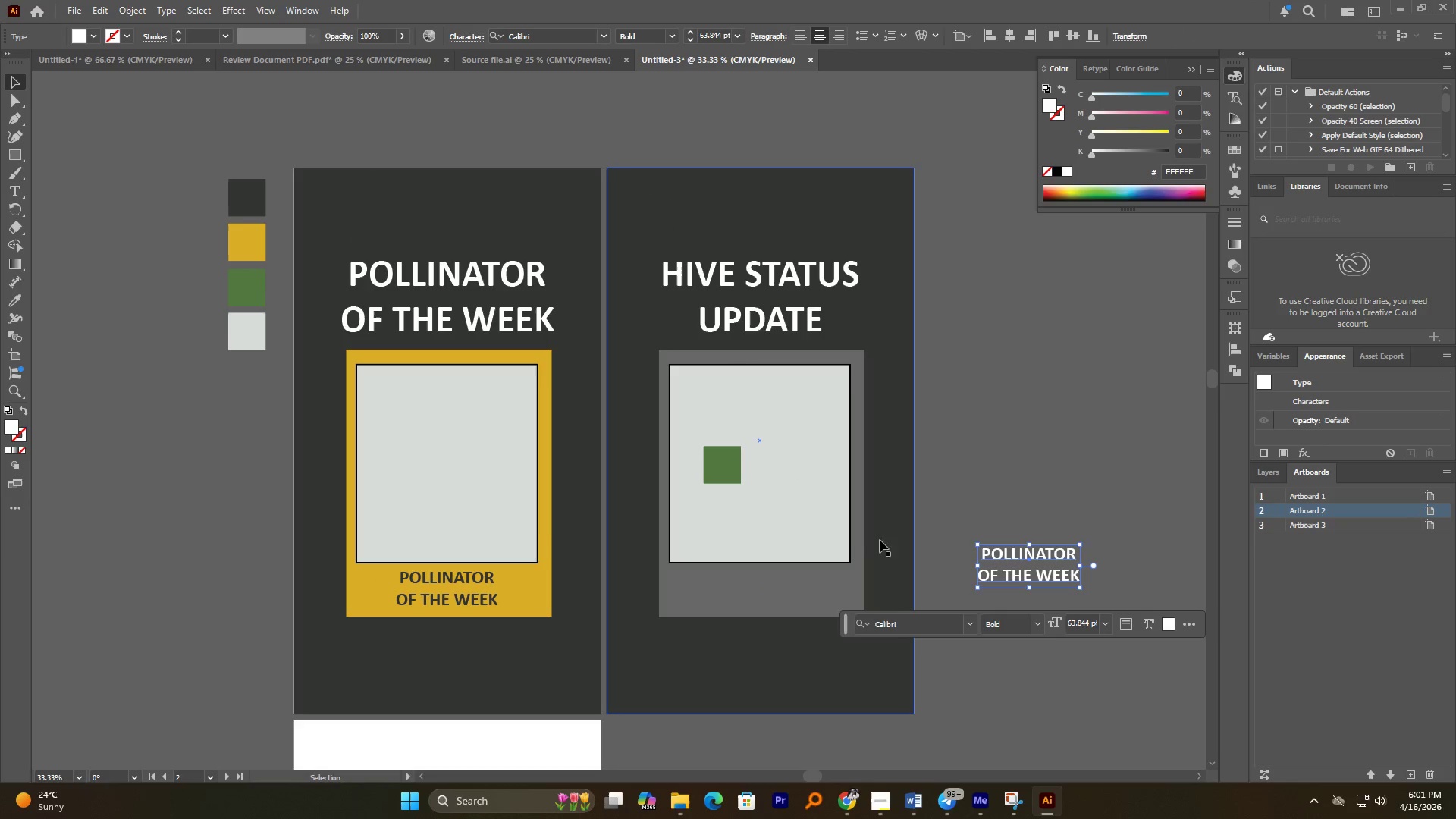 
hold_key(key=AltLeft, duration=0.42)
 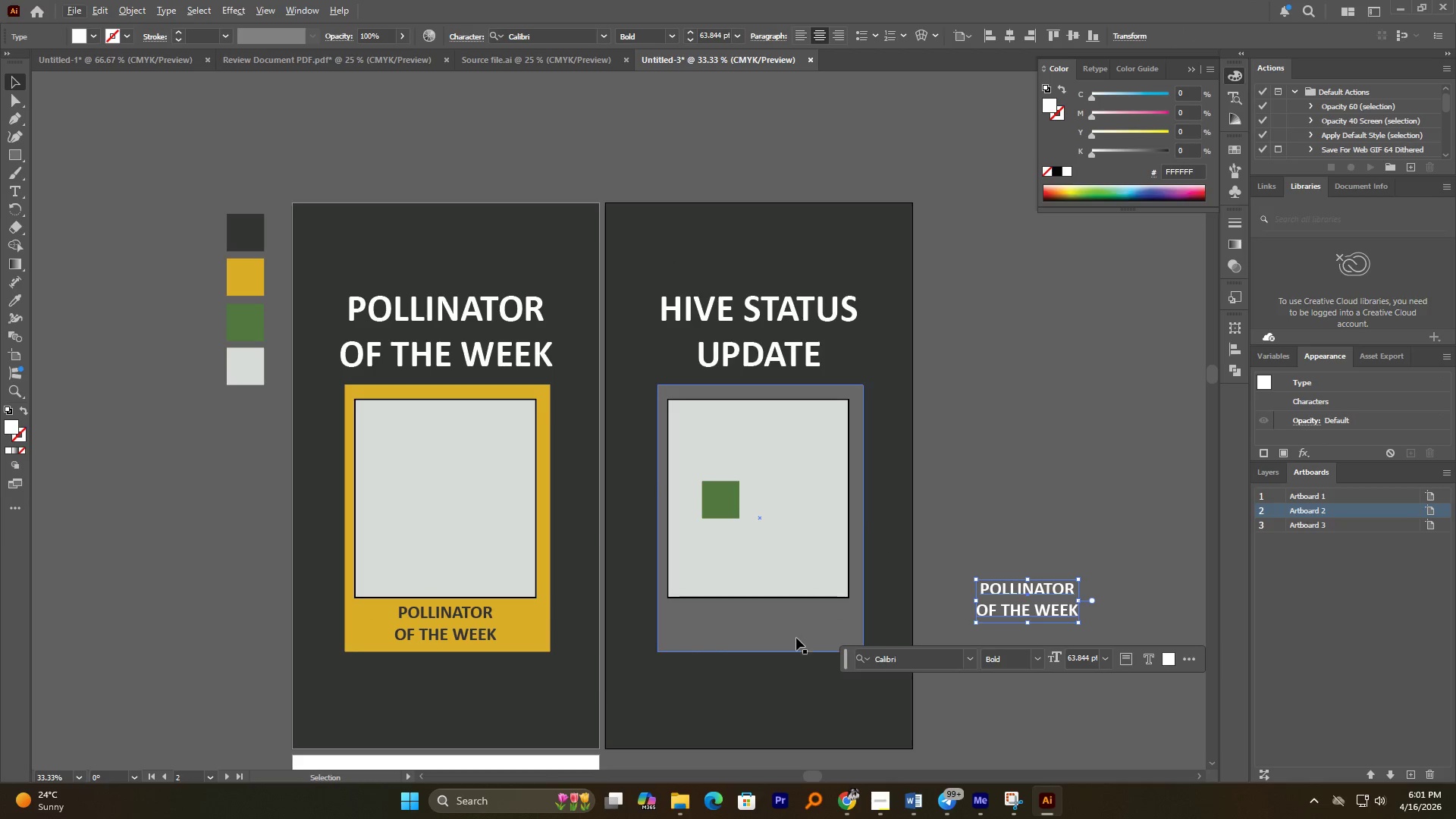 
left_click([796, 641])
 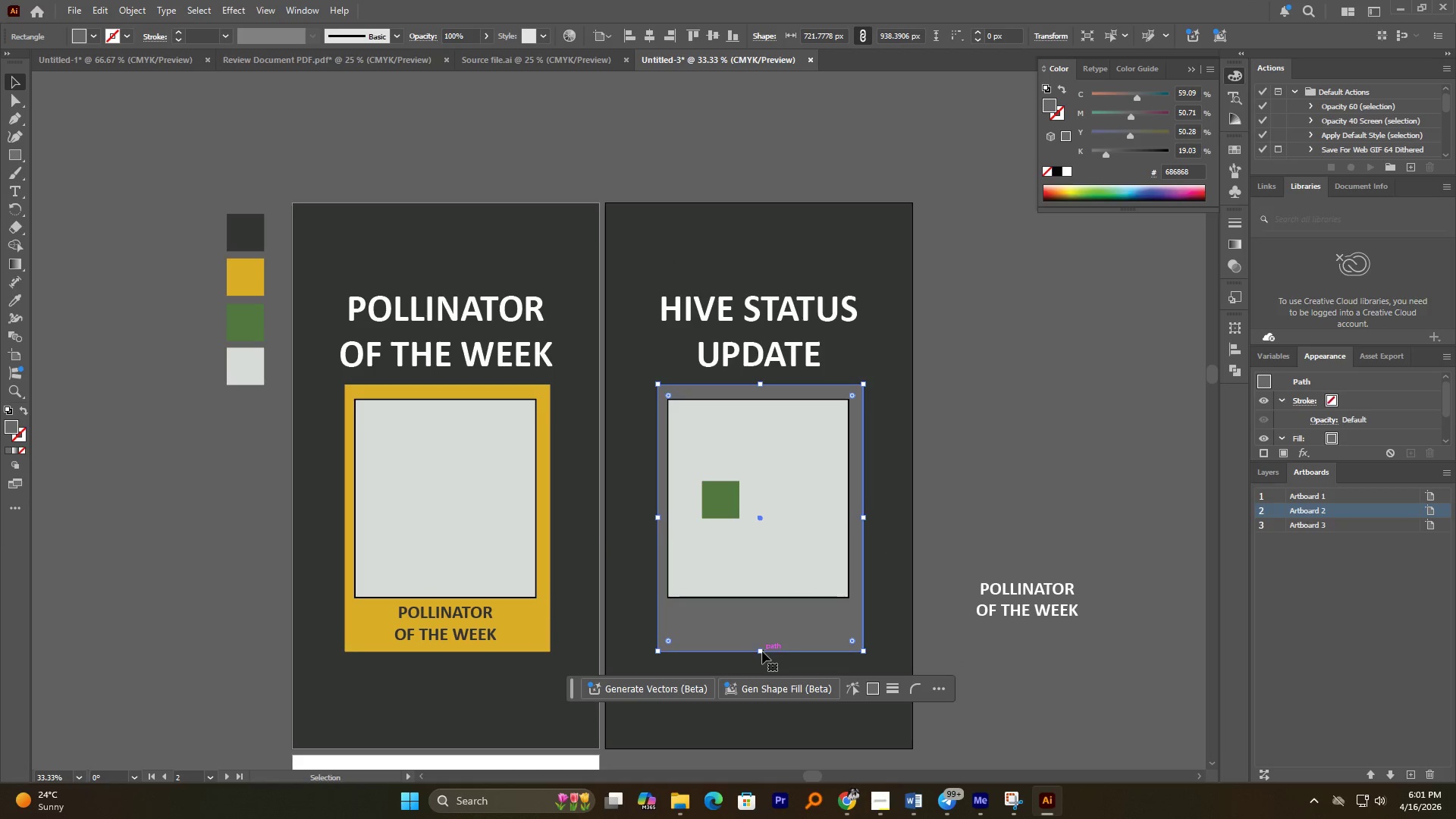 
left_click_drag(start_coordinate=[761, 654], to_coordinate=[766, 458])
 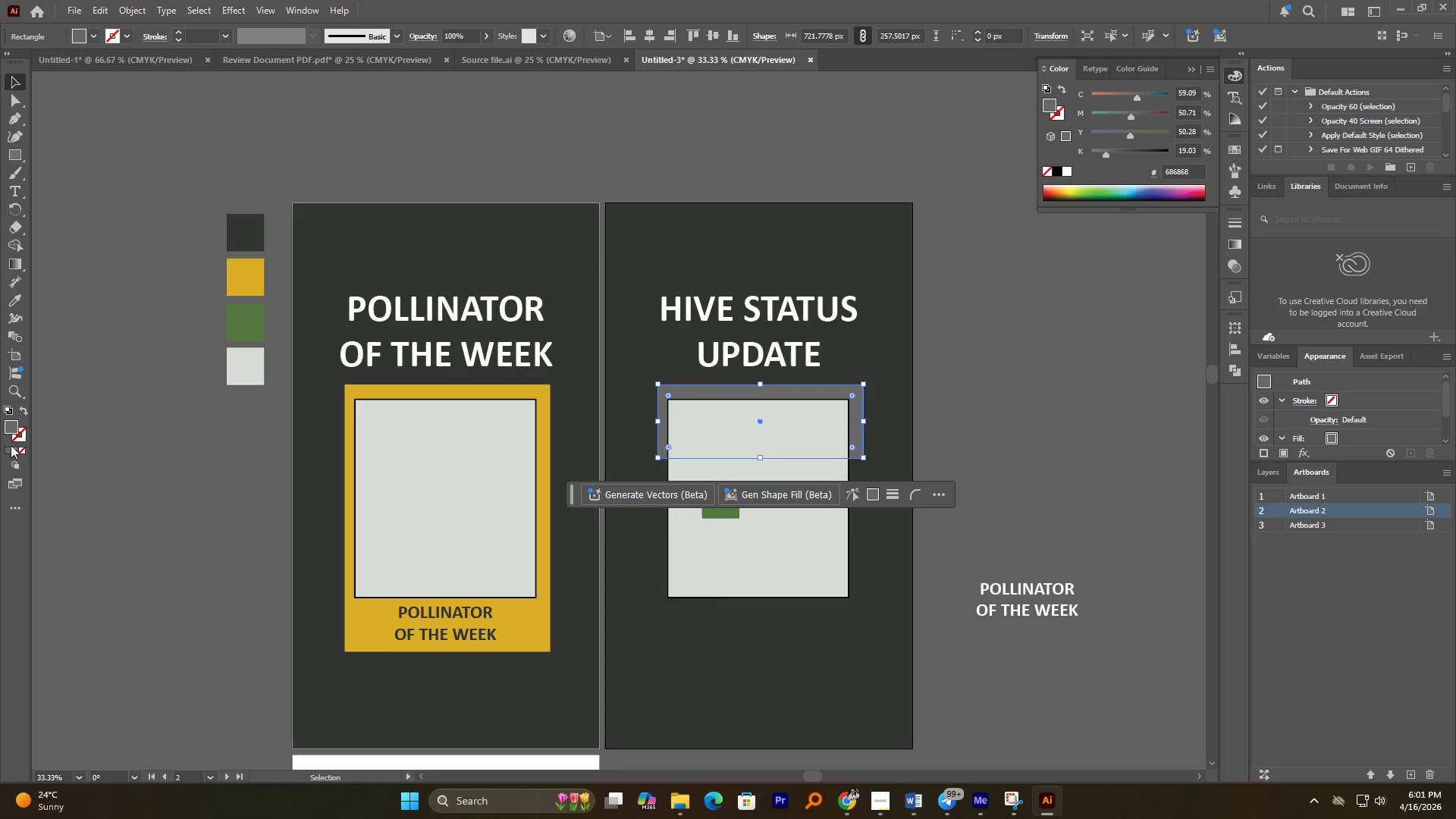 
left_click([19, 437])
 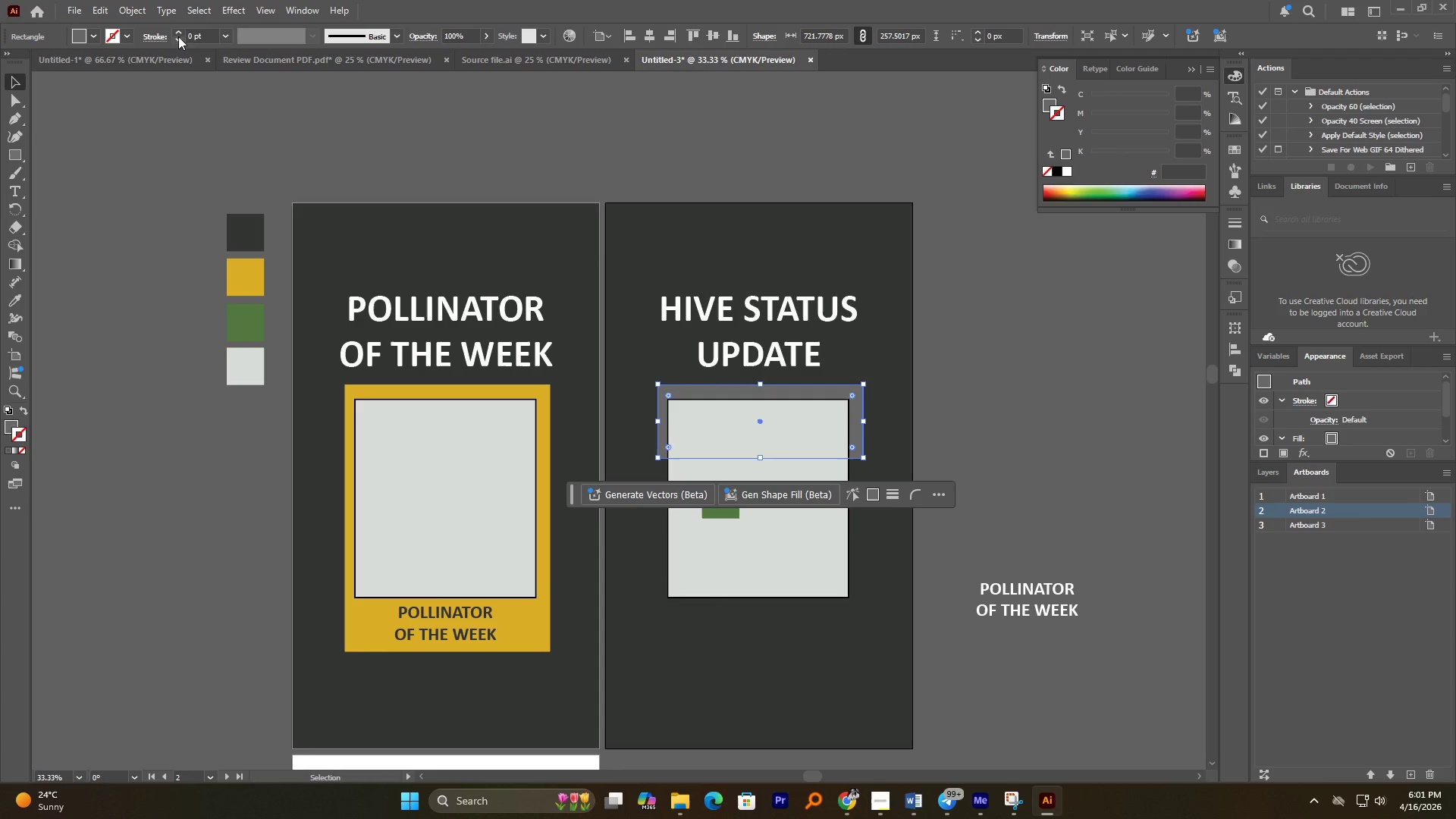 
double_click([178, 31])
 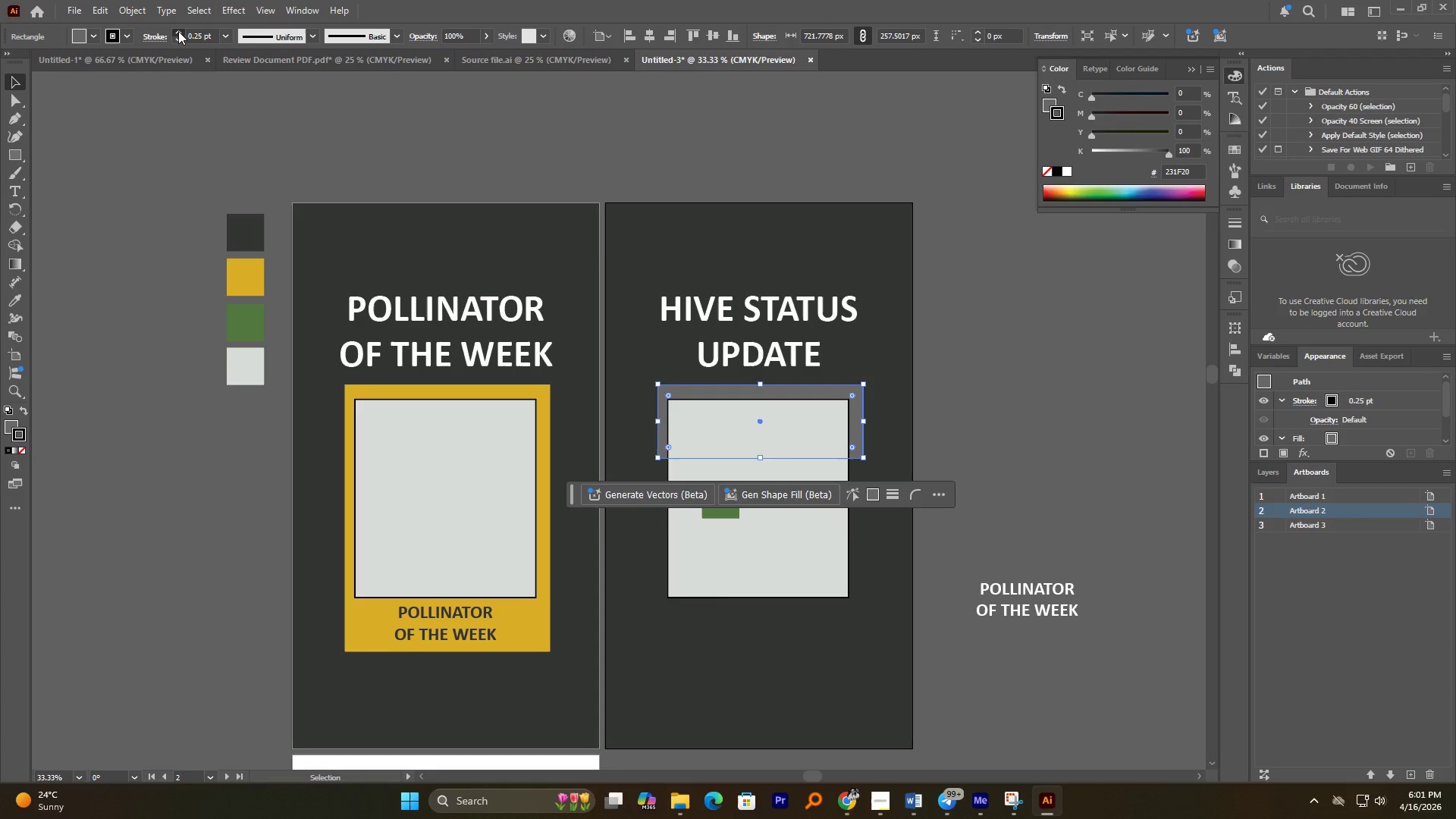 
triple_click([178, 31])
 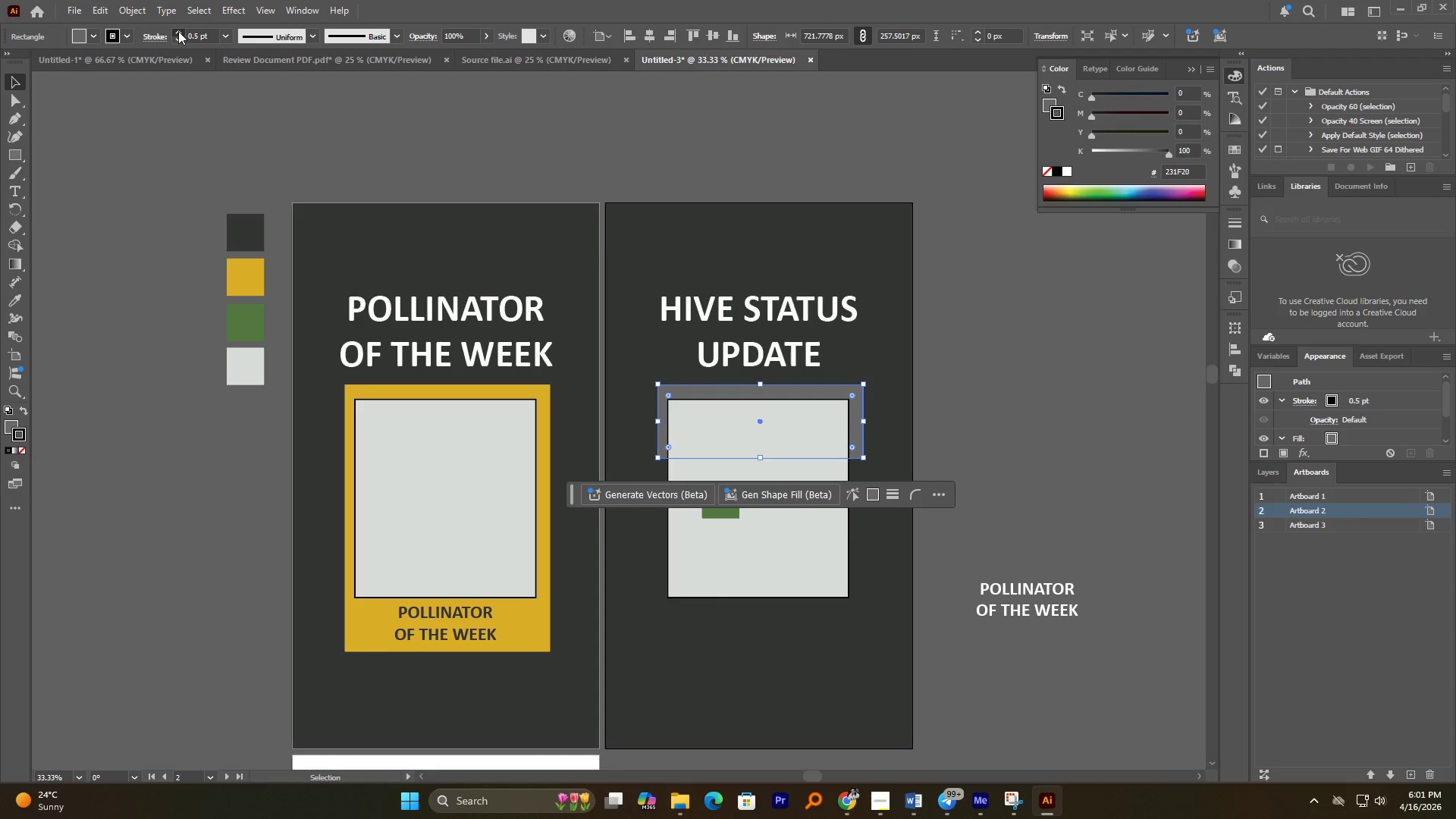 
triple_click([178, 31])
 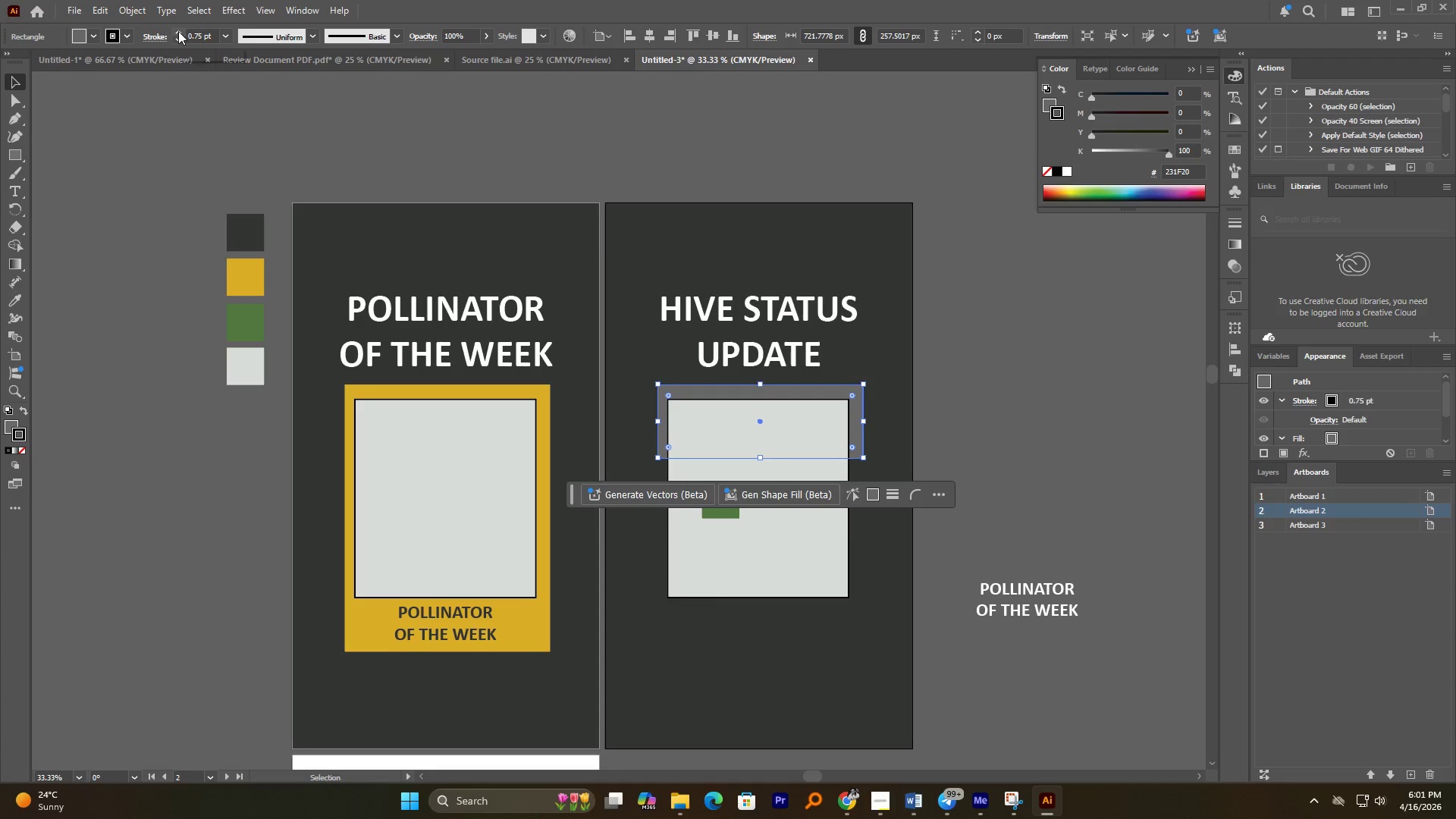 
triple_click([178, 31])
 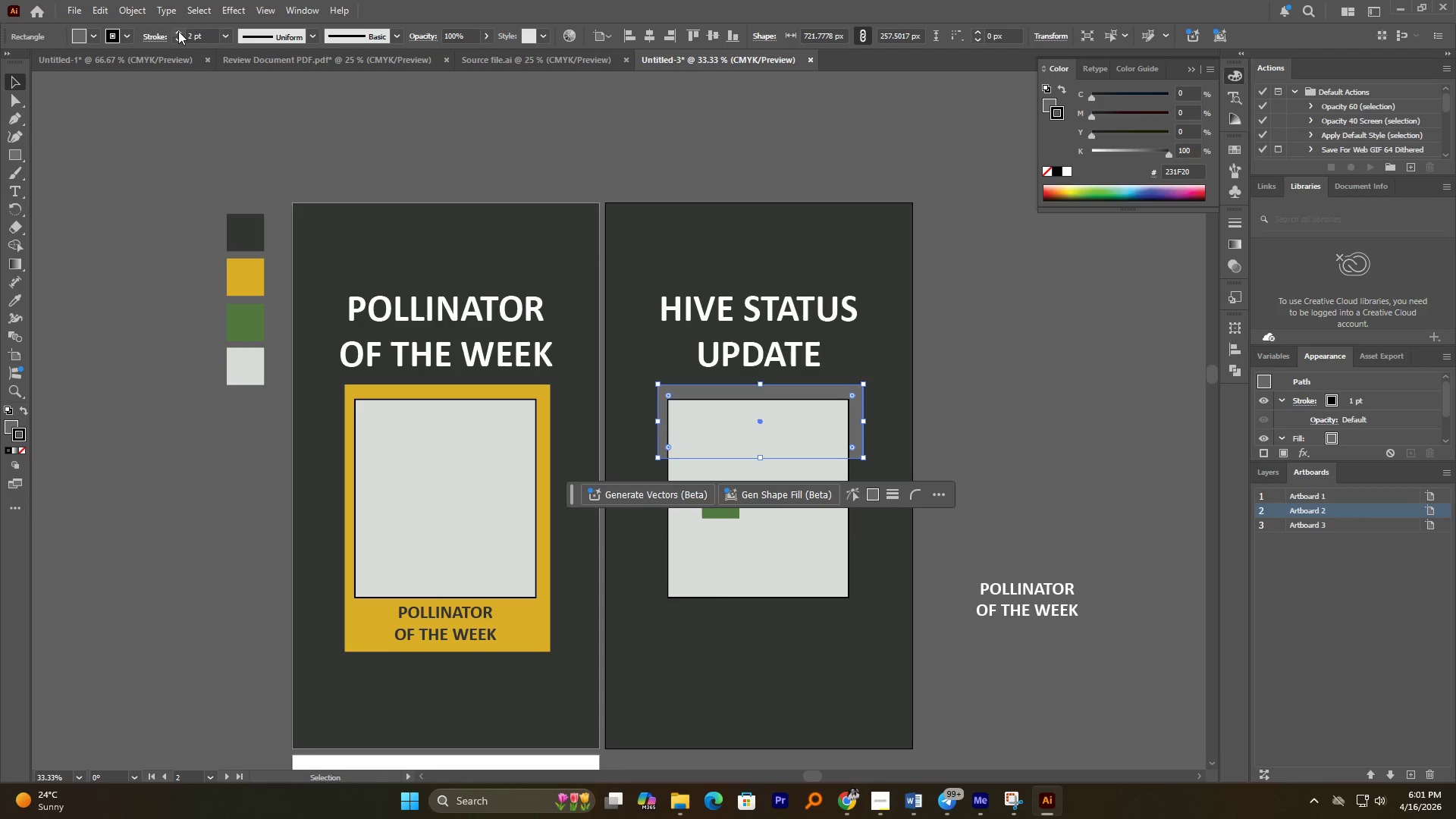 
double_click([178, 31])
 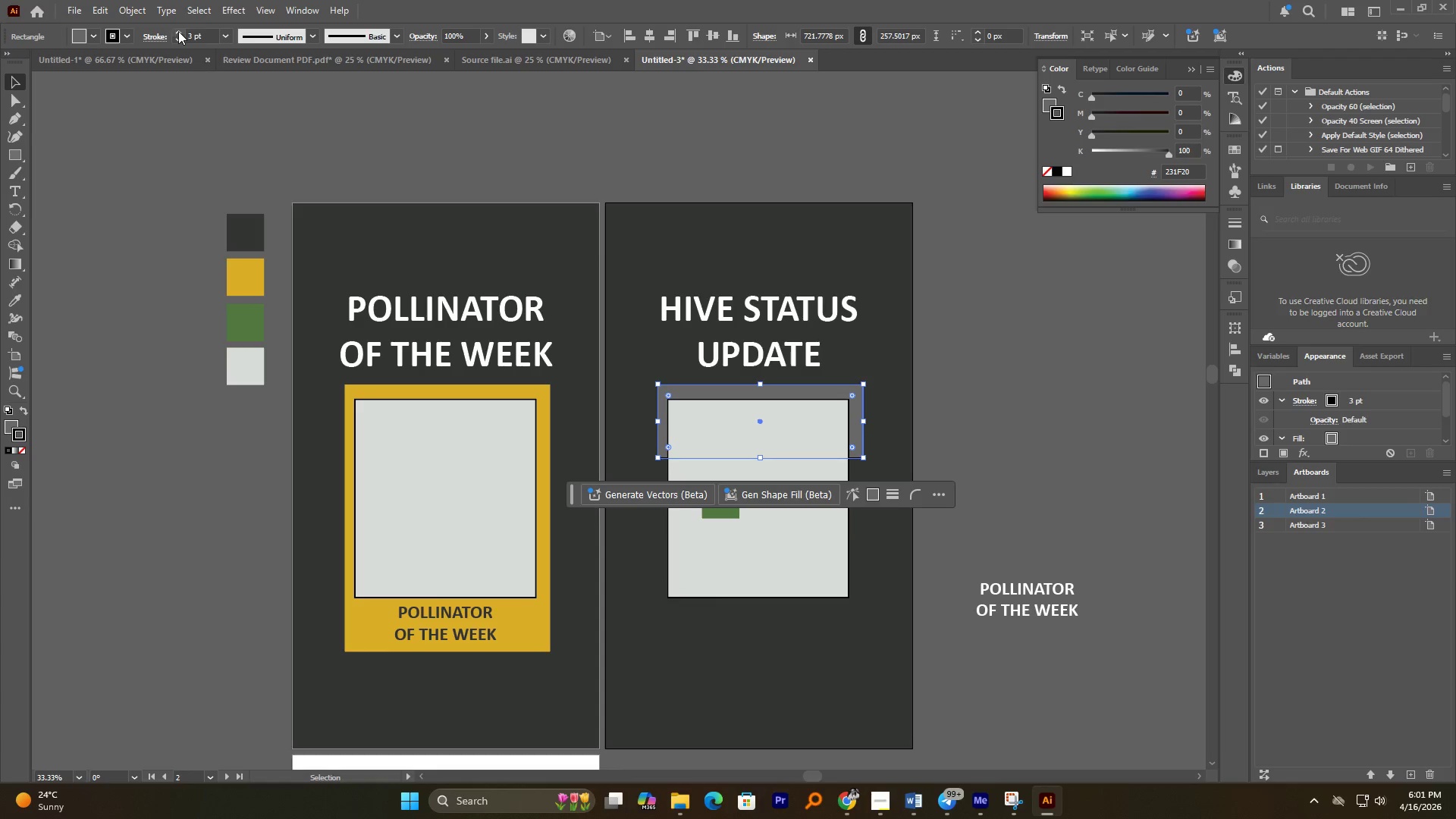 
triple_click([178, 31])
 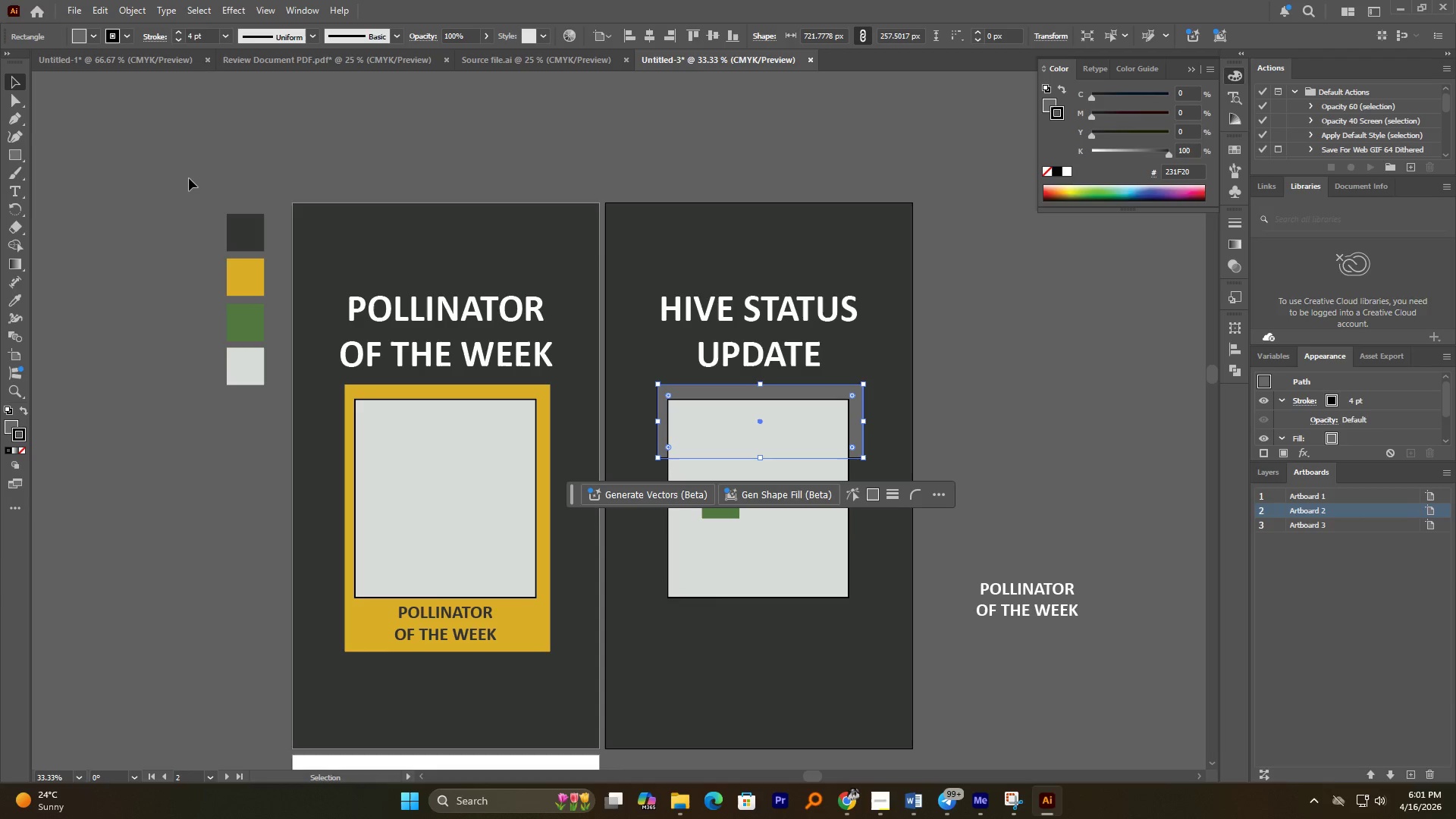 
left_click([183, 169])
 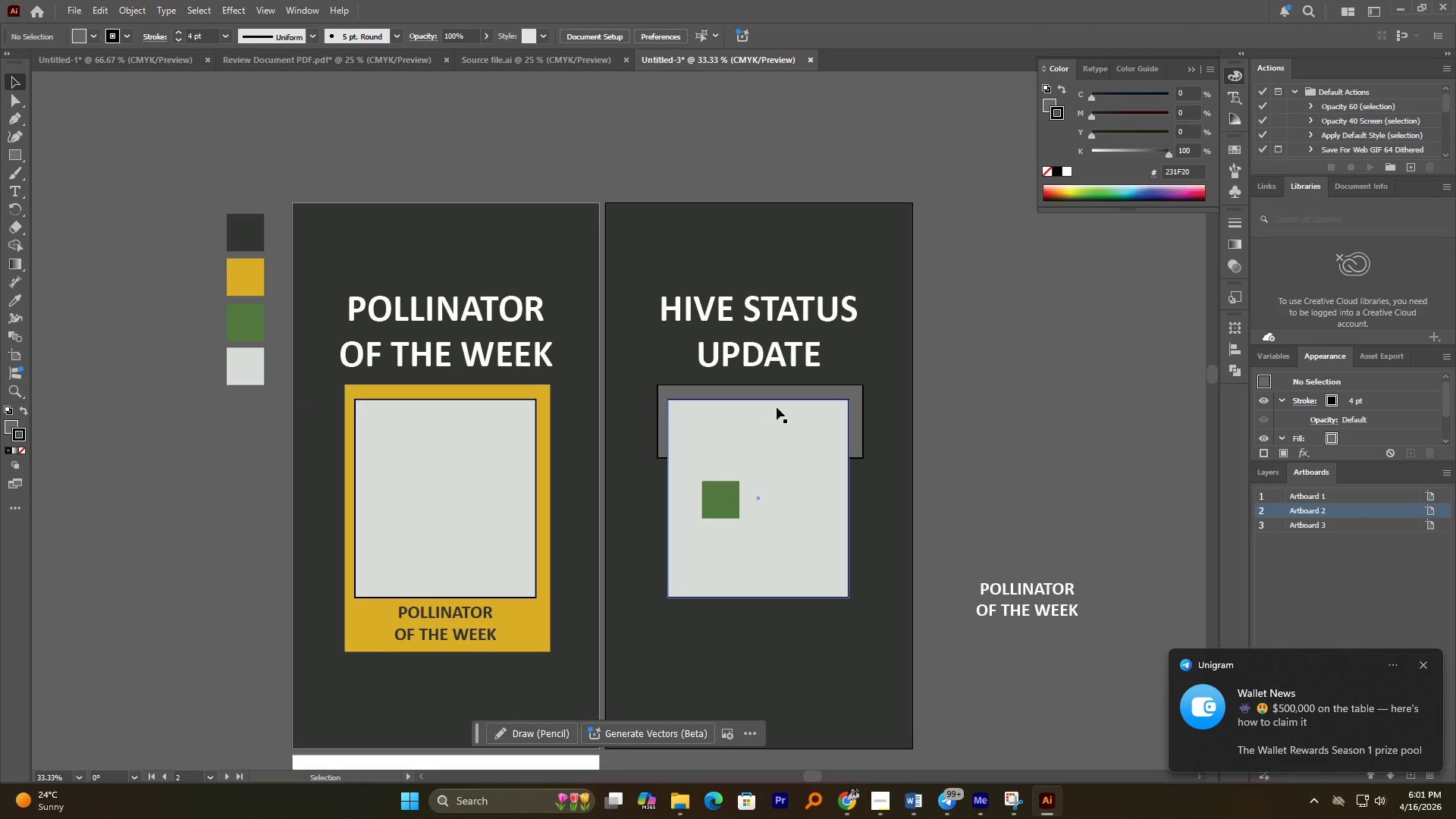 
left_click([795, 448])
 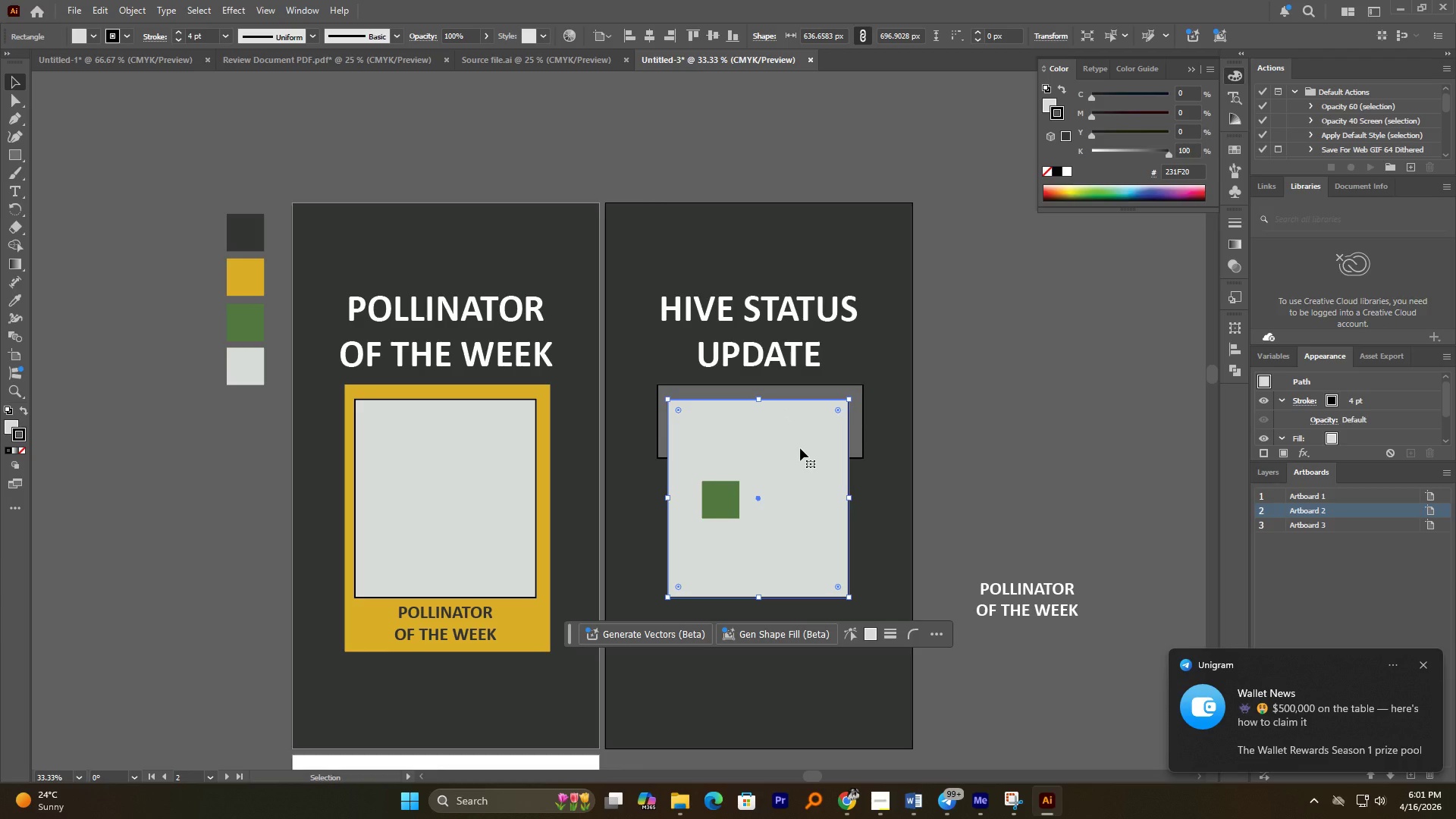 
key(Delete)
 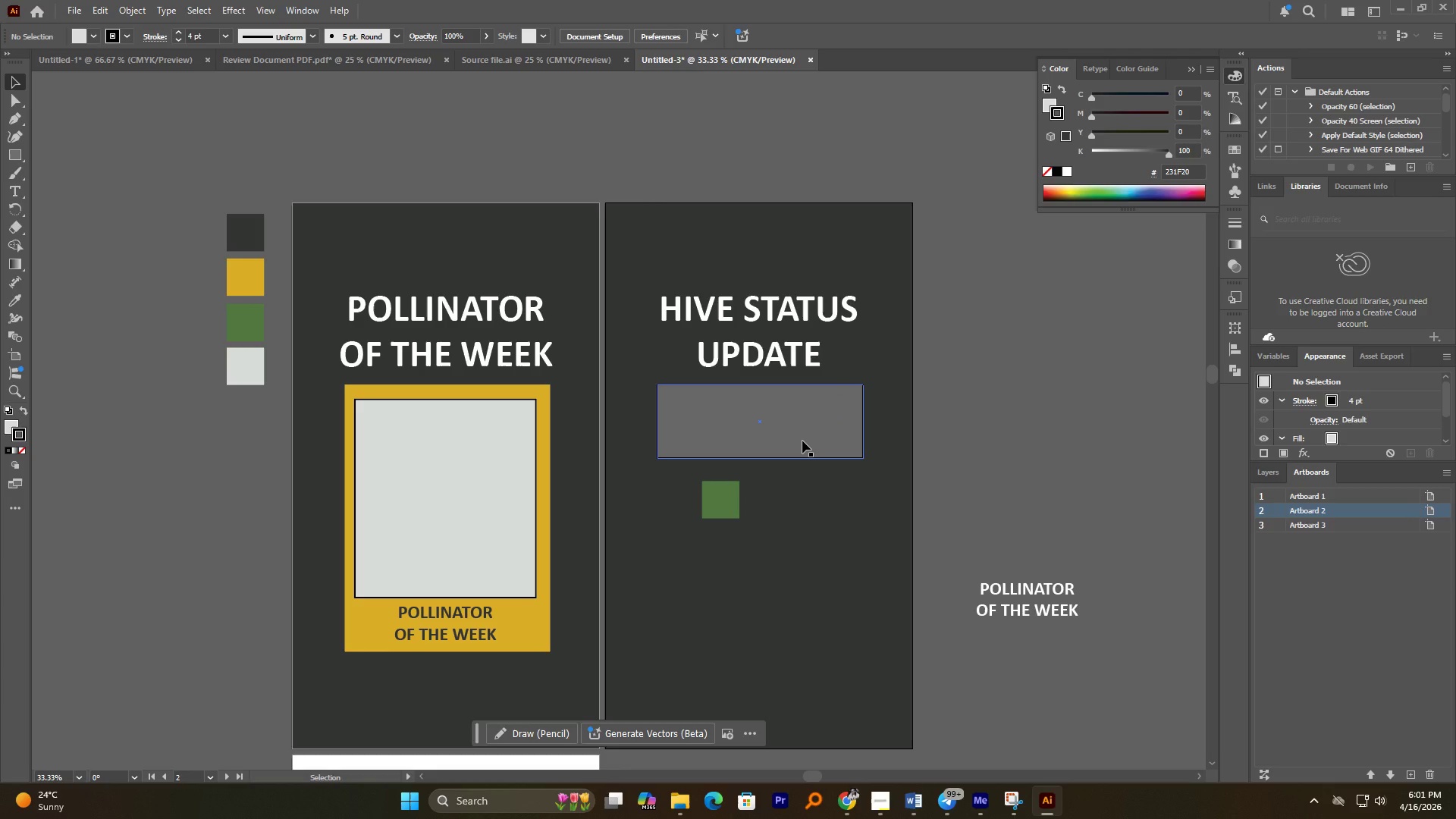 
left_click([780, 450])
 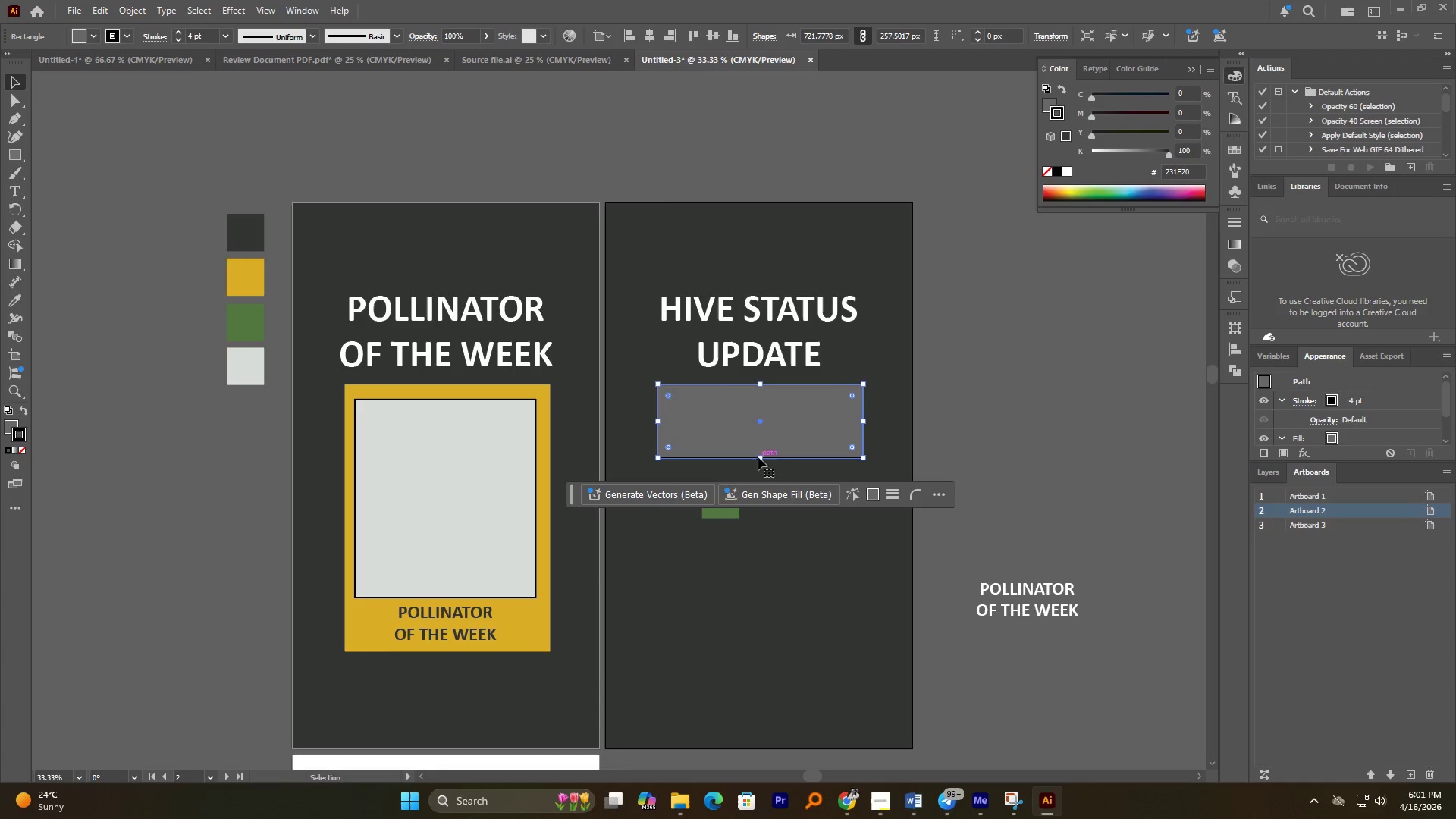 
left_click_drag(start_coordinate=[760, 457], to_coordinate=[758, 453])
 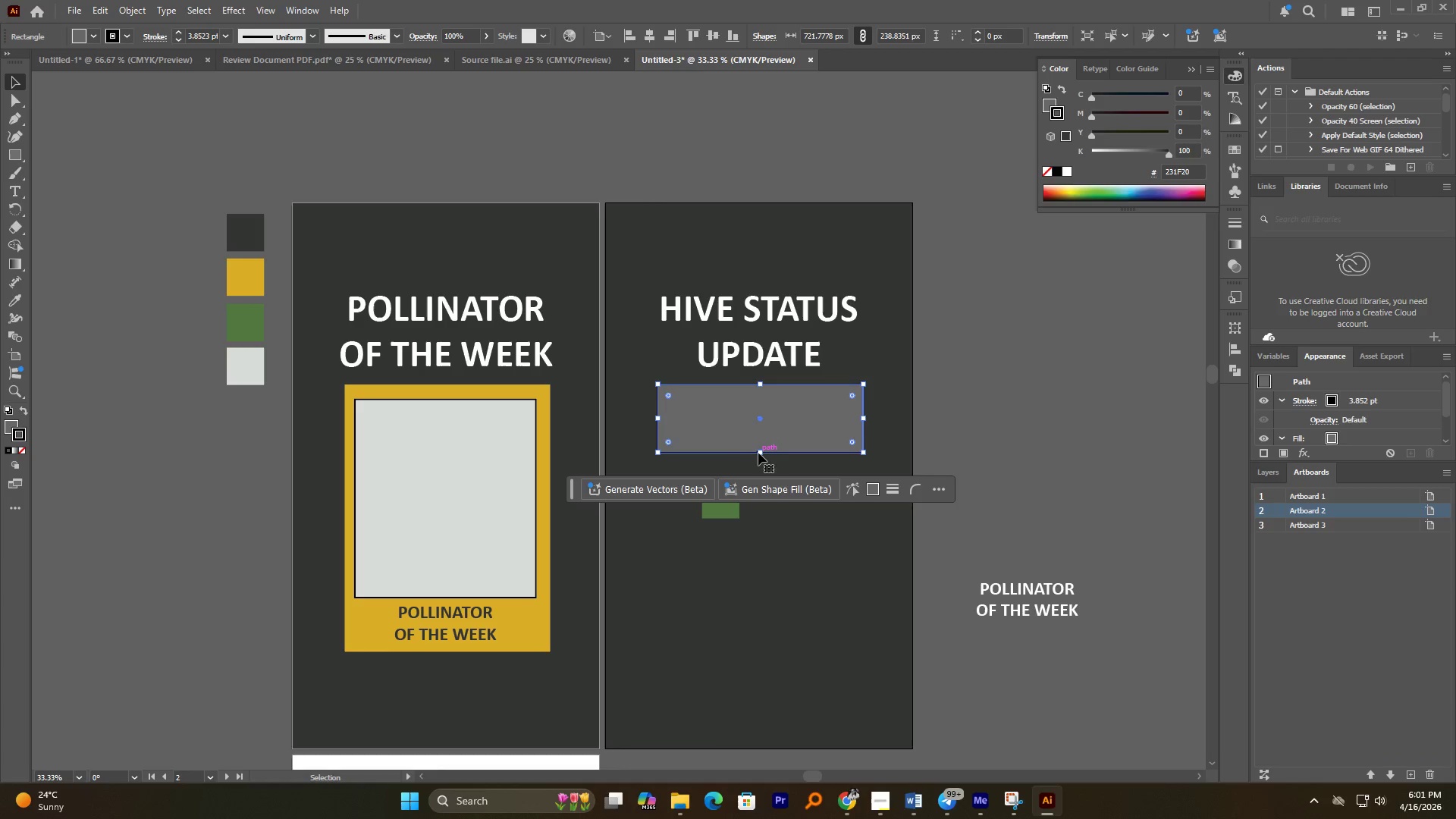 
hold_key(key=AltLeft, duration=0.56)
scroll: coordinate [758, 453], scroll_direction: up, amount: 2.0
 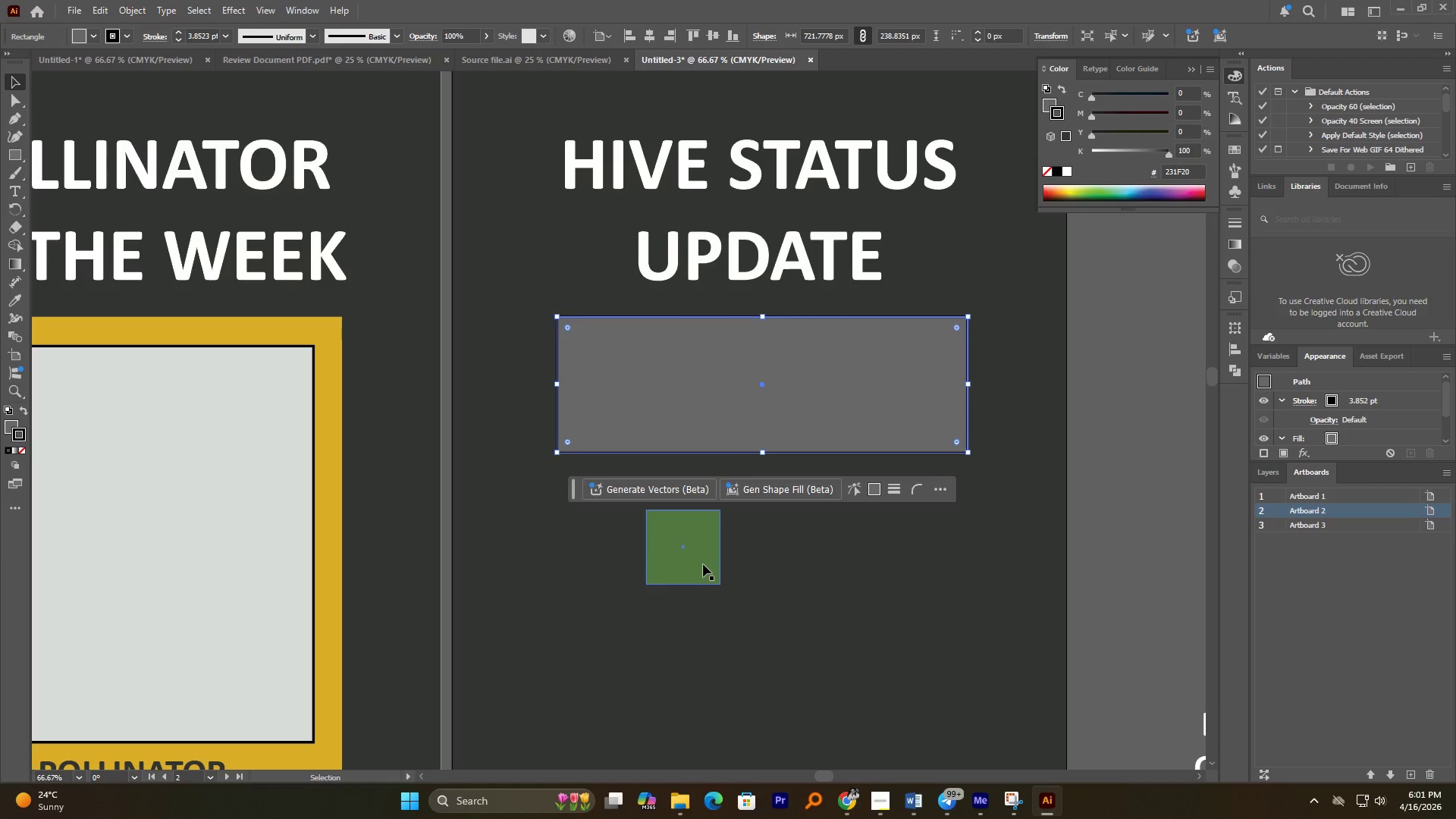 
left_click_drag(start_coordinate=[703, 565], to_coordinate=[736, 428])
 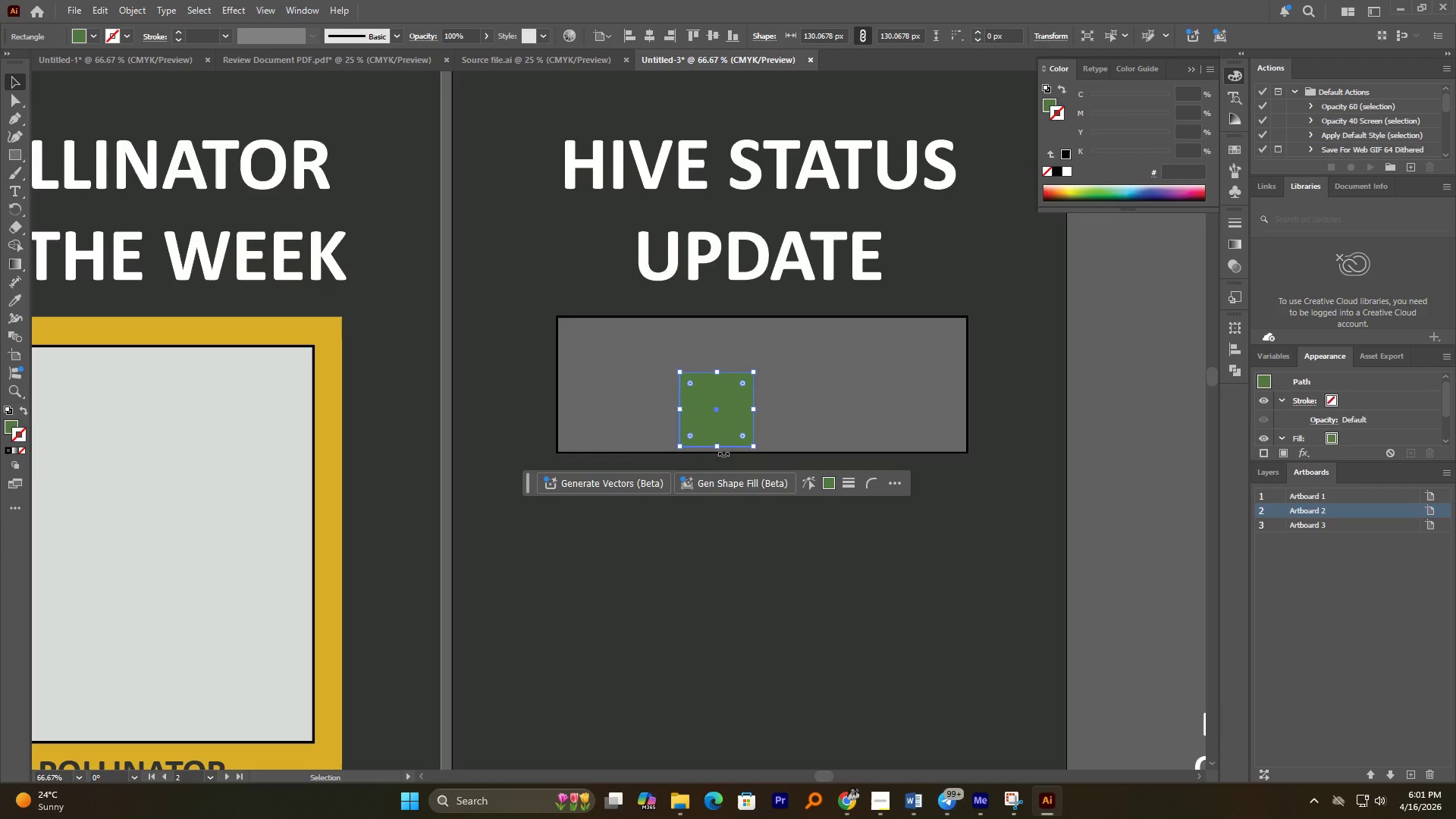 
hold_key(key=AltLeft, duration=2.33)
left_click_drag(start_coordinate=[718, 447], to_coordinate=[717, 425])
 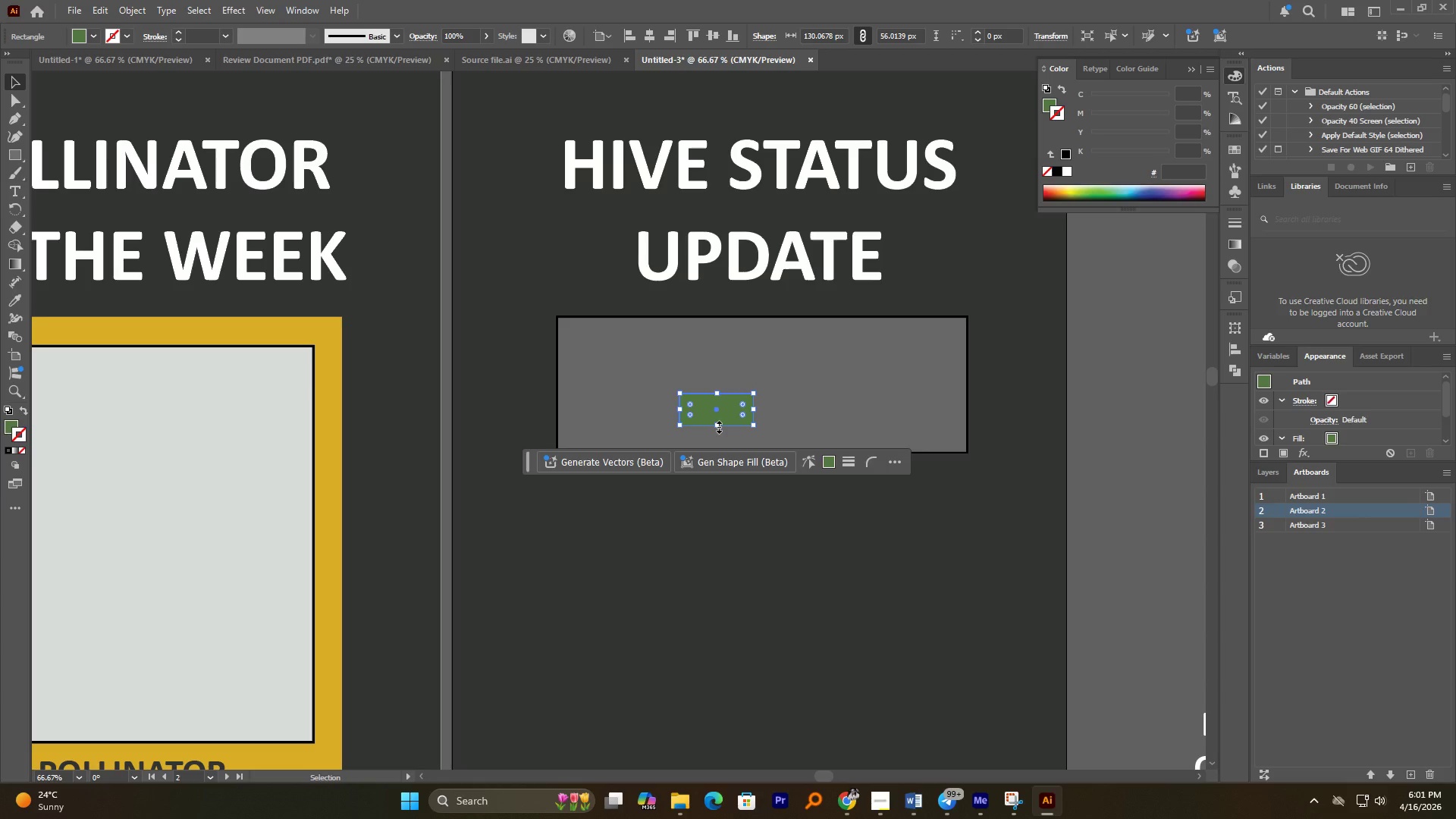 
left_click_drag(start_coordinate=[717, 425], to_coordinate=[719, 433])
 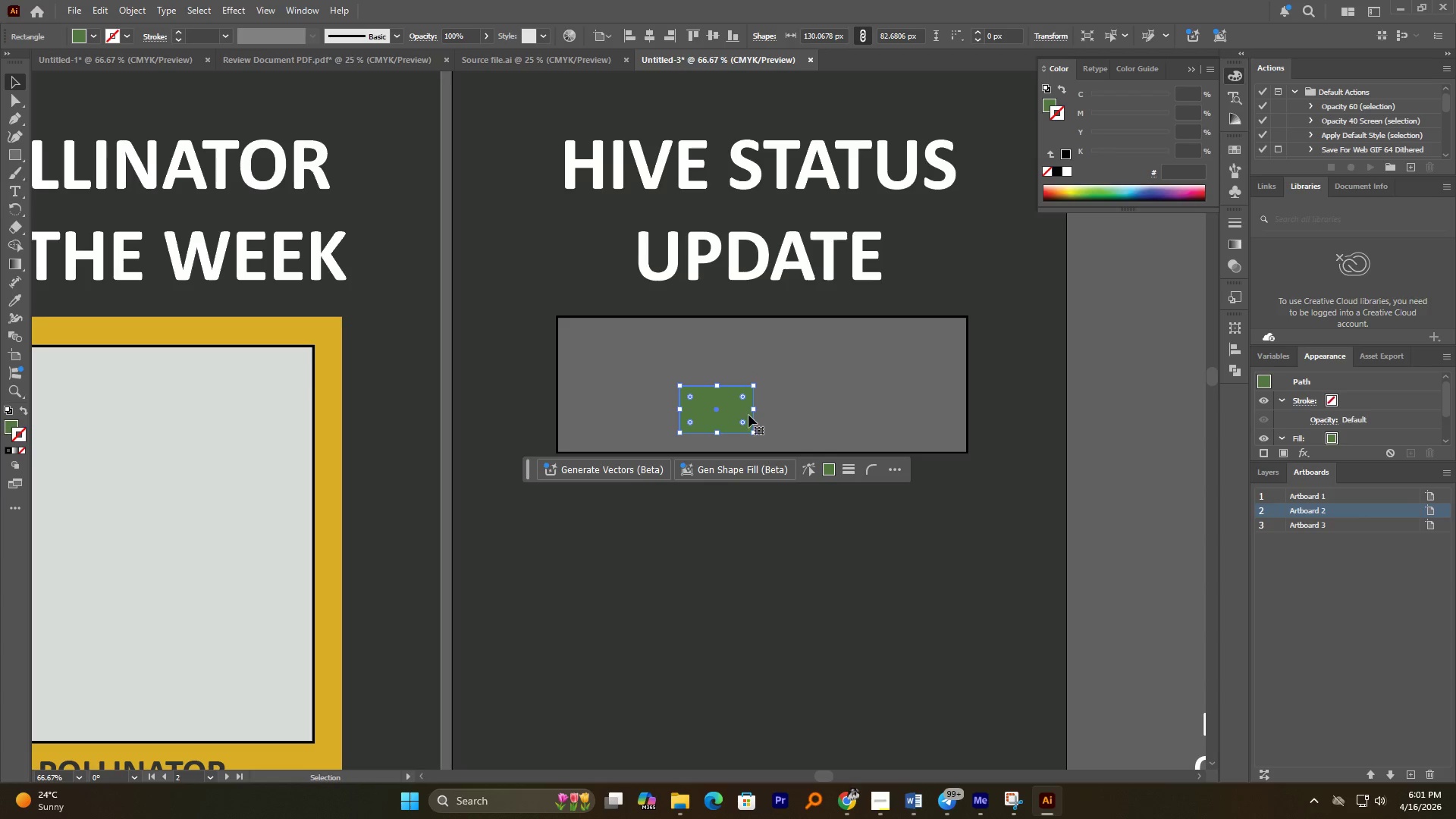 
hold_key(key=AltLeft, duration=2.83)
left_click_drag(start_coordinate=[753, 410], to_coordinate=[817, 408])
 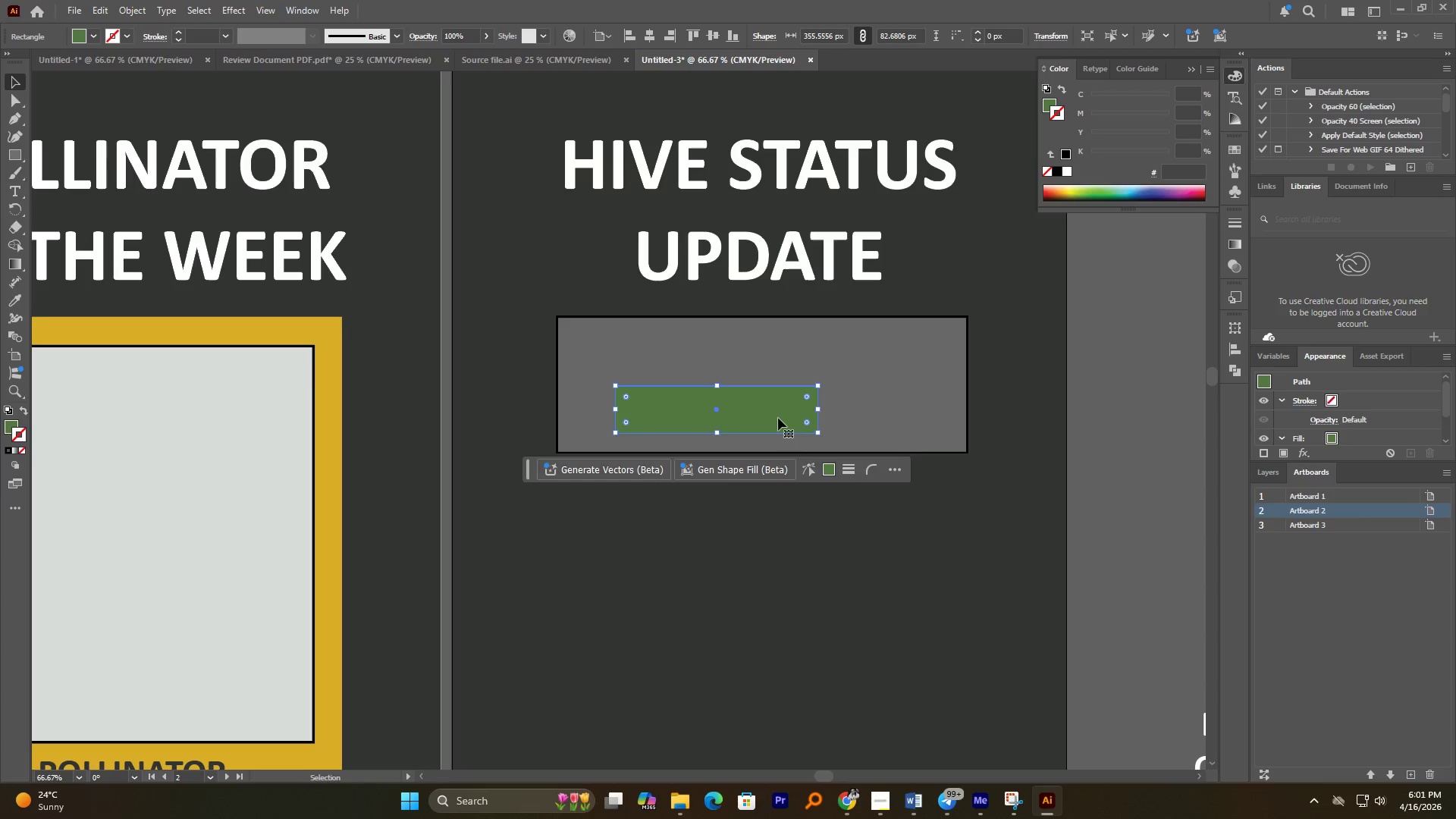 
left_click_drag(start_coordinate=[778, 418], to_coordinate=[831, 424])
 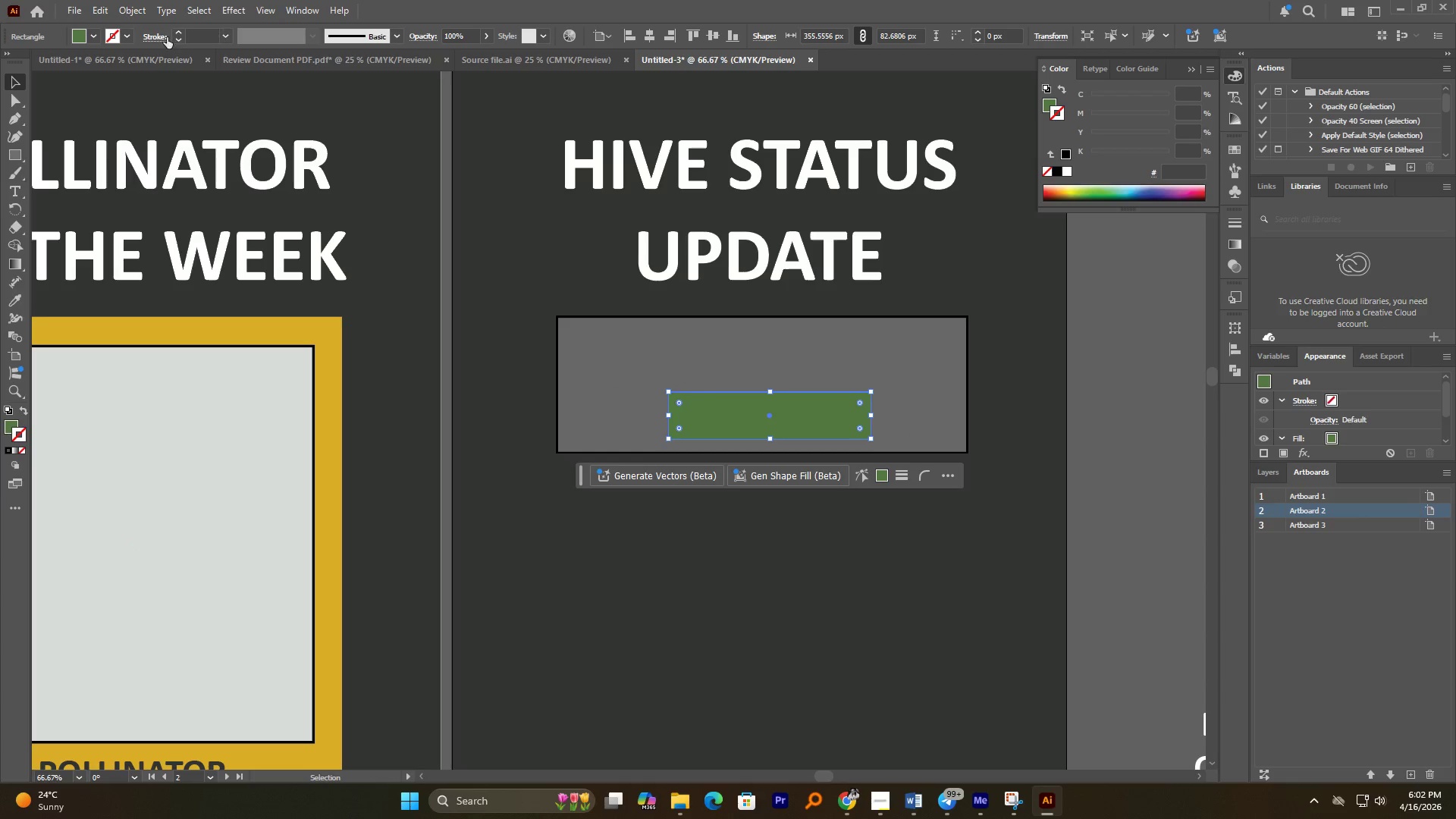 
double_click([177, 32])
 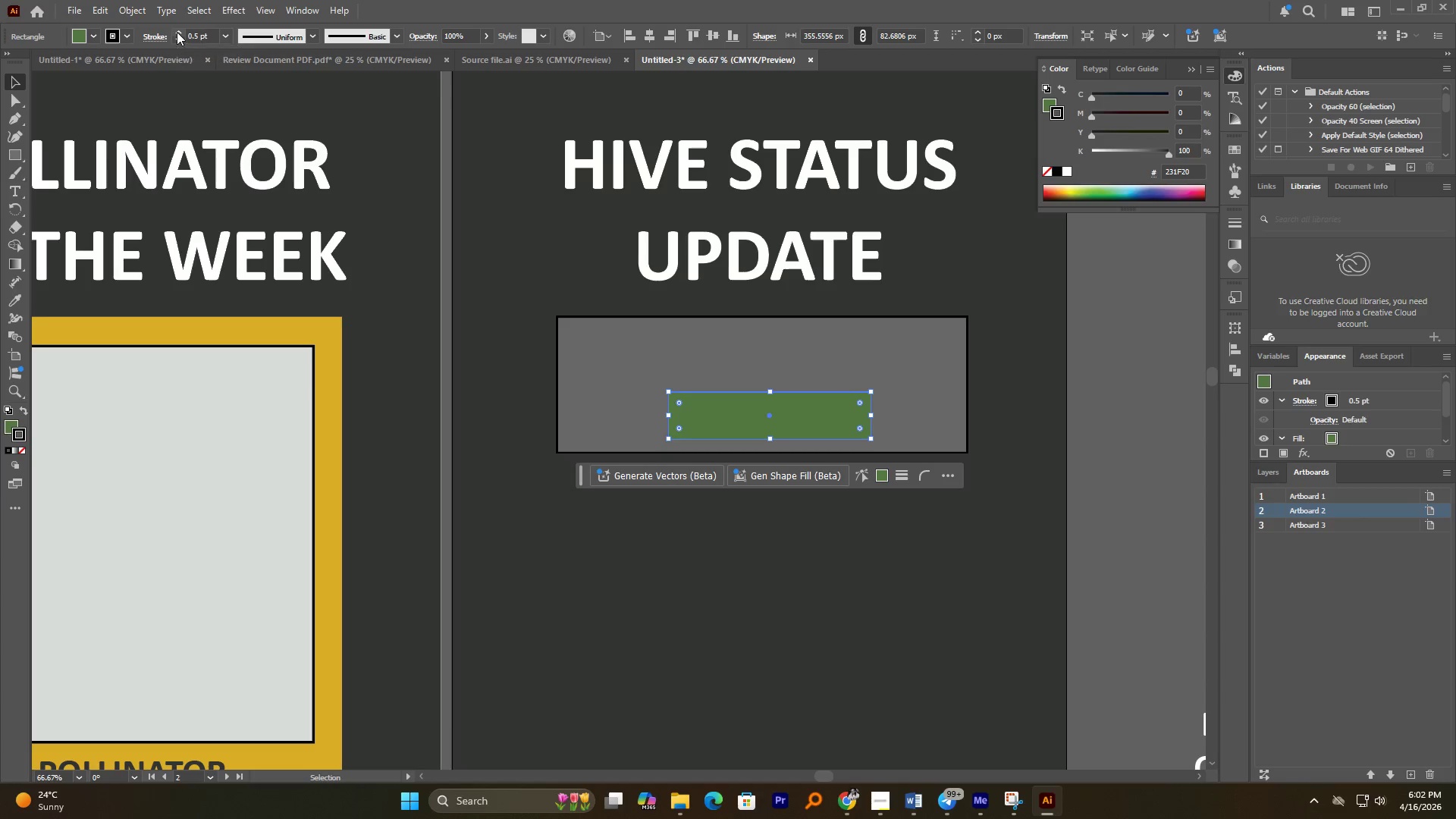 
double_click([177, 32])
 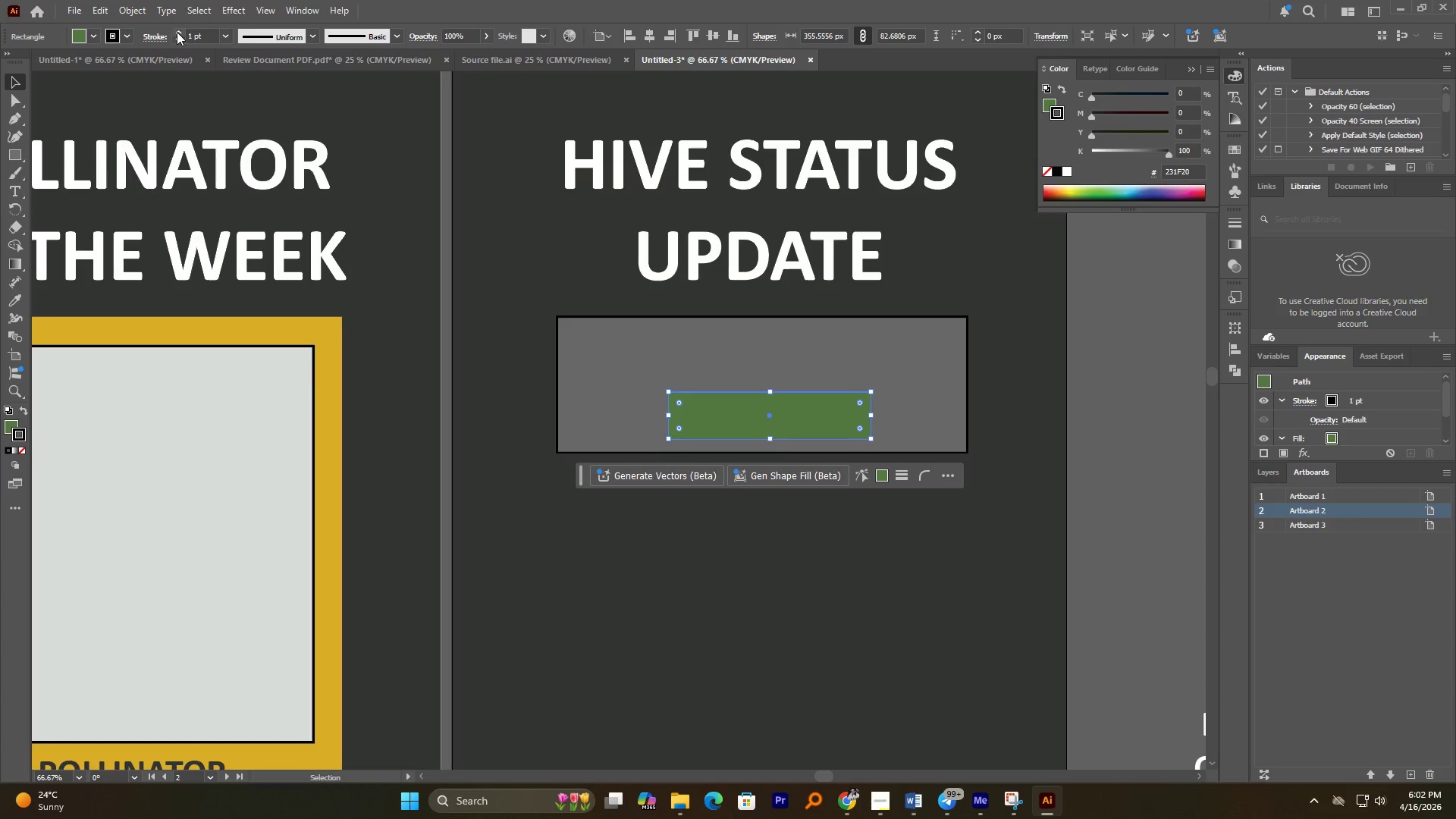 
triple_click([177, 32])
 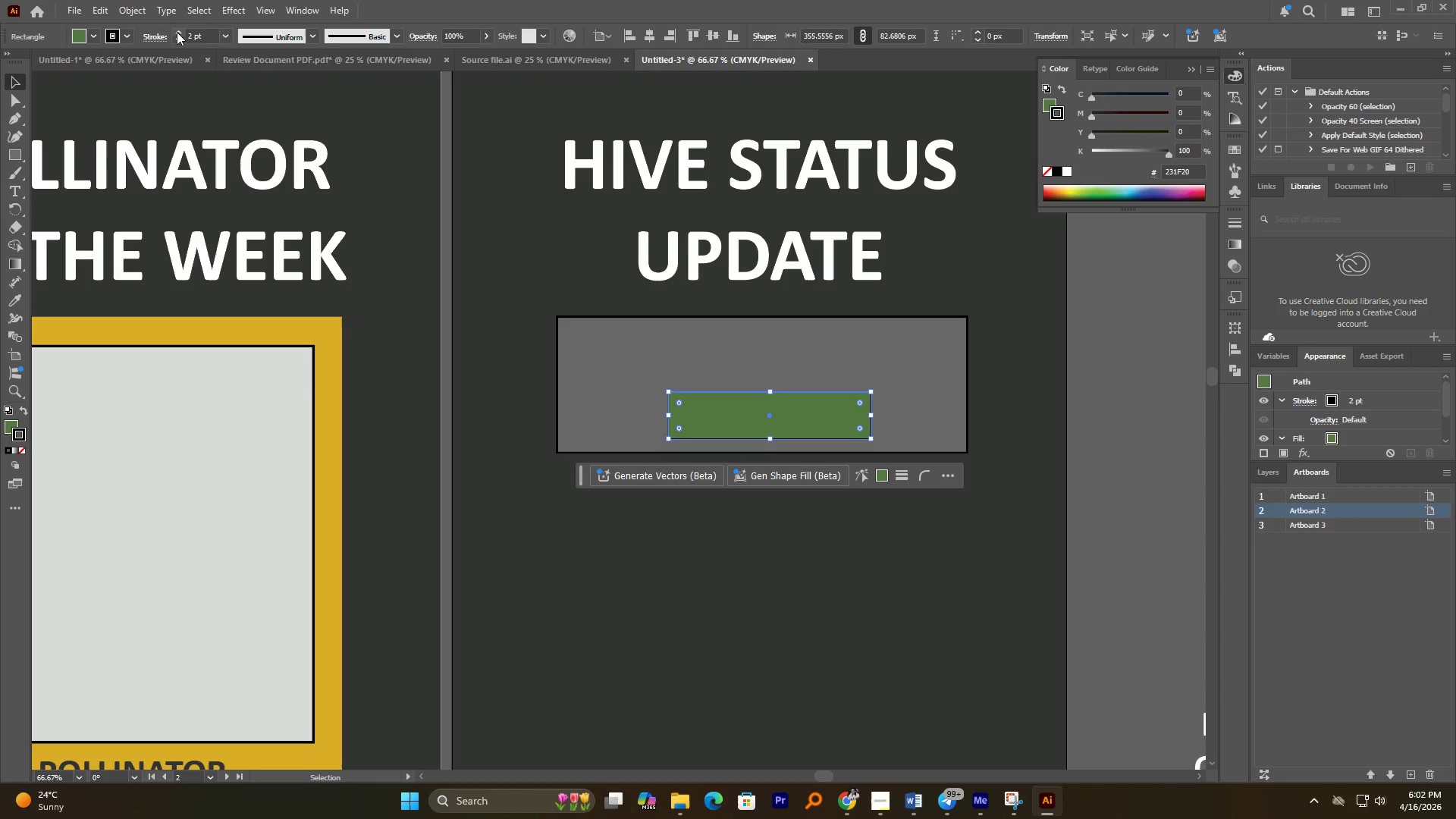 
triple_click([177, 32])
 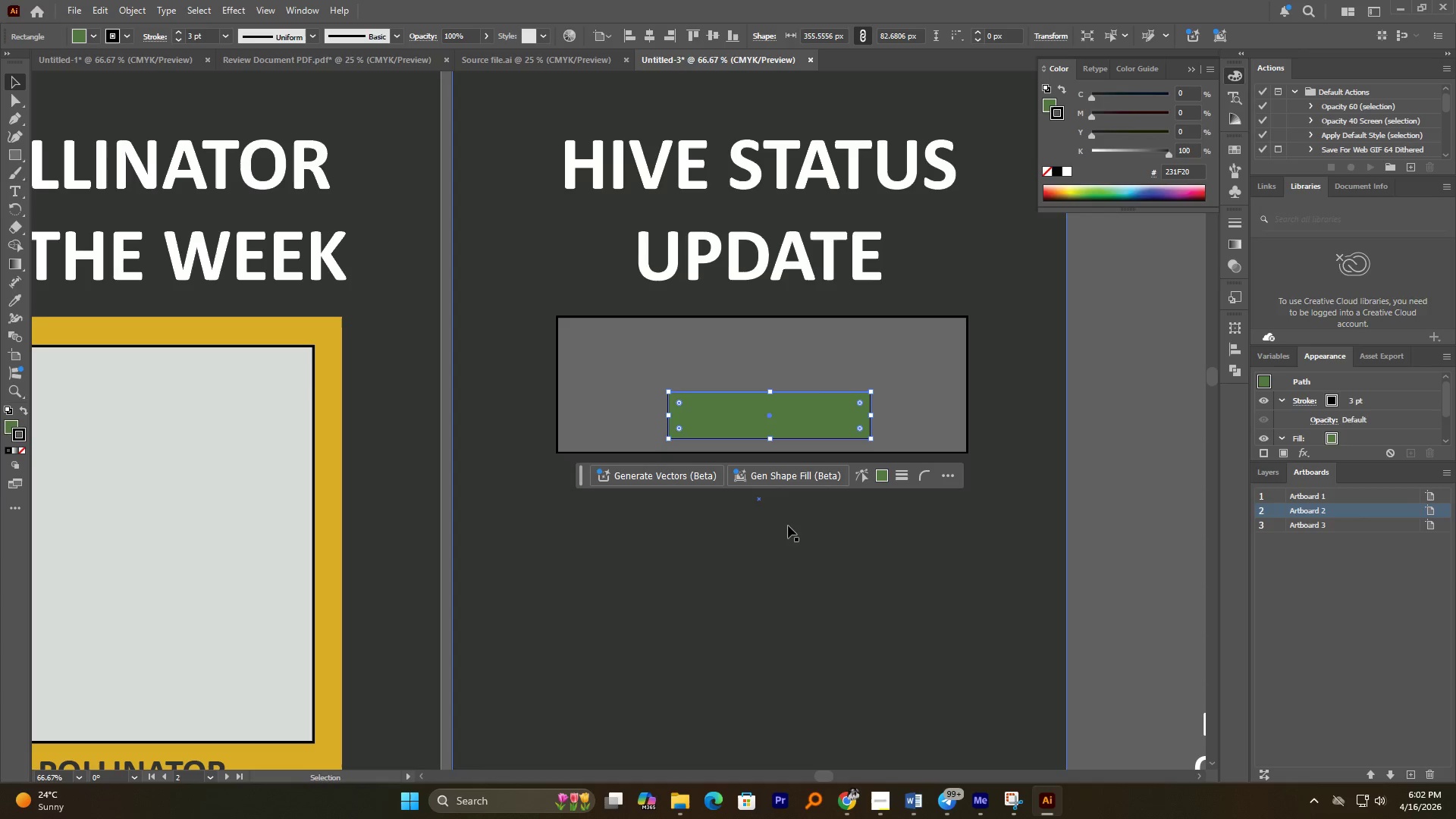 
left_click([805, 557])
 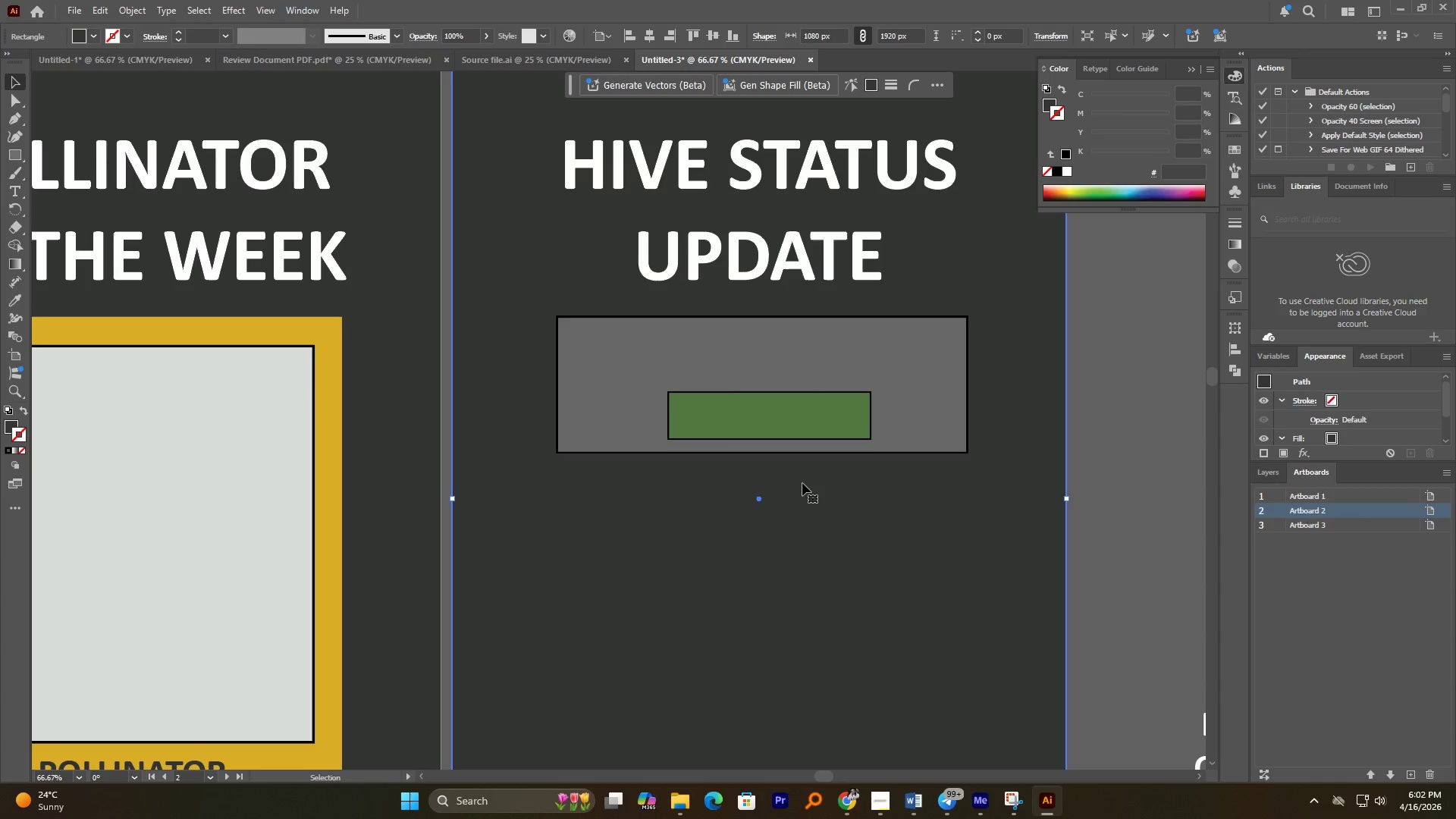 
hold_key(key=AltLeft, duration=2.14)
left_click_drag(start_coordinate=[846, 421], to_coordinate=[1051, 424])
 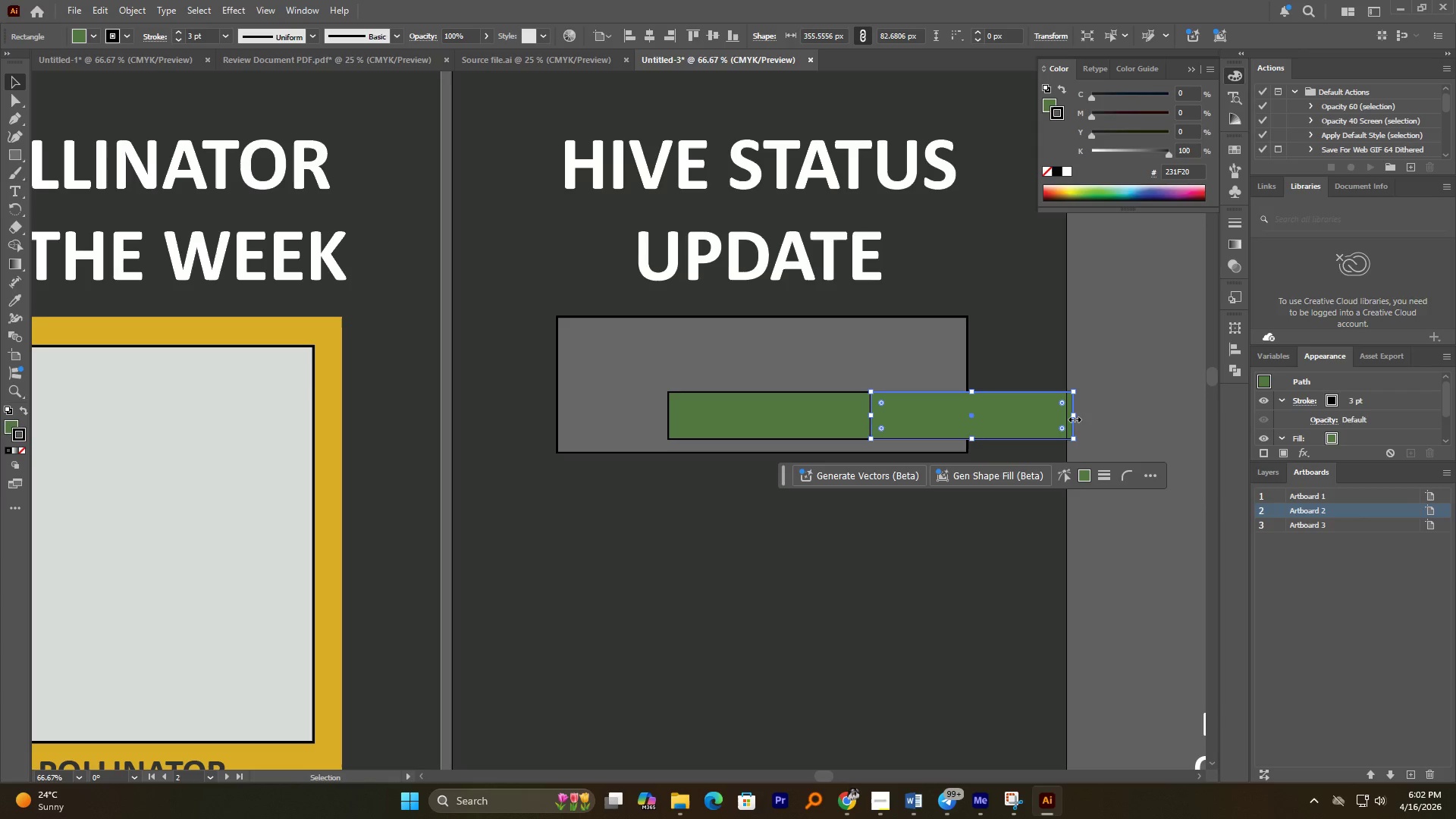 
hold_key(key=ShiftLeft, duration=0.97)
 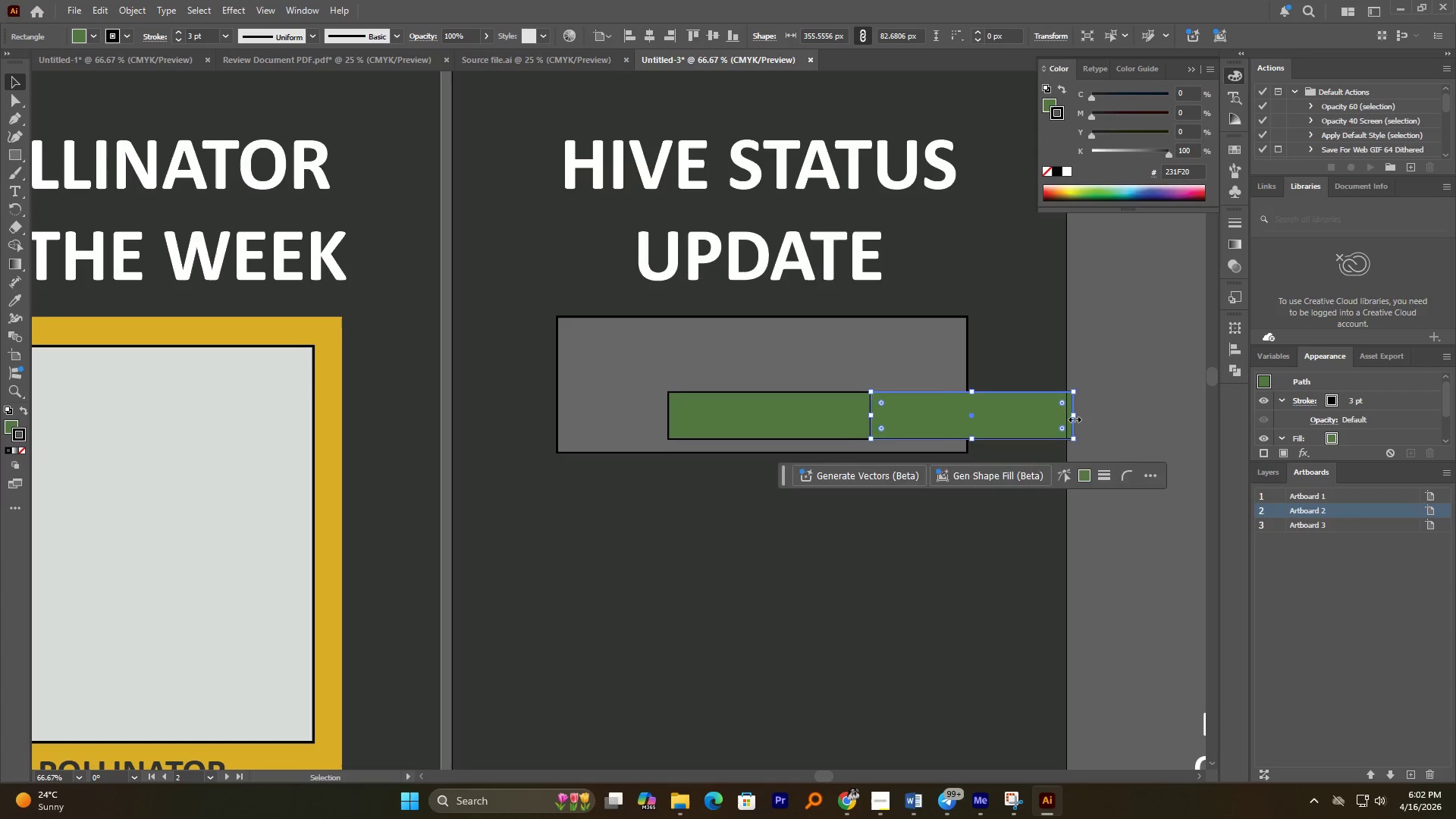 
left_click_drag(start_coordinate=[1073, 418], to_coordinate=[931, 423])
 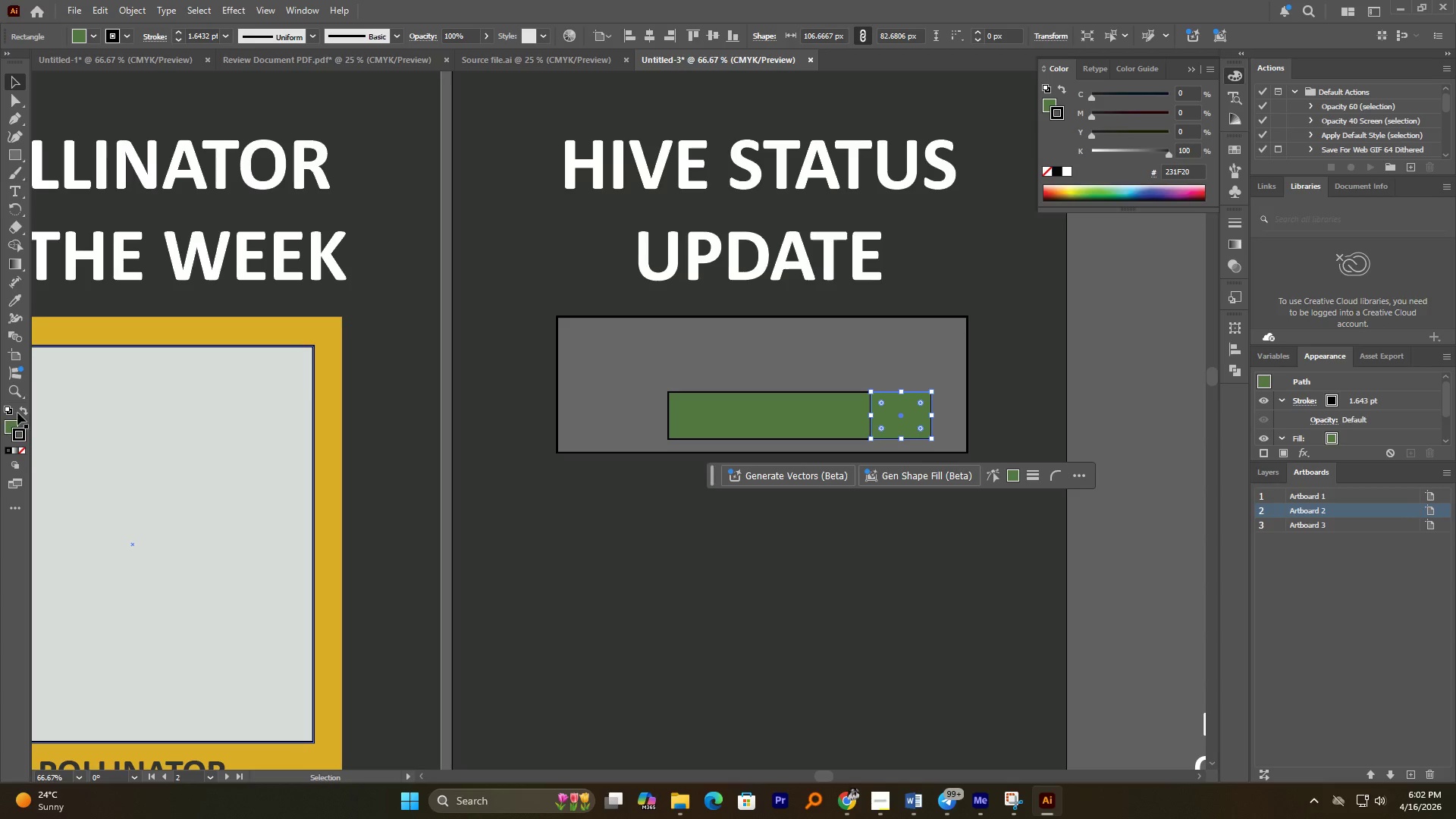 
double_click([9, 428])
 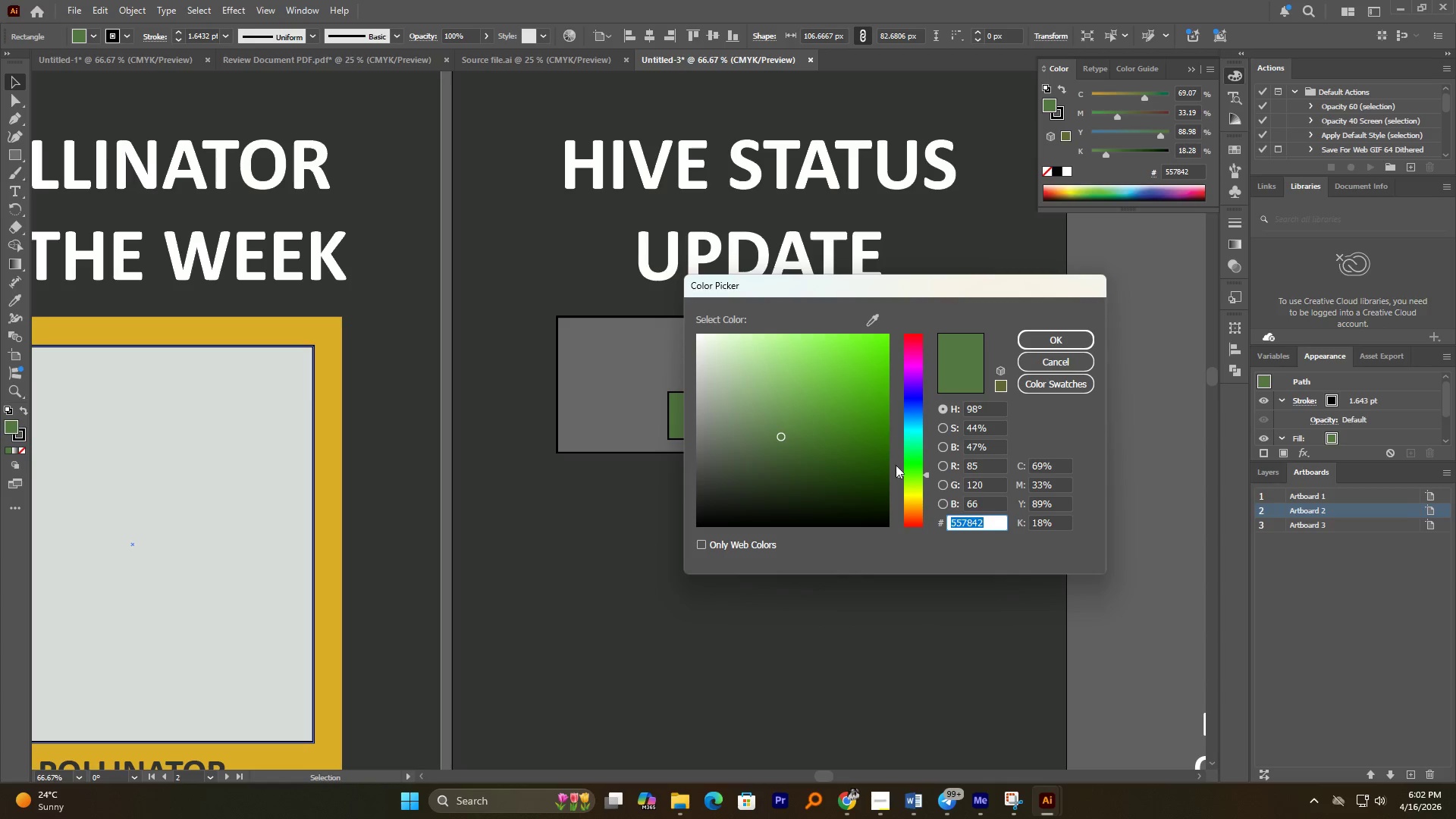 
left_click_drag(start_coordinate=[907, 487], to_coordinate=[909, 500])
 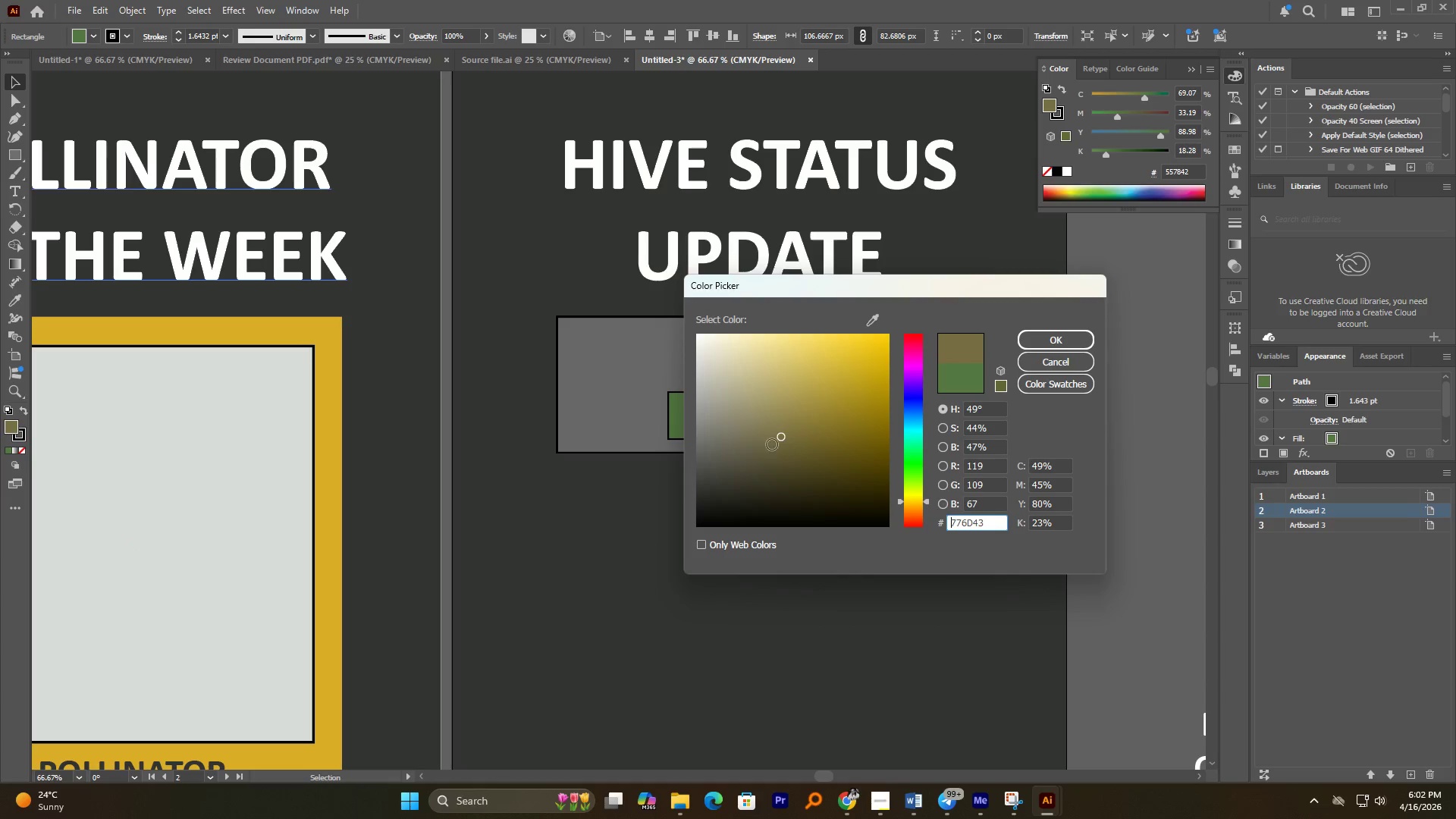 
left_click([802, 436])
 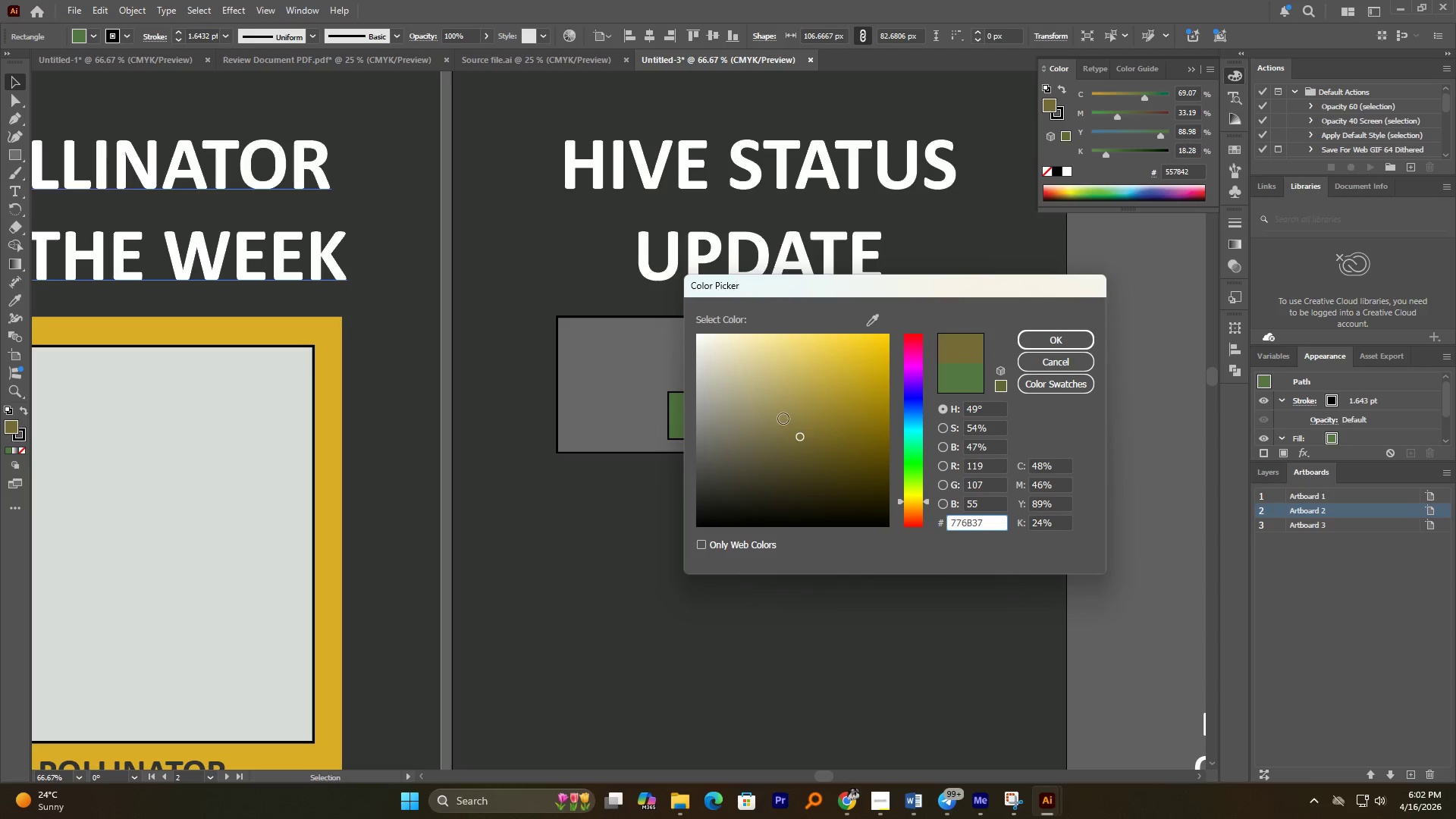 
left_click([774, 401])
 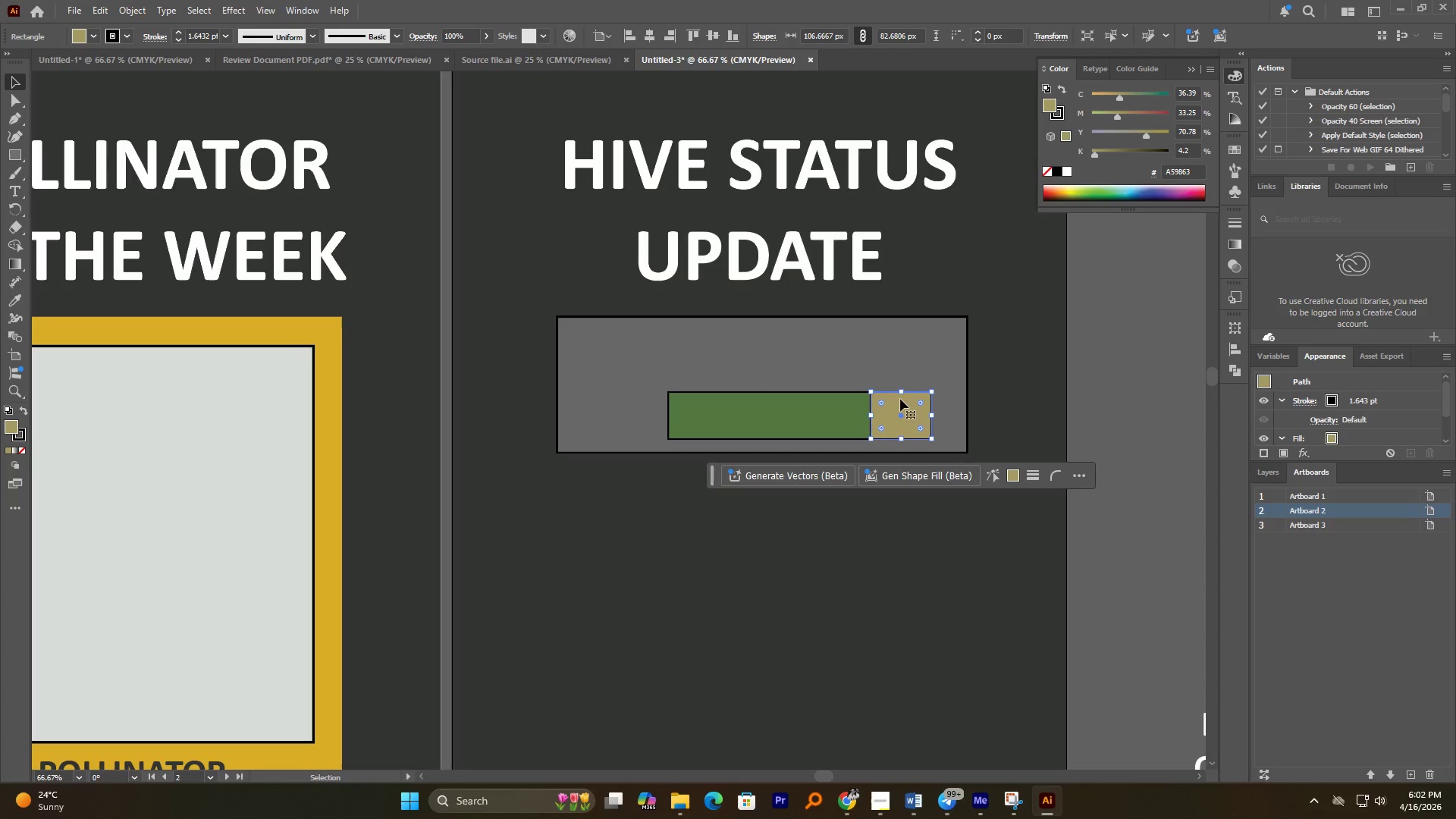 
left_click([1017, 391])
 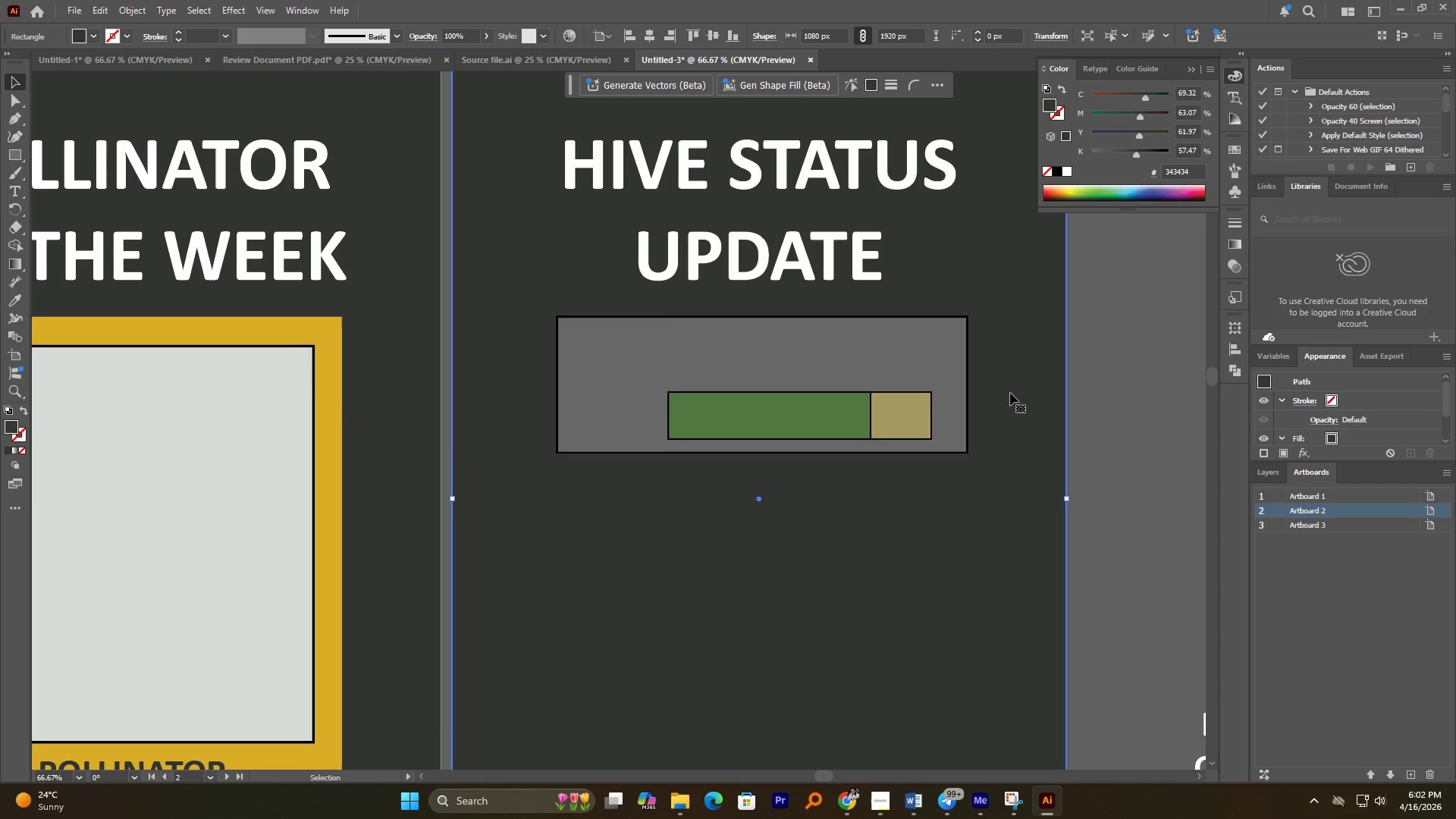 
hold_key(key=AltLeft, duration=4.27)
 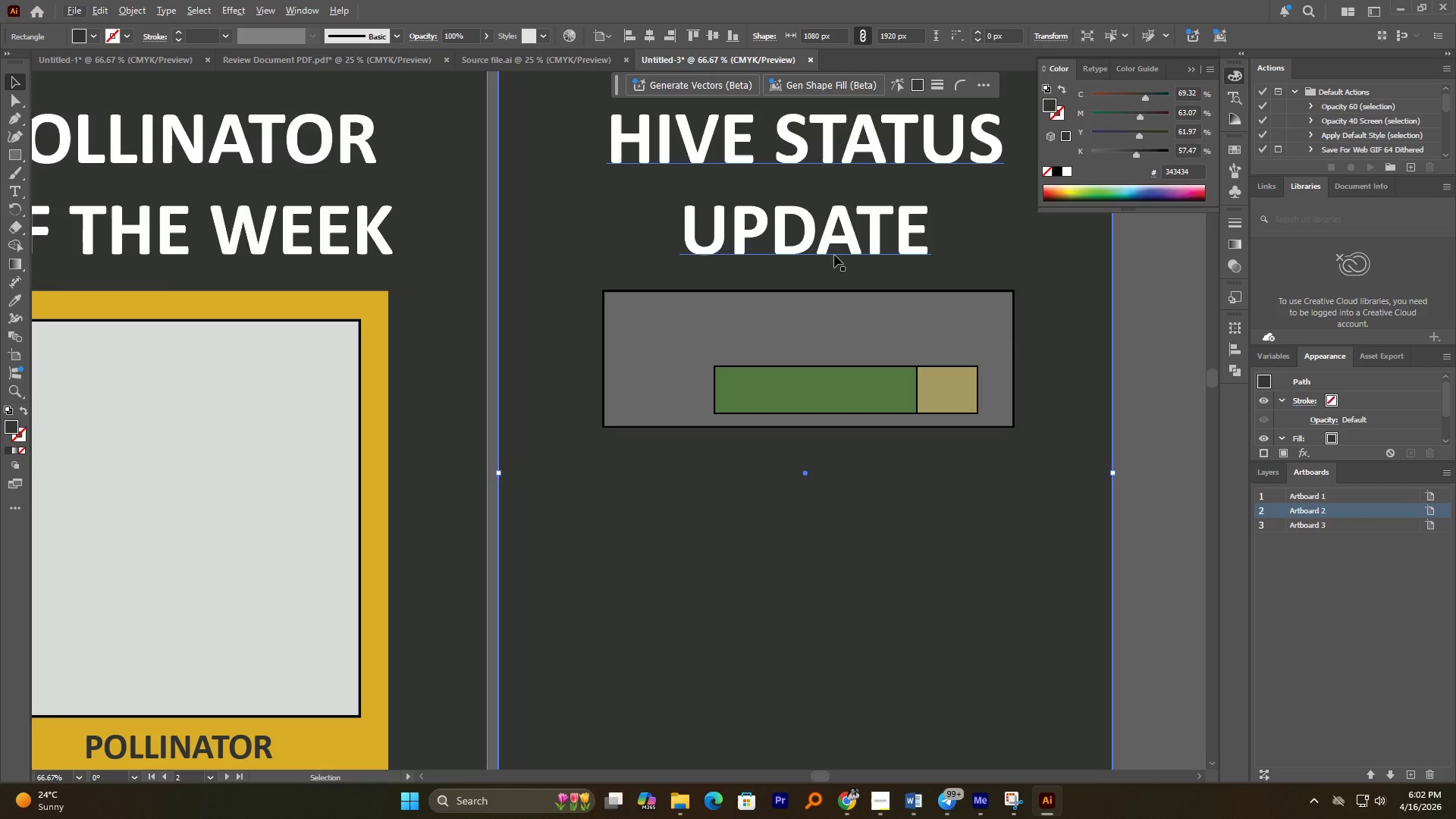 
hold_key(key=AltLeft, duration=0.83)
scroll: coordinate [821, 224], scroll_direction: down, amount: 2.0
 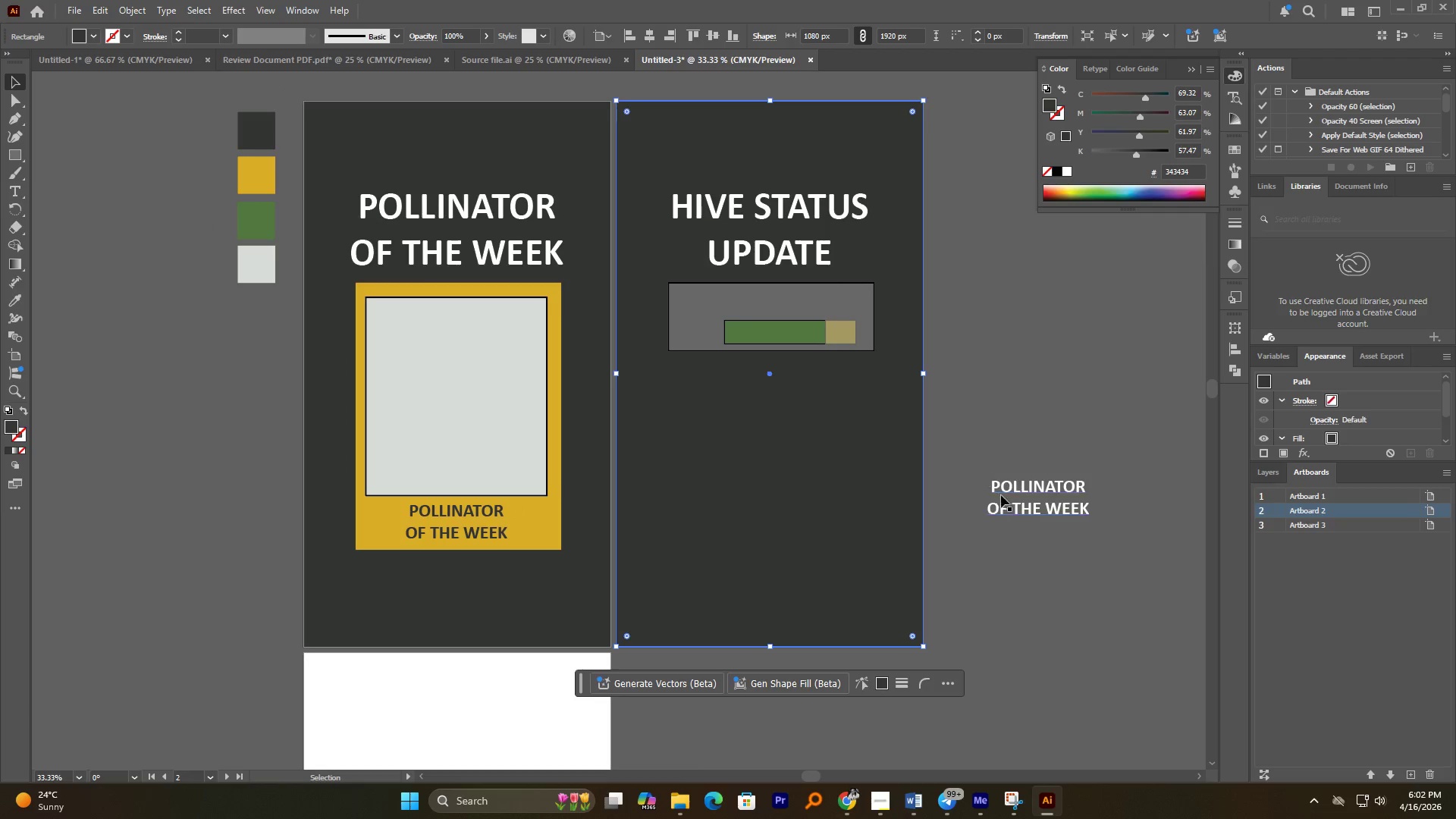 
double_click([1011, 498])
 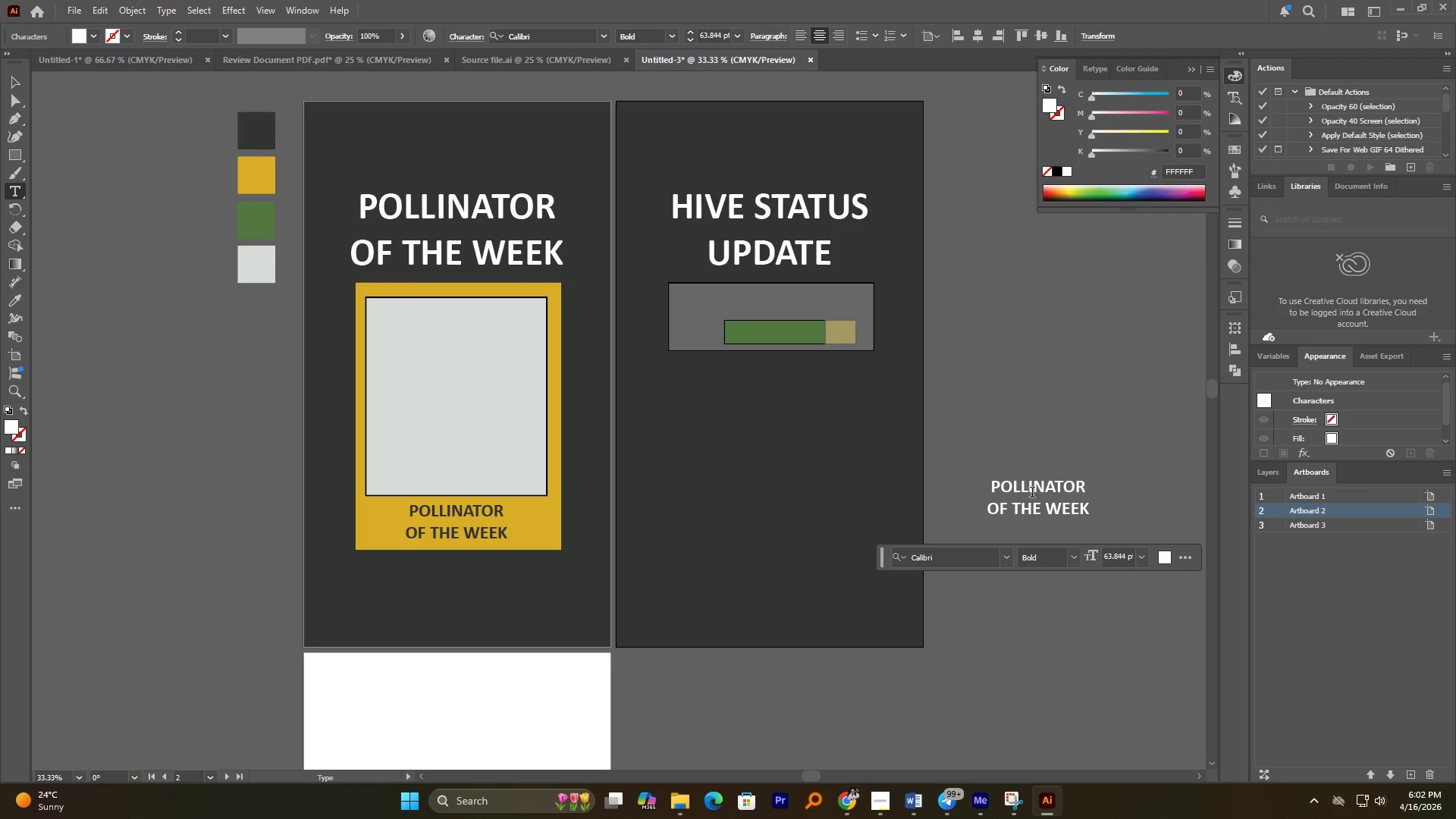 
key(Control+A)
 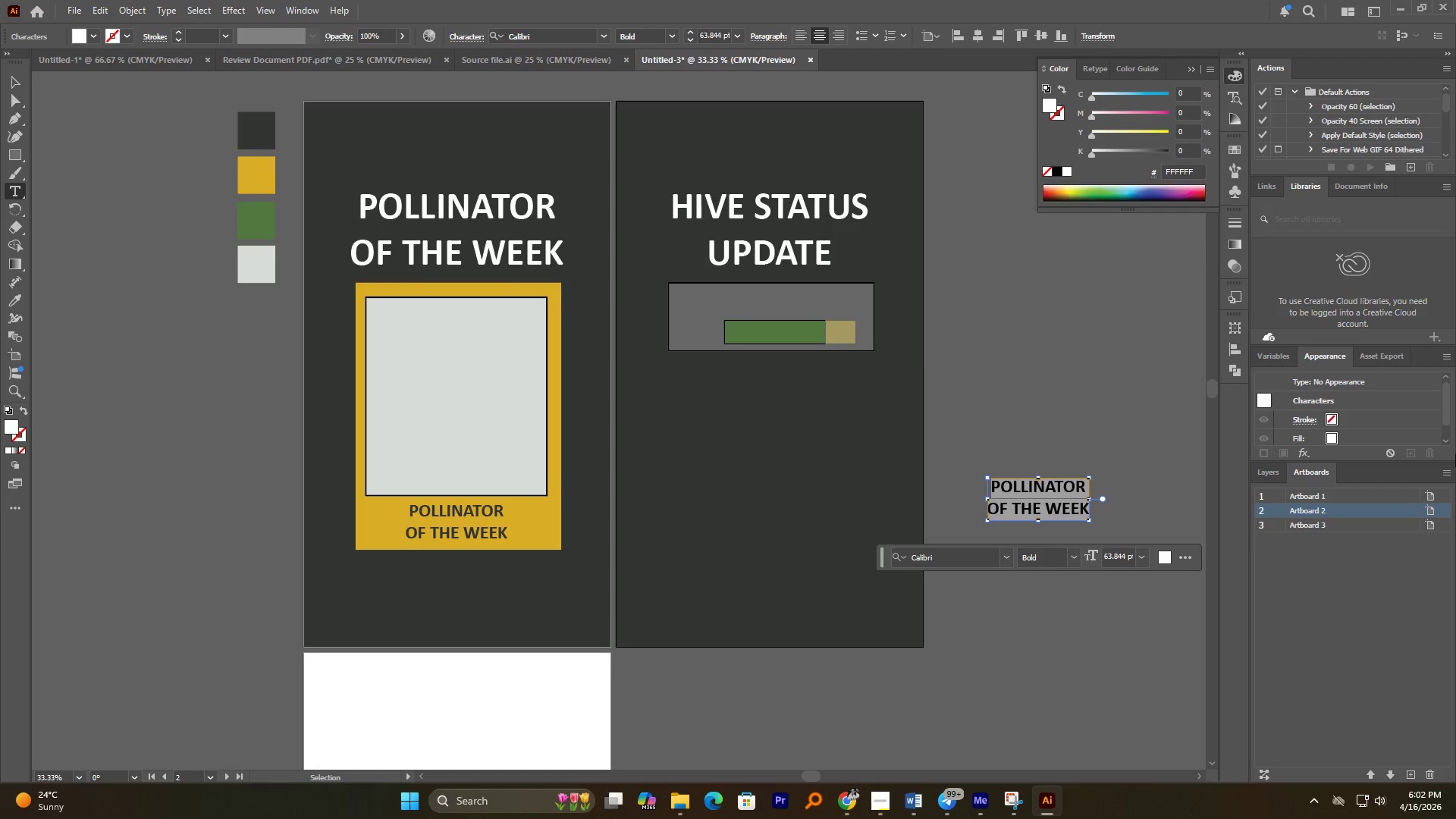 
type(ACTIVITY)
 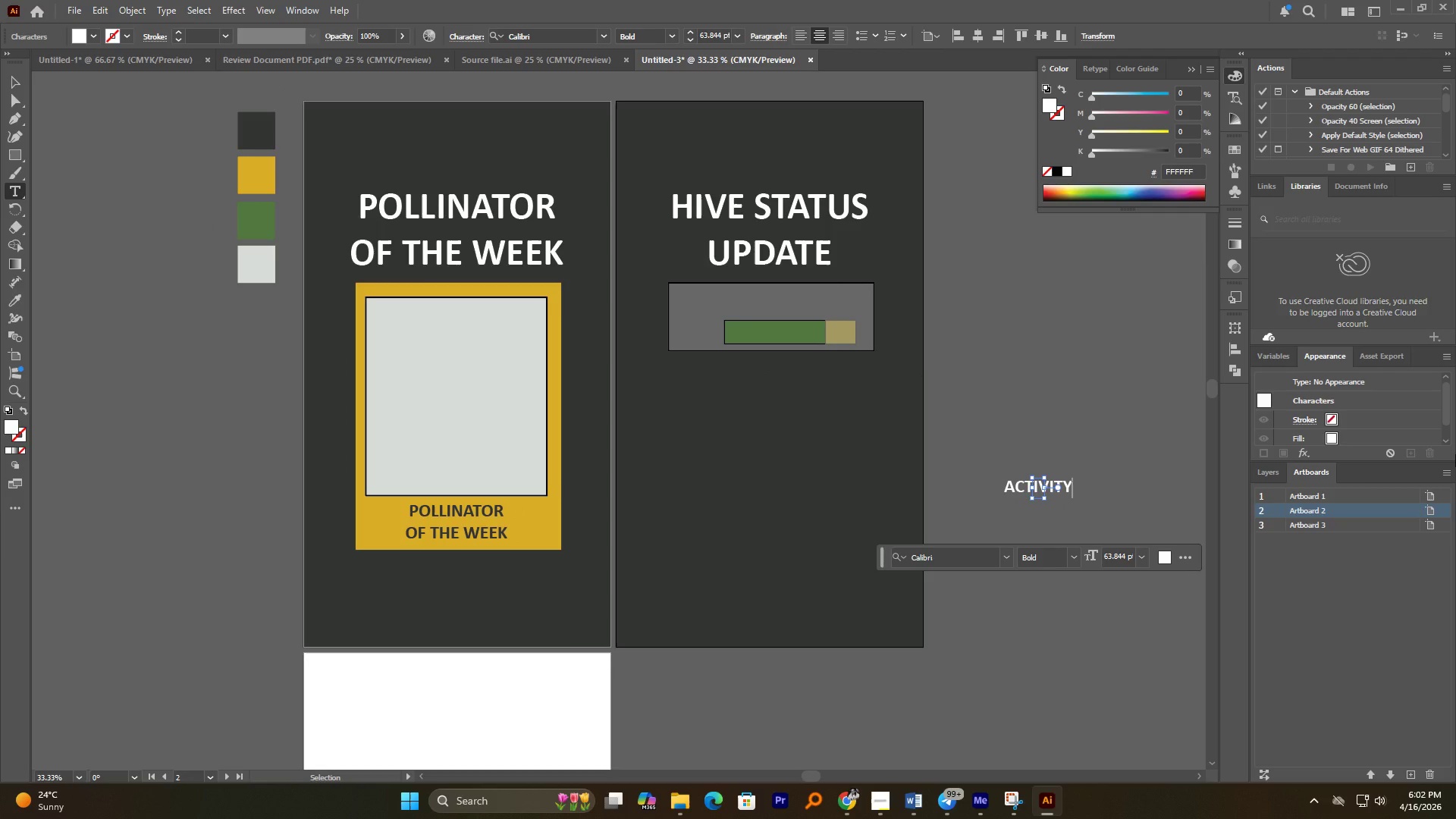 
hold_key(key=Backspace, duration=0.86)
 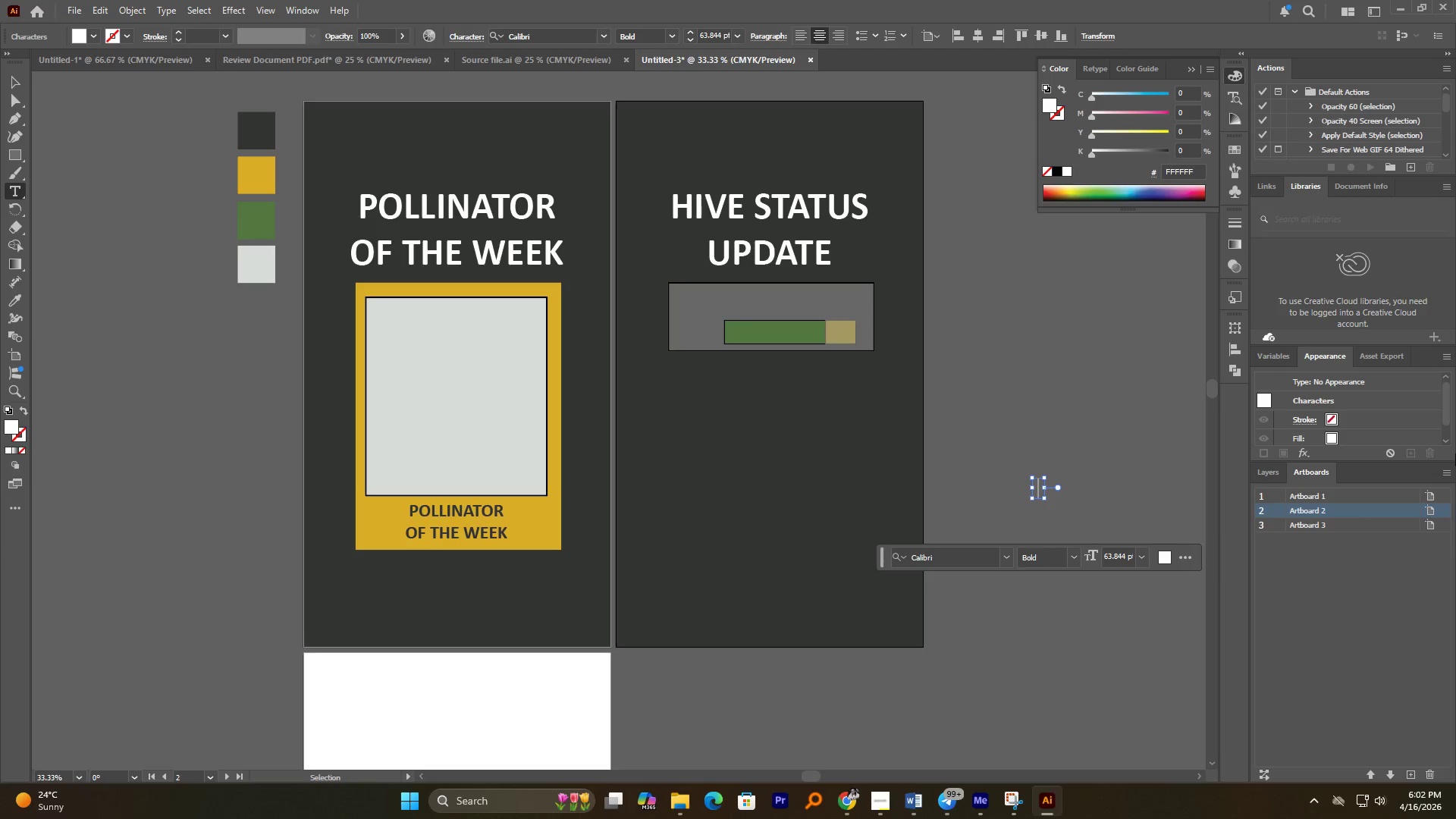 
type(ACTIVITY LEVEL)
 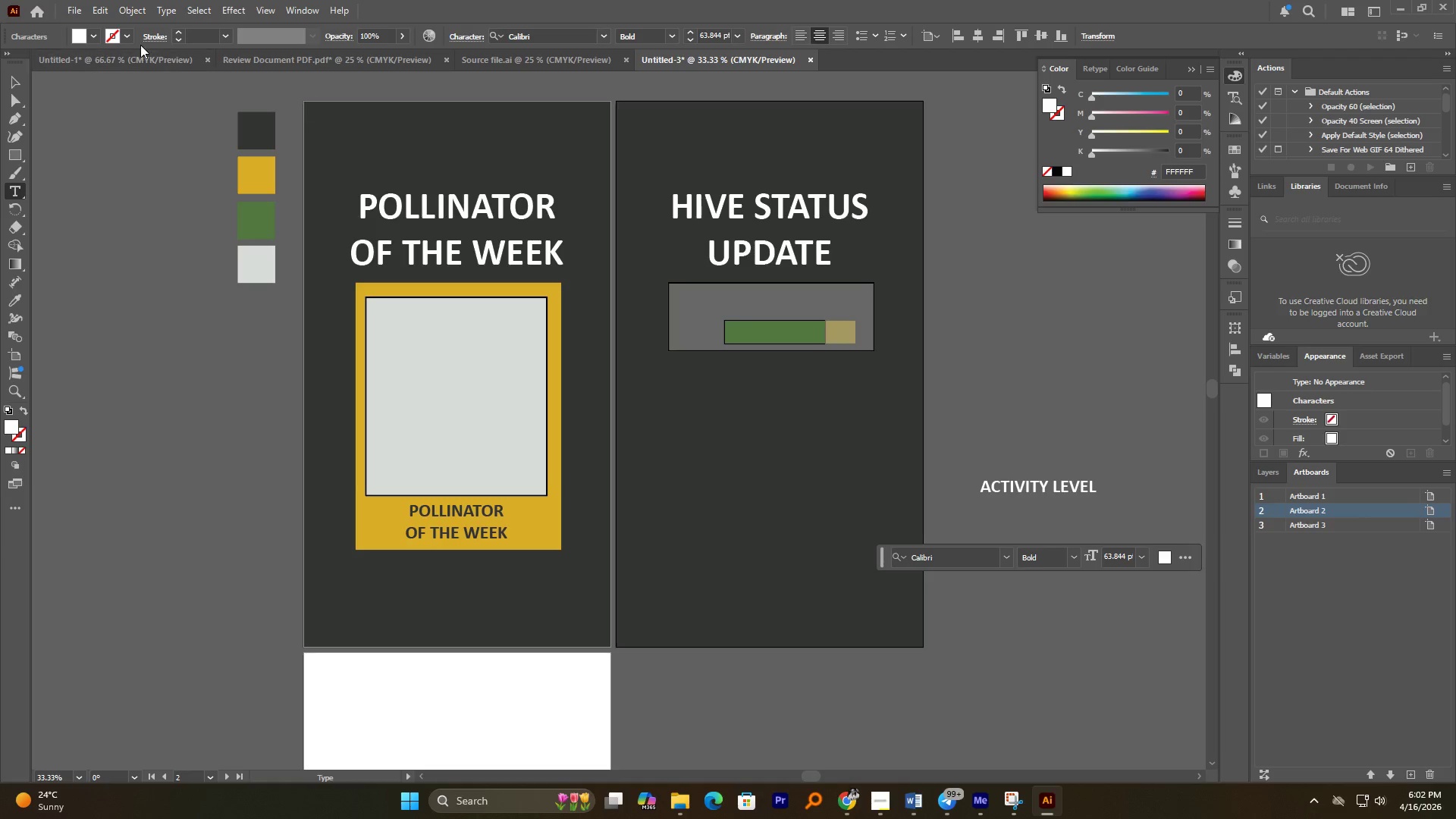 
left_click([14, 79])
 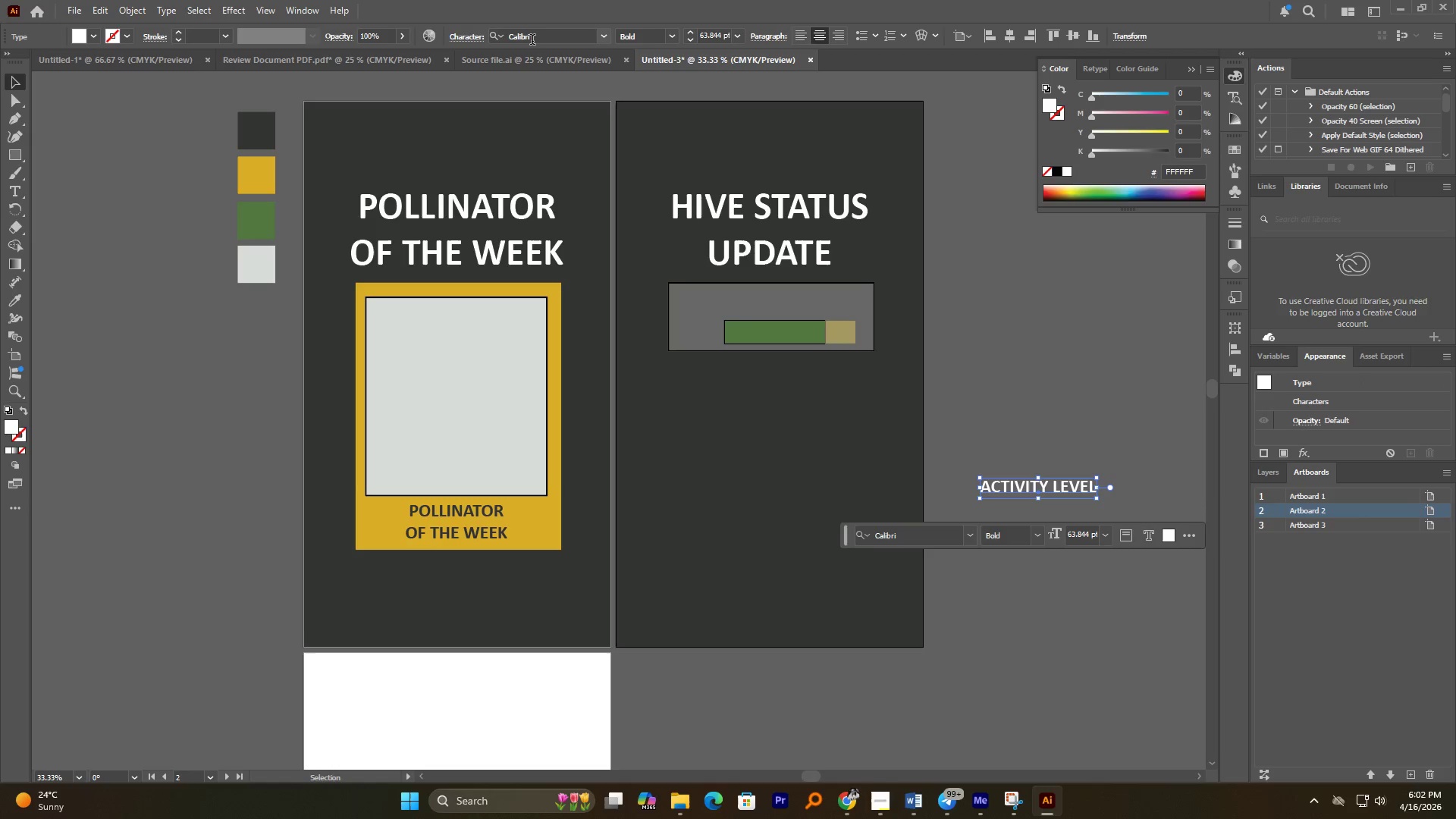 
left_click([574, 42])
 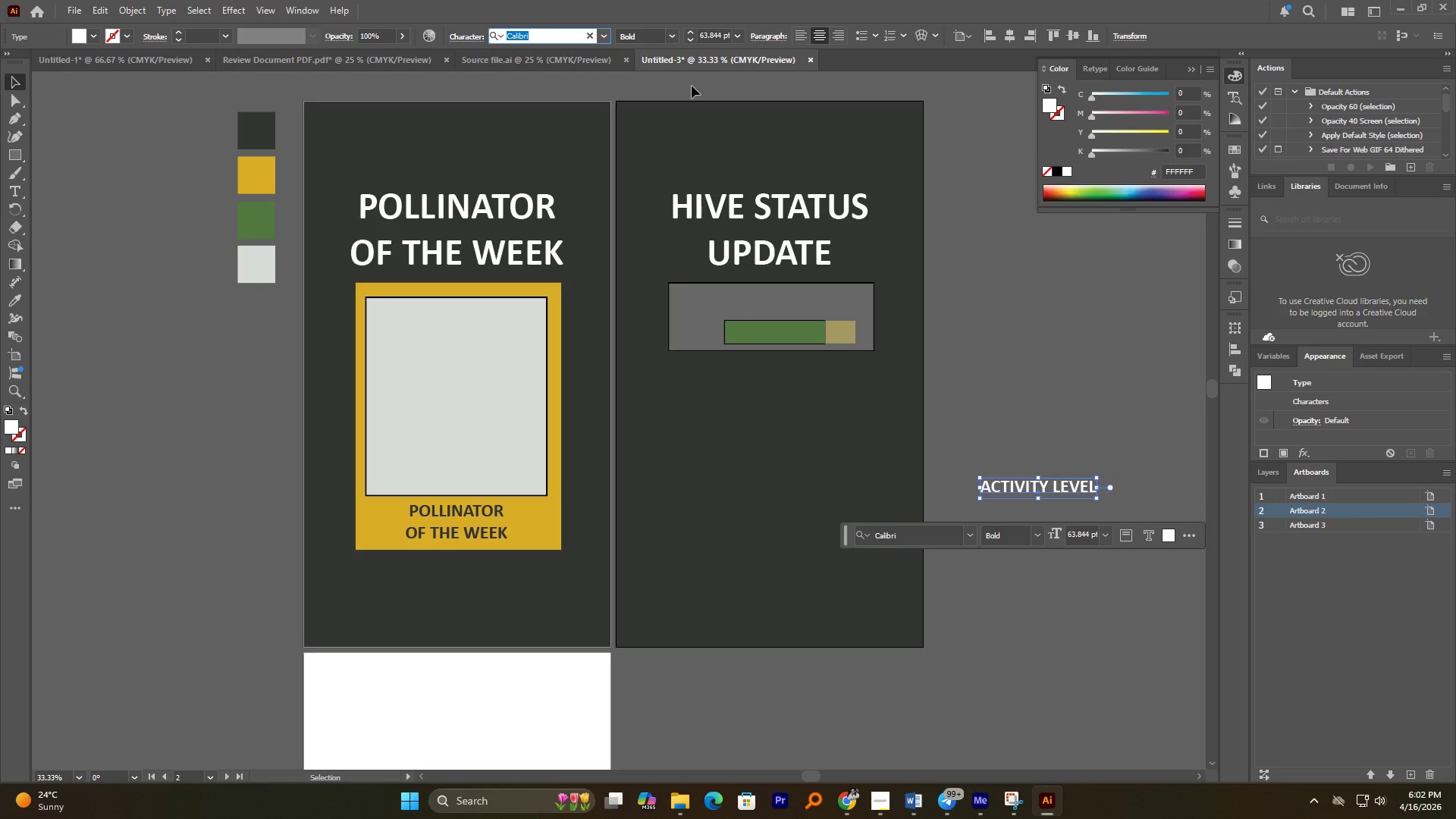 
type(inter)
key(NumpadEnter)
 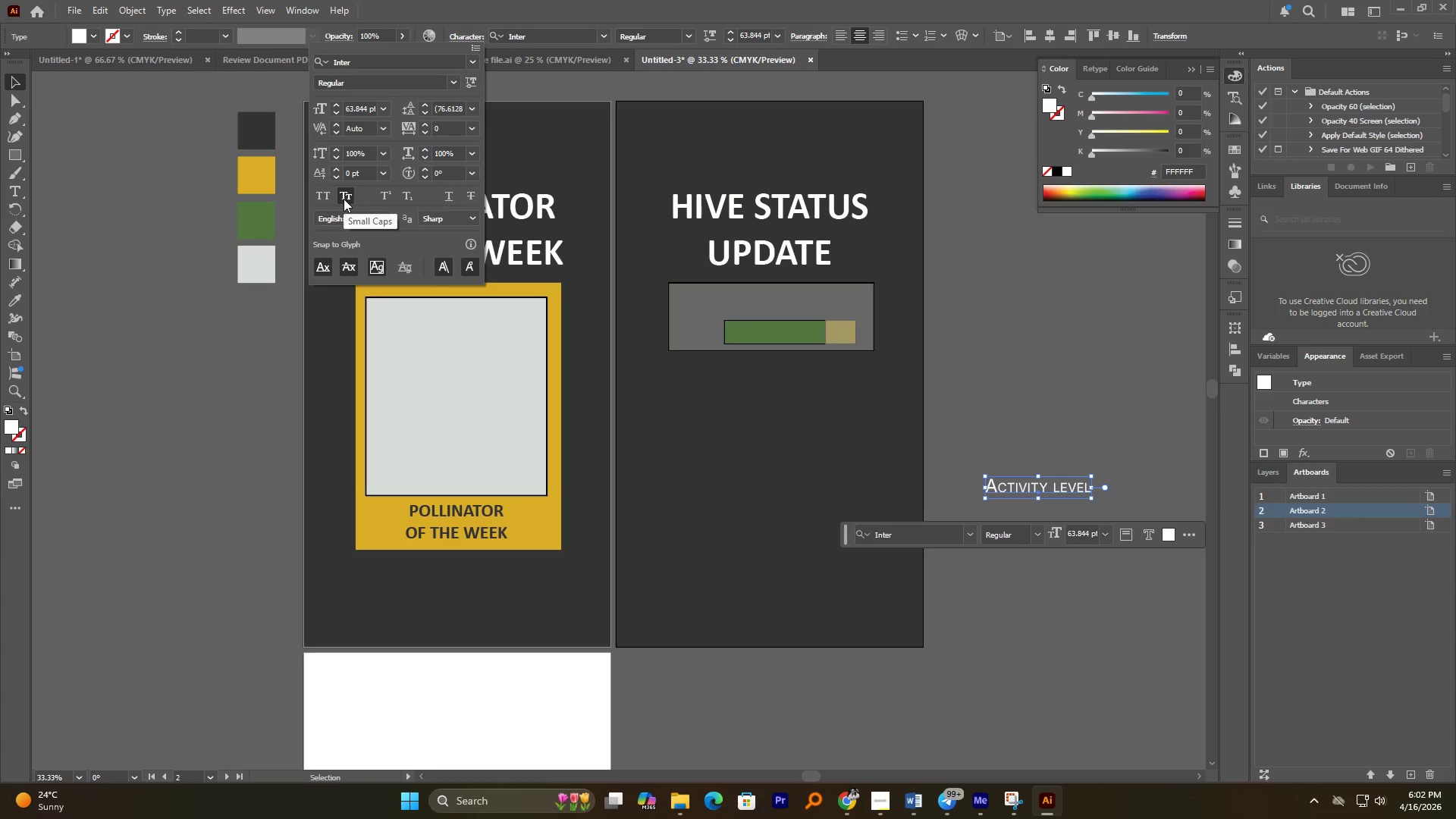 
wait(7.34)
 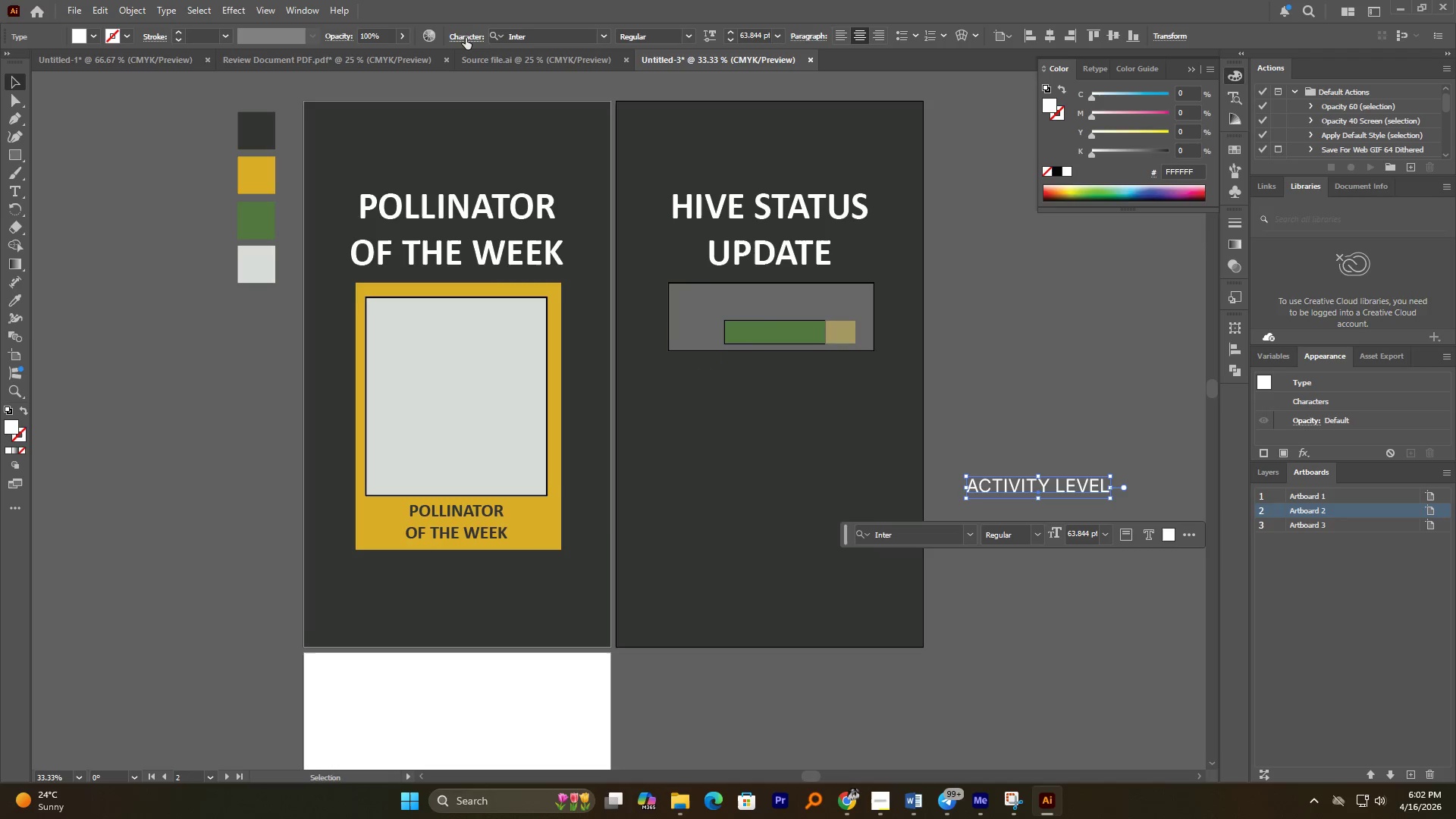 
left_click([328, 198])
 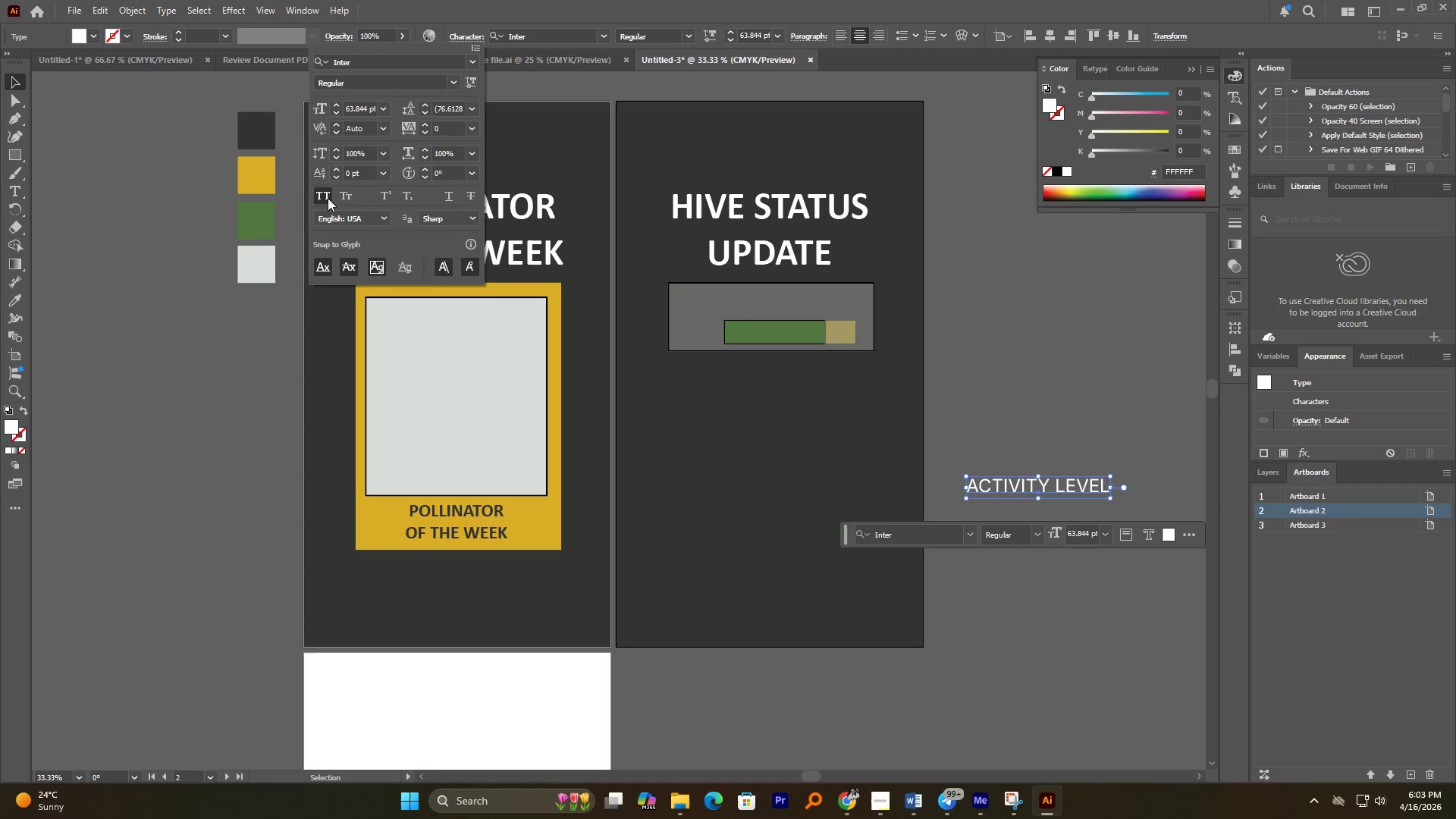 
left_click([328, 198])
 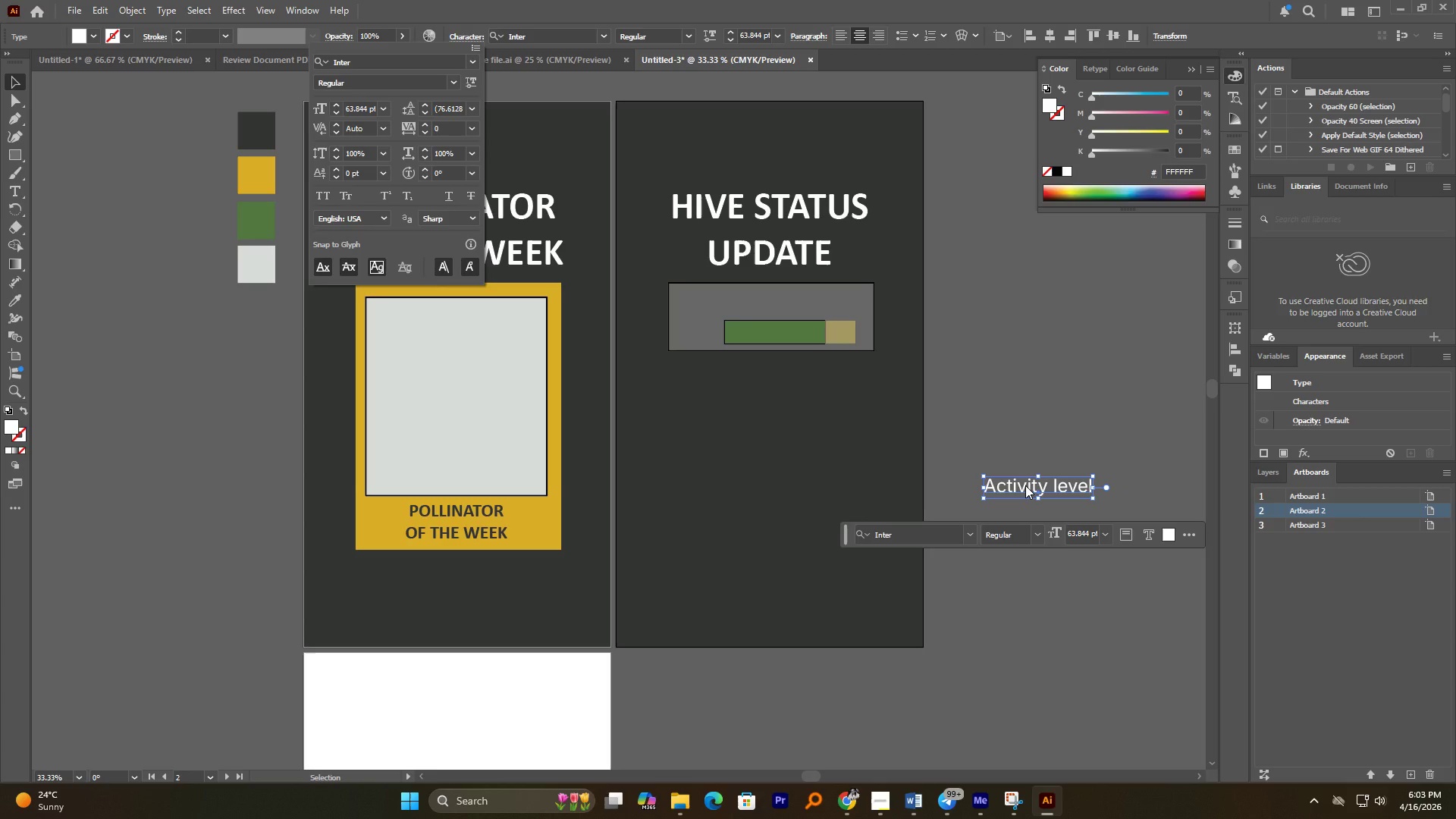 
left_click_drag(start_coordinate=[1025, 485], to_coordinate=[920, 466])
 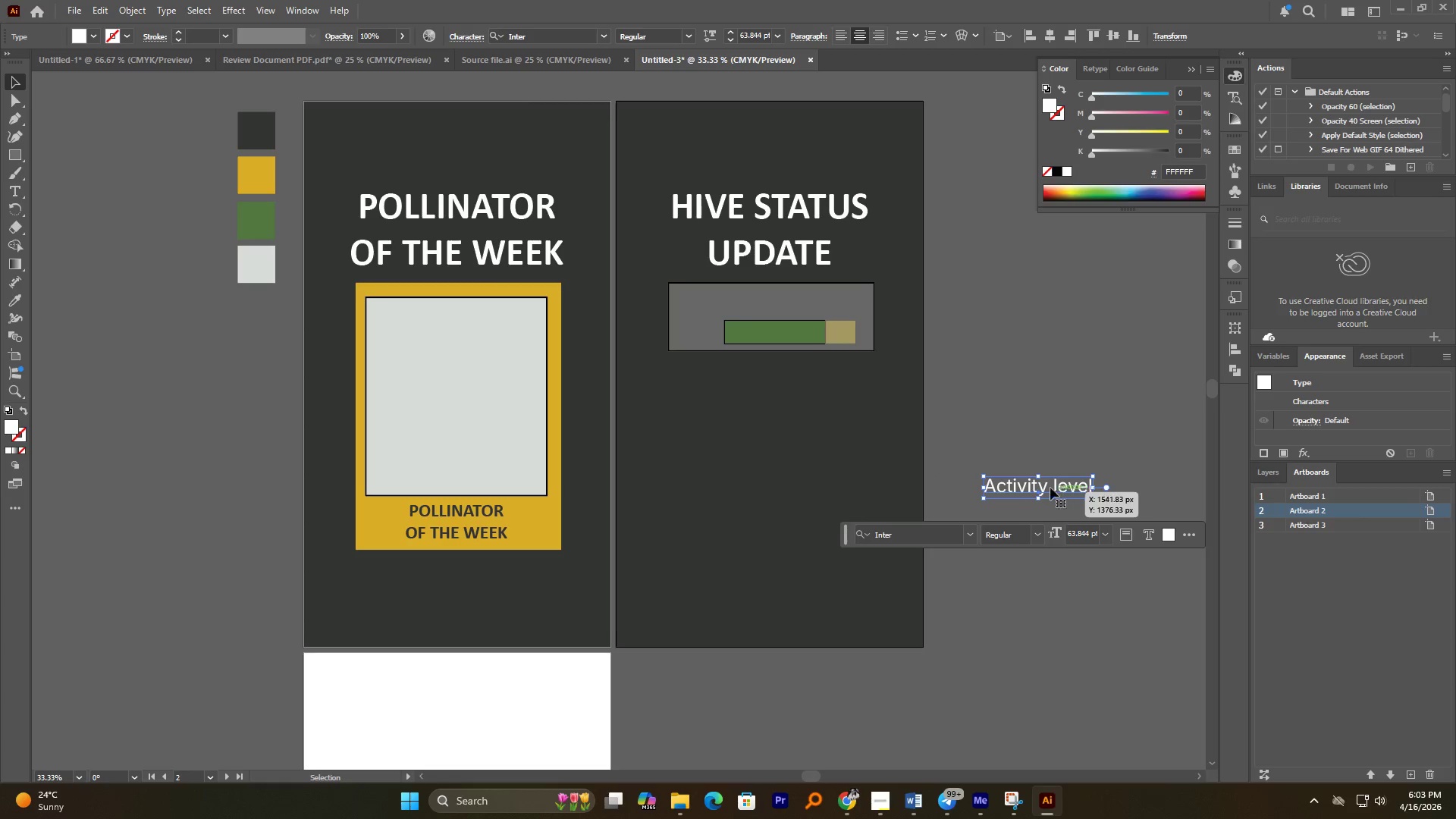 
left_click_drag(start_coordinate=[1044, 485], to_coordinate=[799, 300])
 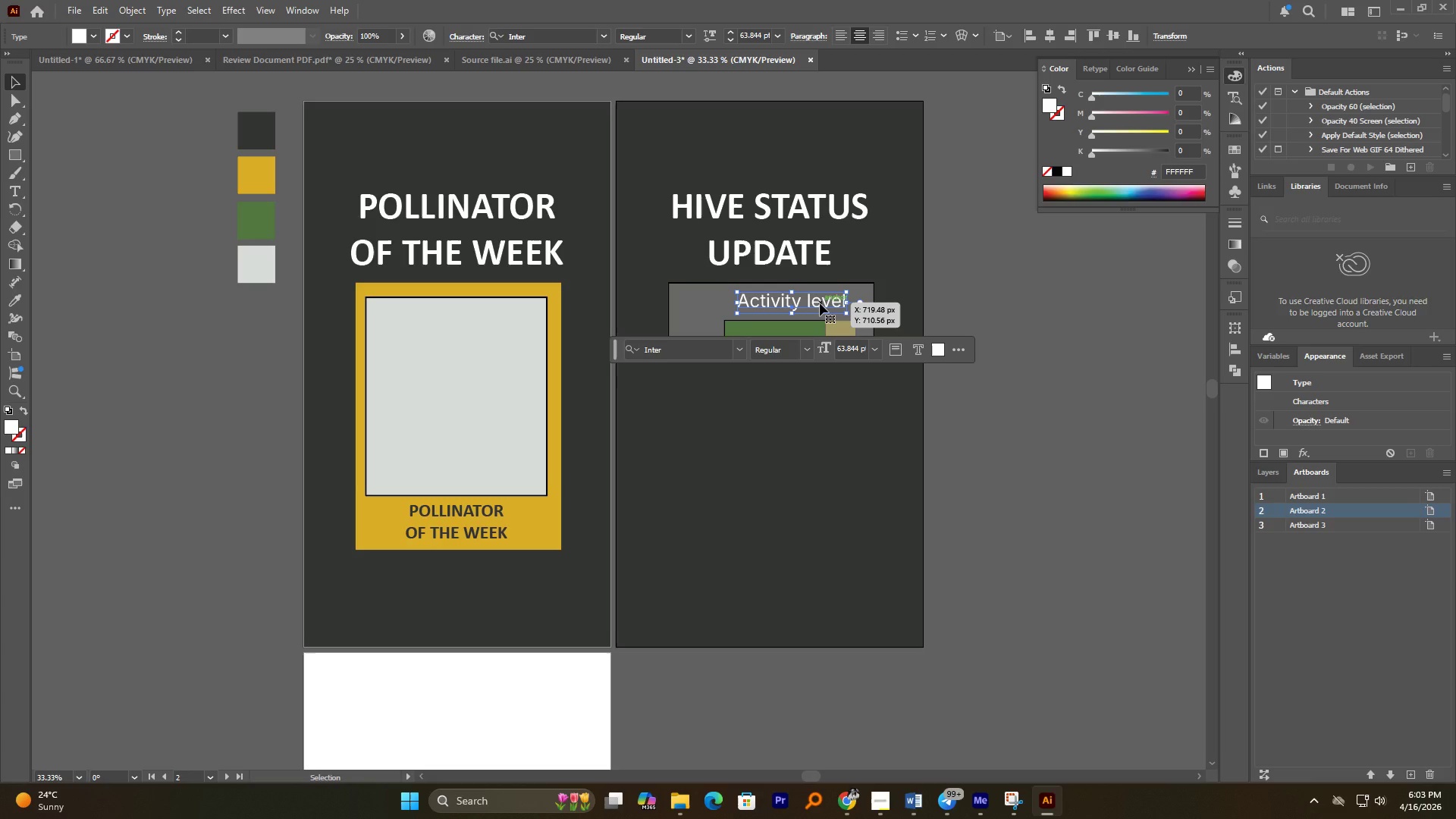 
wait(9.45)
 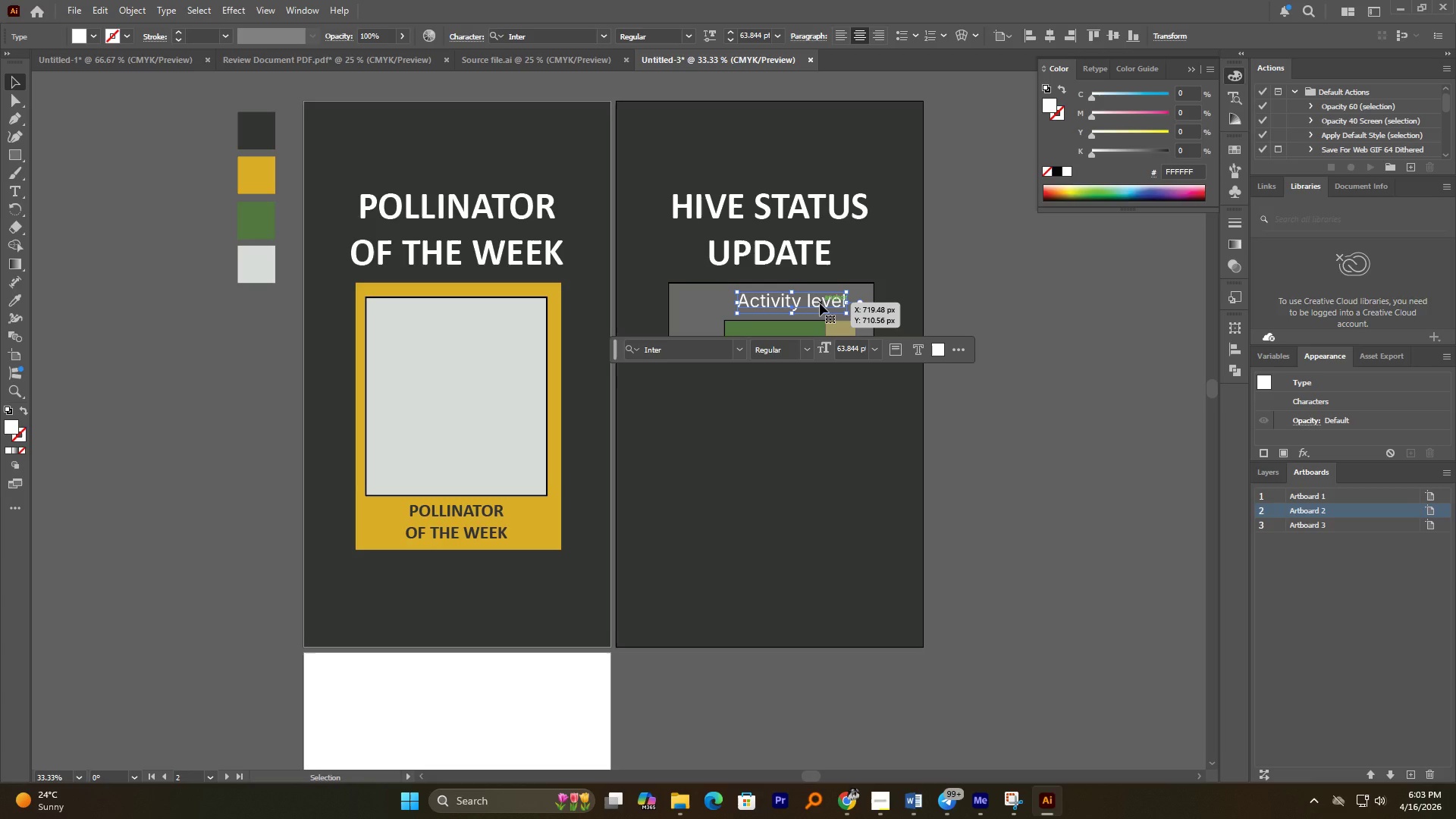 
hold_key(key=AltLeft, duration=1.72)
scroll: coordinate [833, 233], scroll_direction: up, amount: 4.0
 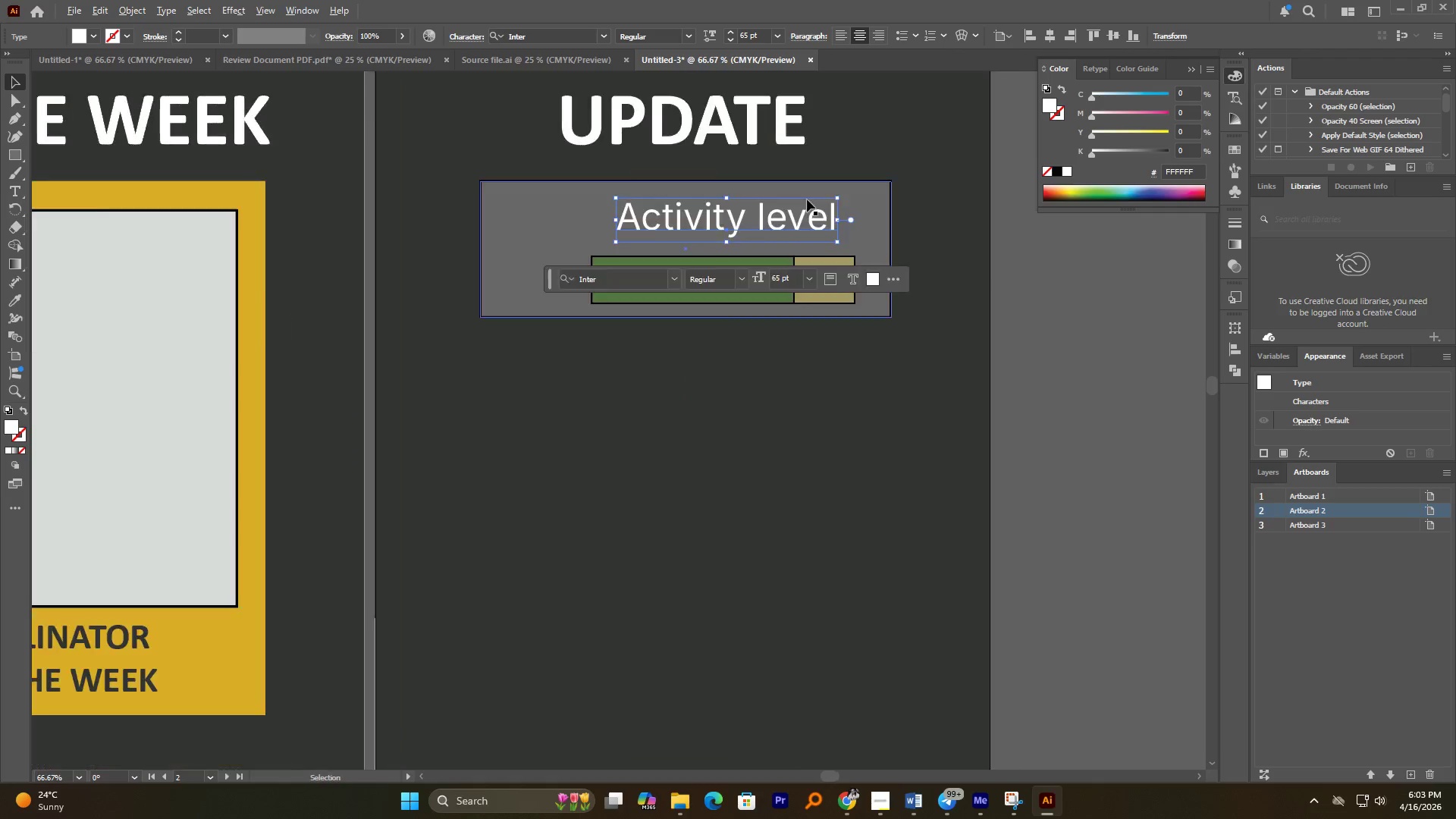 
scroll: coordinate [808, 206], scroll_direction: down, amount: 1.0
 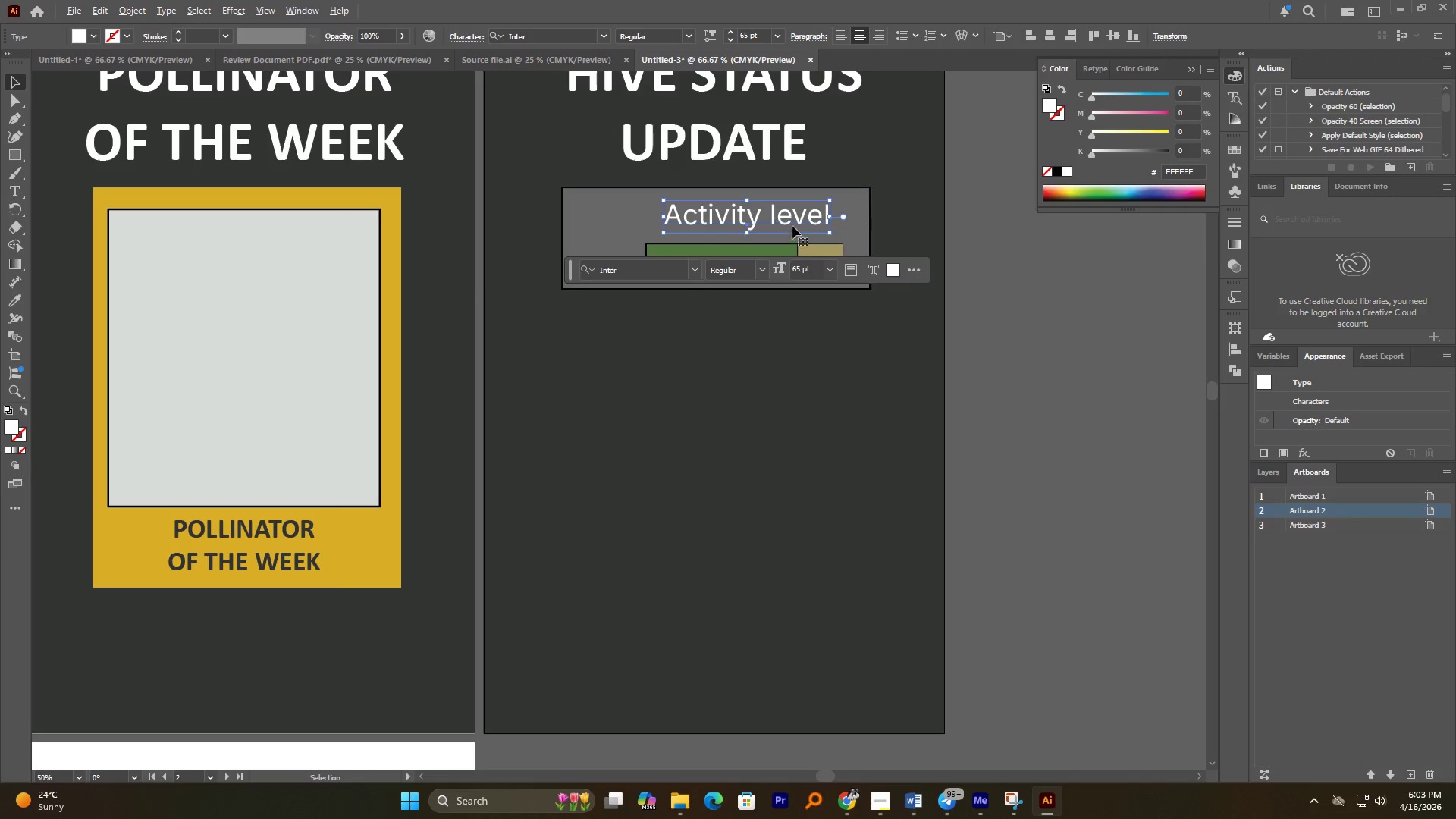 
left_click_drag(start_coordinate=[796, 222], to_coordinate=[811, 231])
 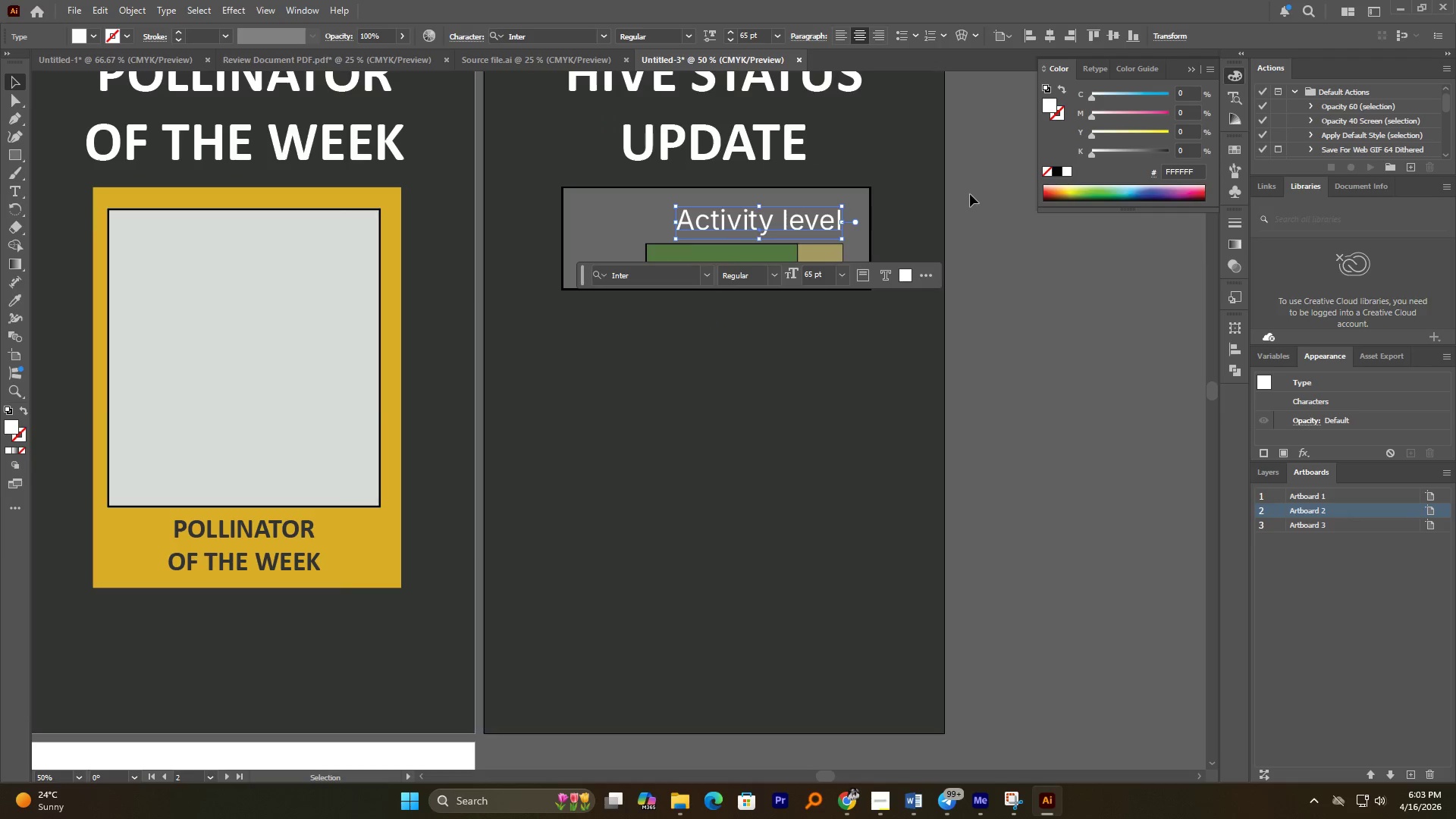 
left_click([971, 193])
 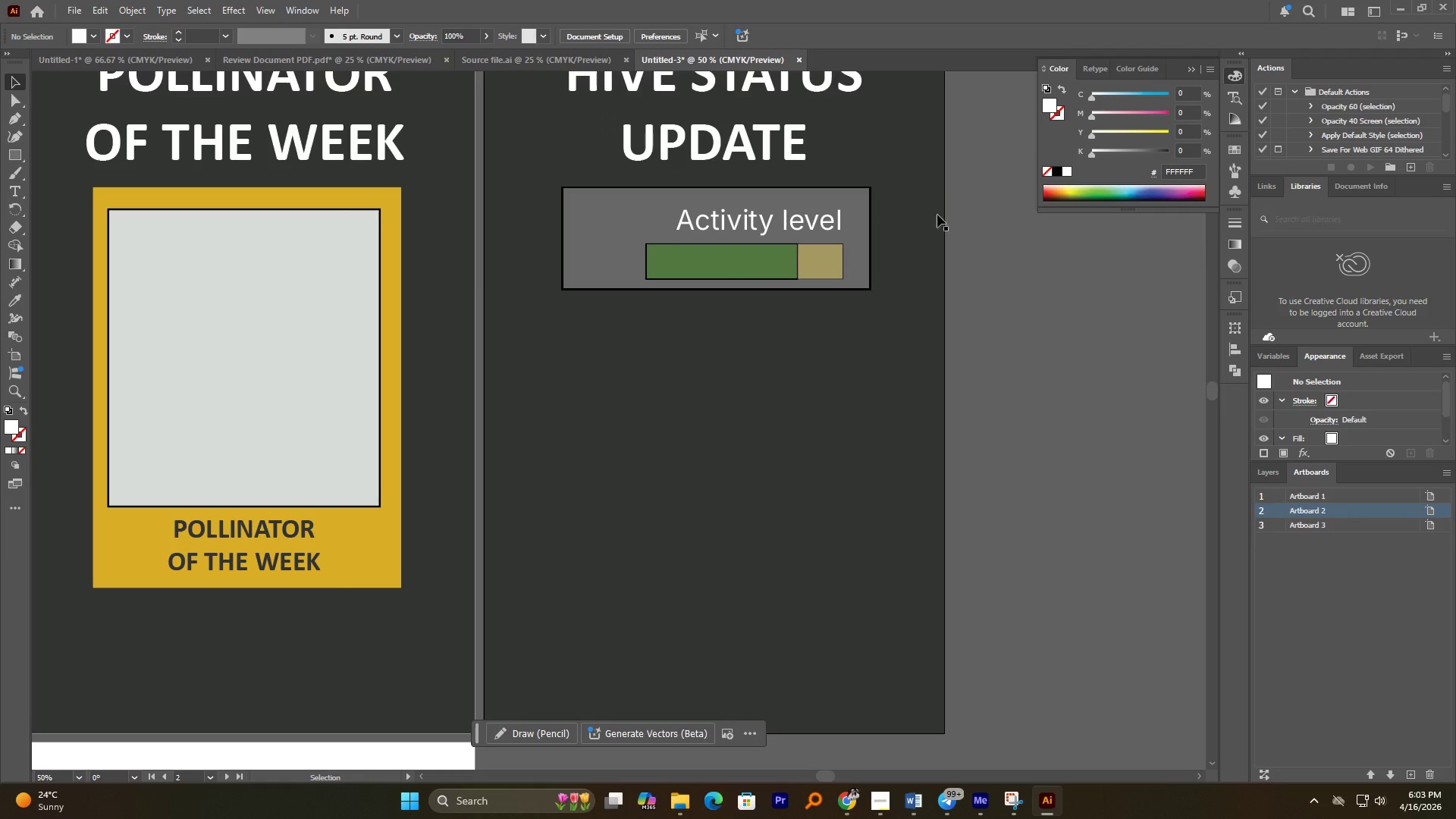 
hold_key(key=AltLeft, duration=1.61)
scroll: coordinate [955, 271], scroll_direction: up, amount: 2.0
 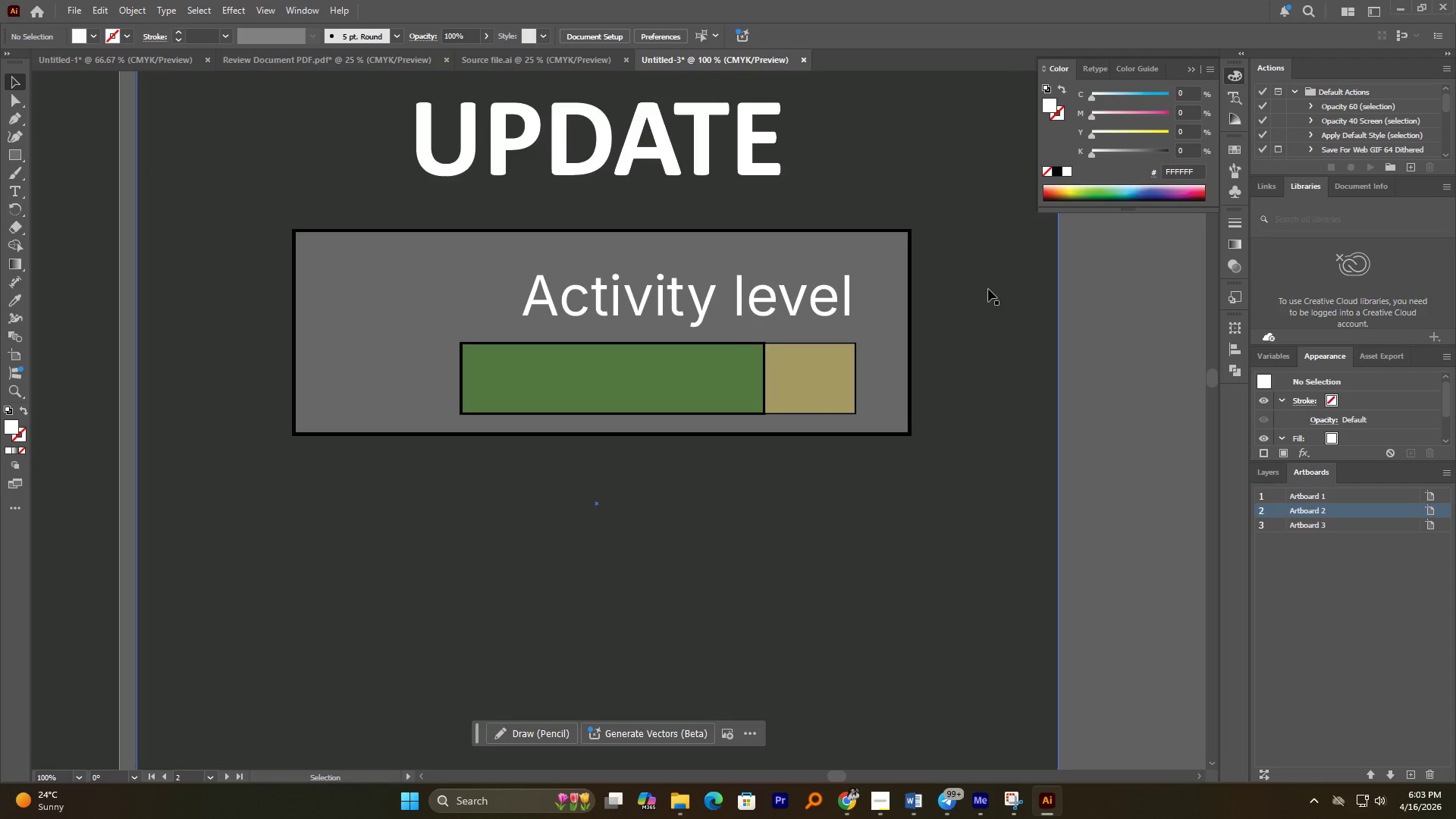 
hold_key(key=AltLeft, duration=0.47)
 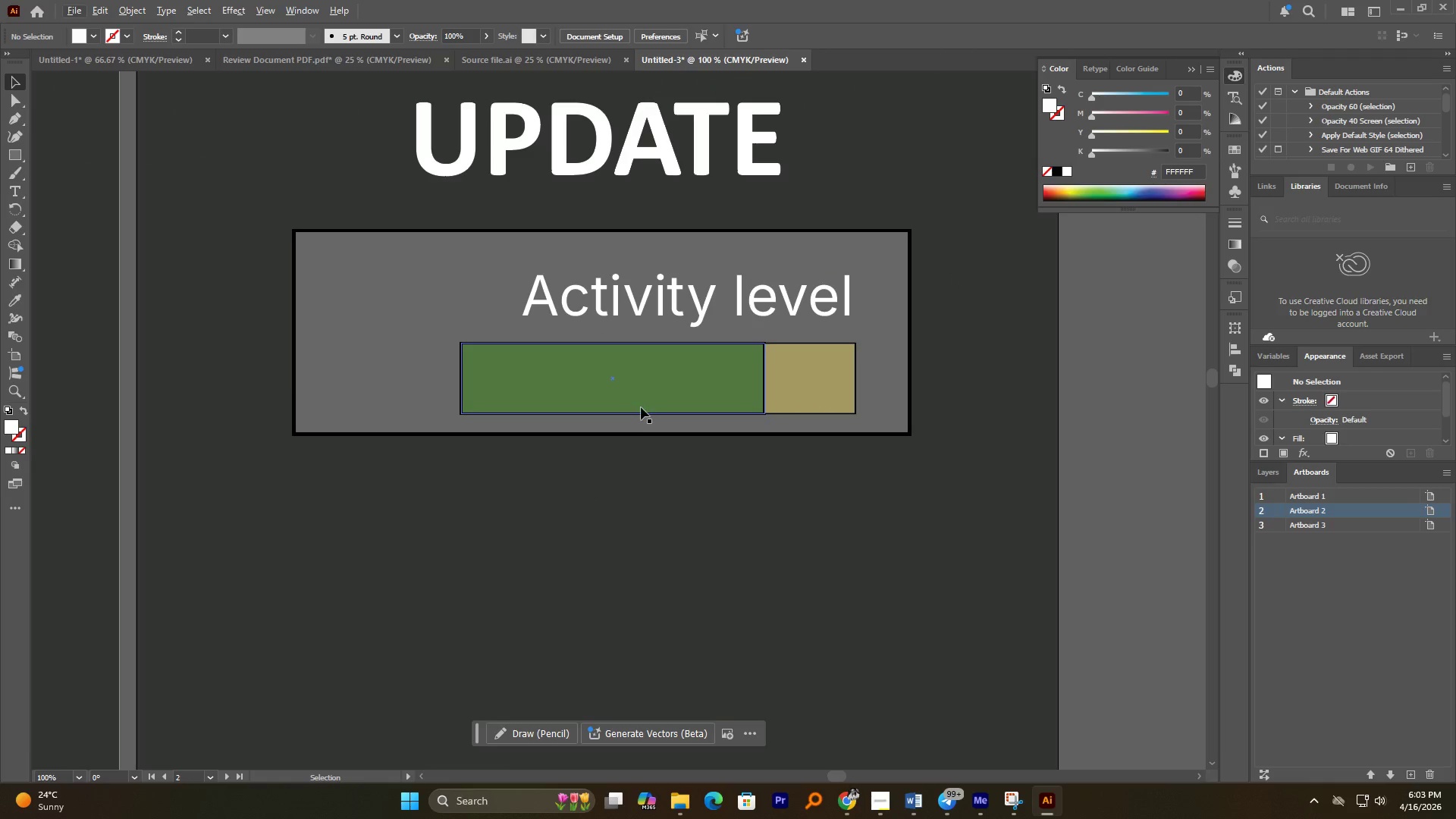 
hold_key(key=AltLeft, duration=5.75)
scroll: coordinate [614, 384], scroll_direction: up, amount: 2.0
 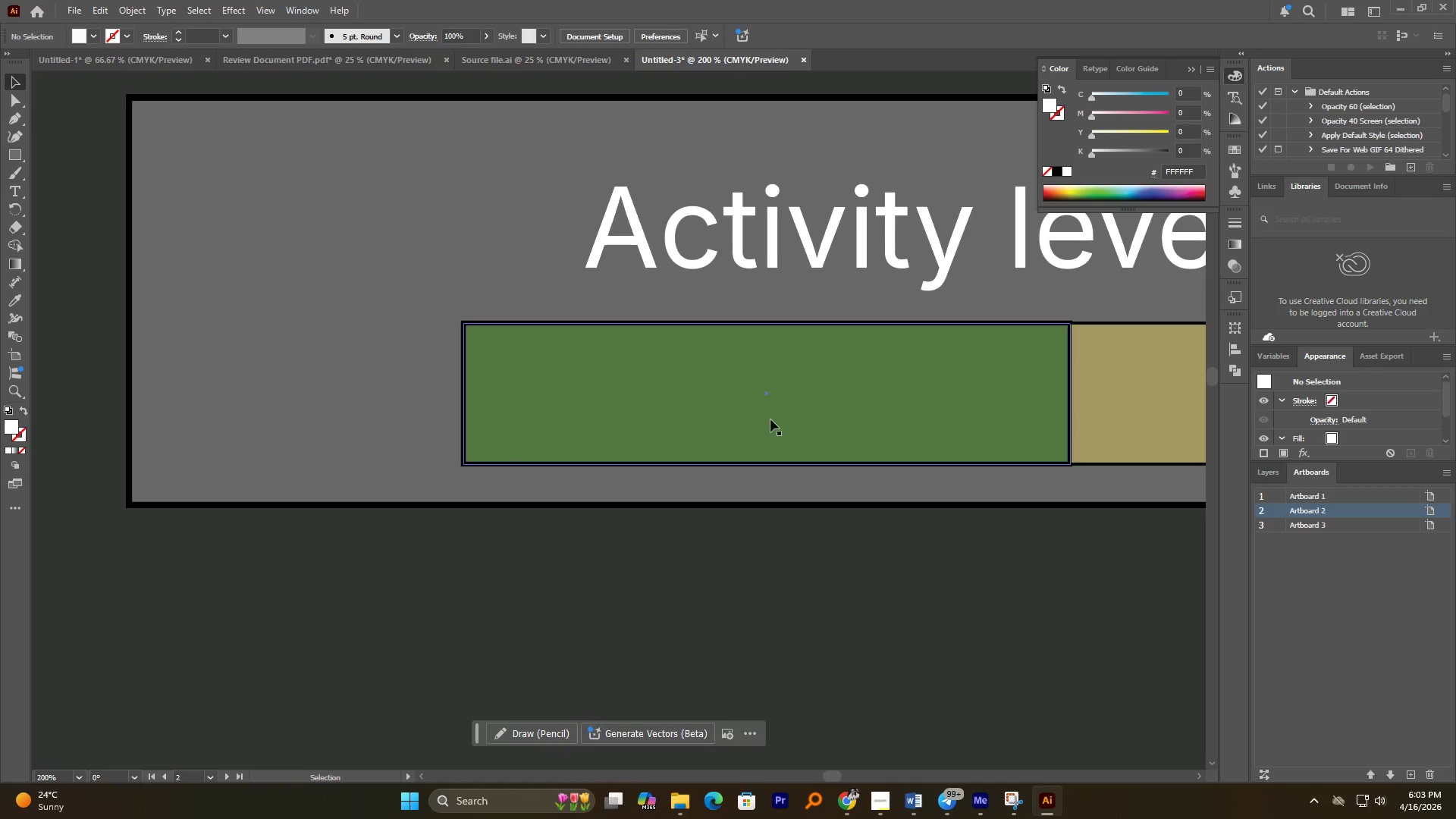 
left_click_drag(start_coordinate=[717, 410], to_coordinate=[444, 400])
 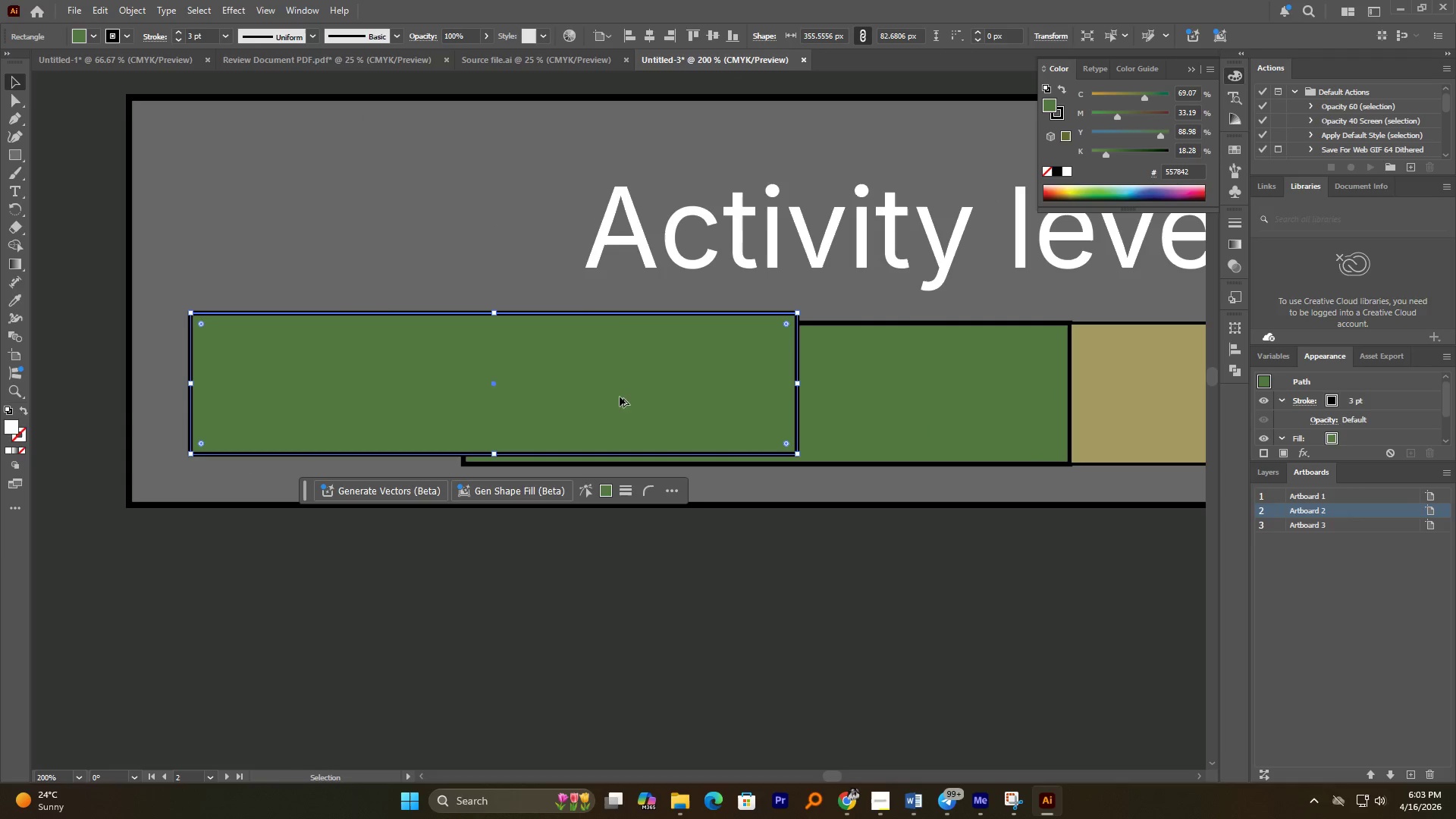 
hold_key(key=ShiftLeft, duration=0.66)
 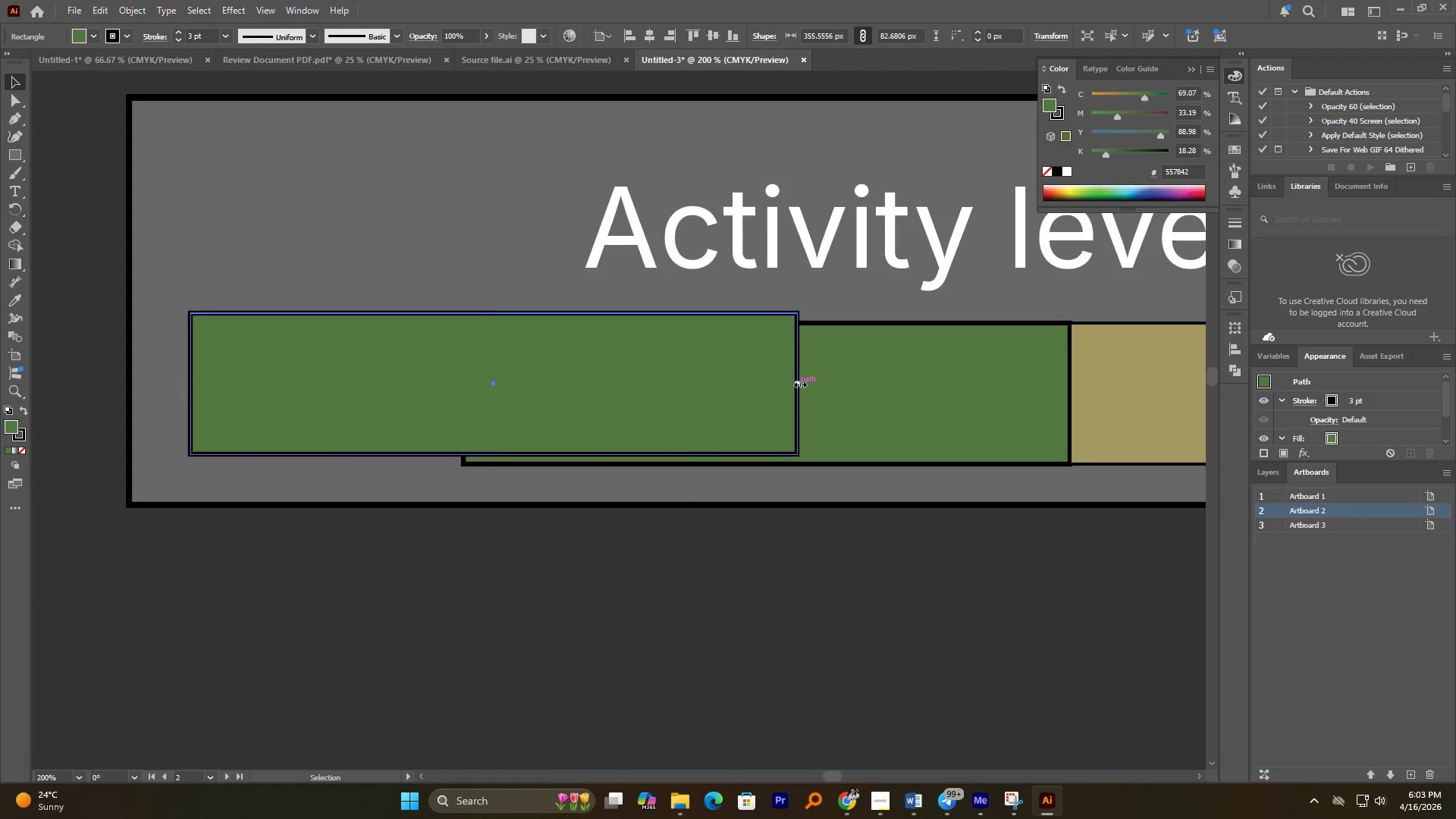 
left_click_drag(start_coordinate=[799, 384], to_coordinate=[504, 379])
 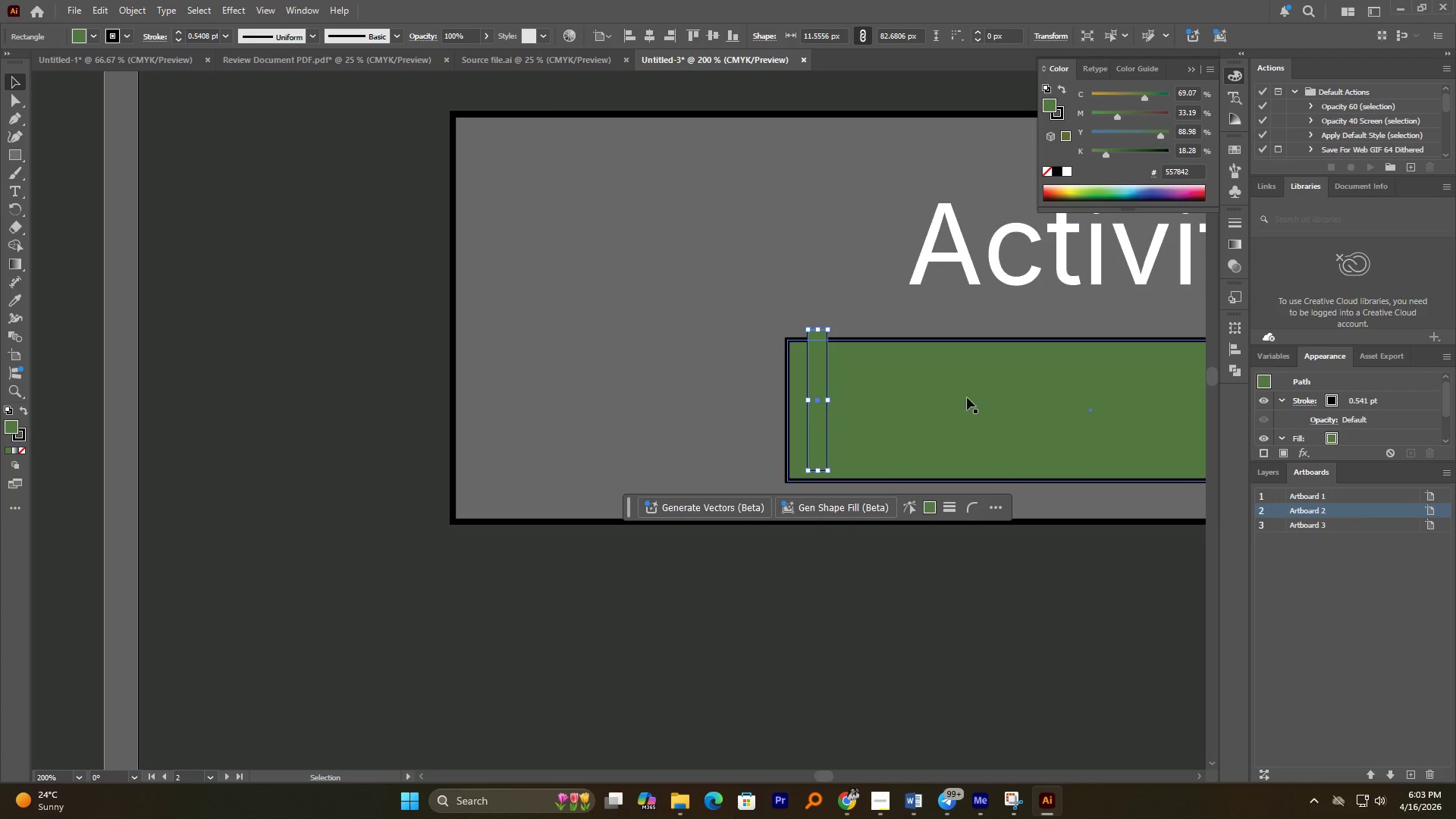 
left_click_drag(start_coordinate=[814, 374], to_coordinate=[742, 384])
 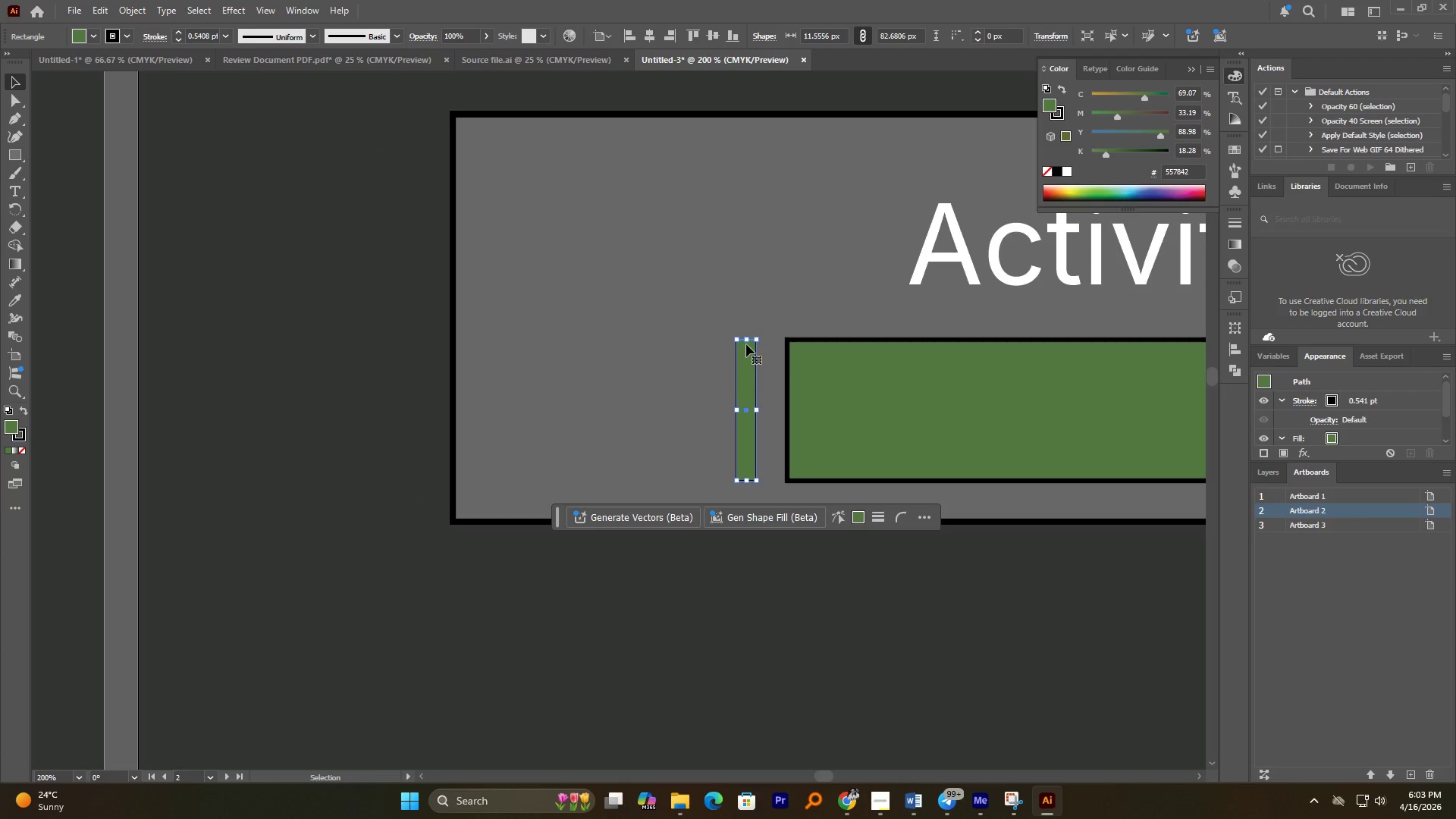 
hold_key(key=ShiftLeft, duration=0.69)
 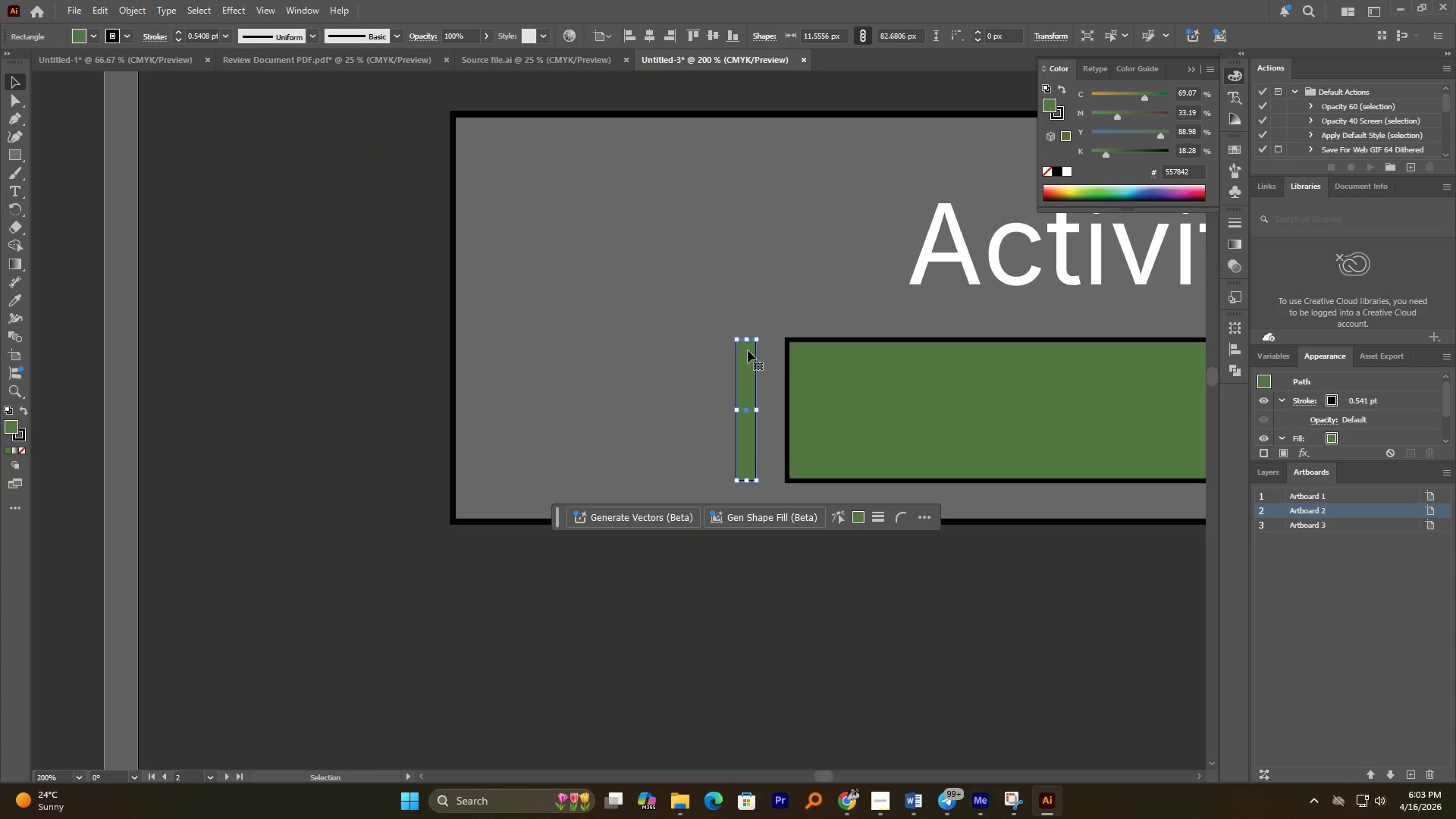 
left_click_drag(start_coordinate=[744, 338], to_coordinate=[743, 285])
 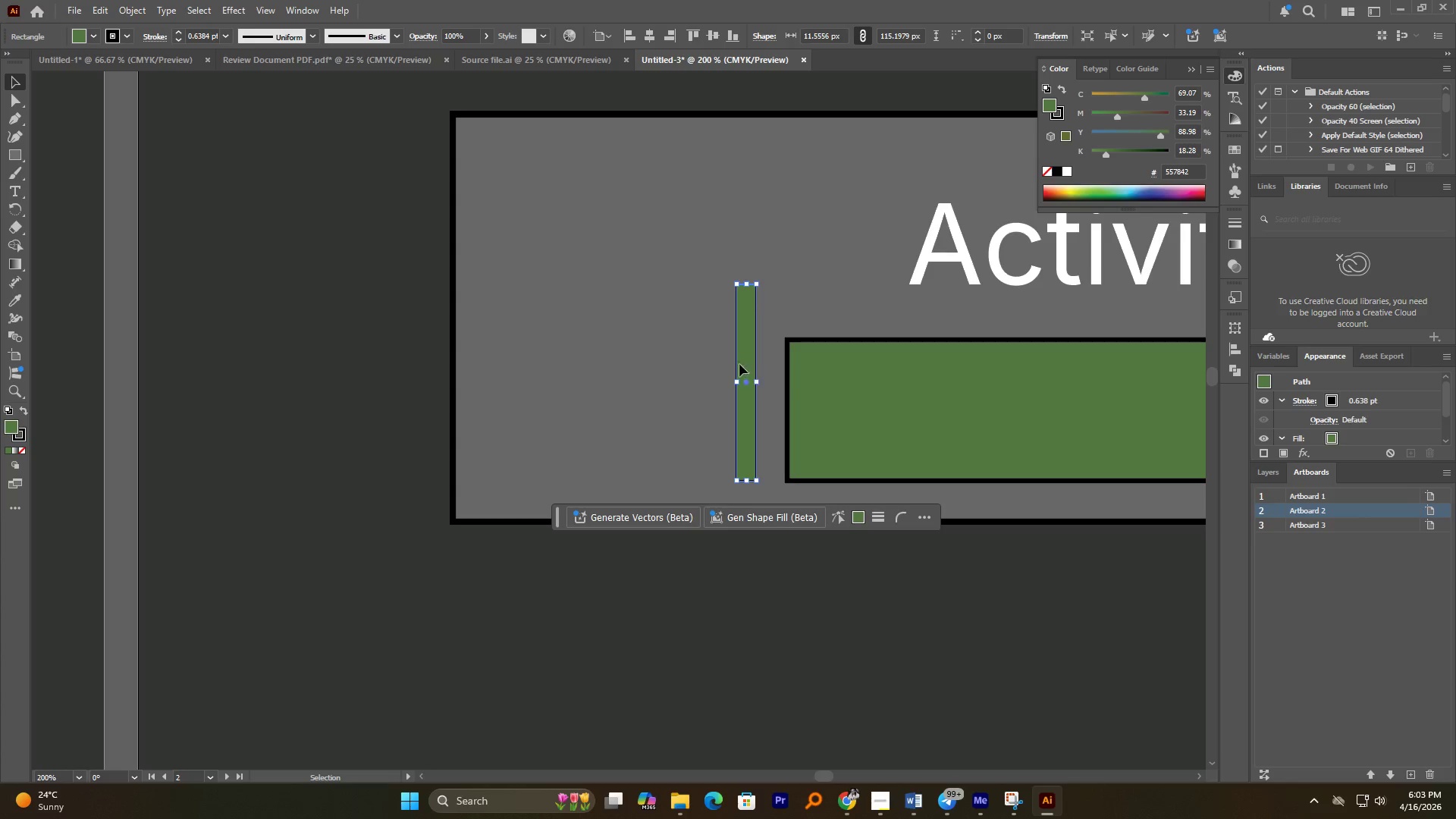 
hold_key(key=ShiftLeft, duration=0.67)
 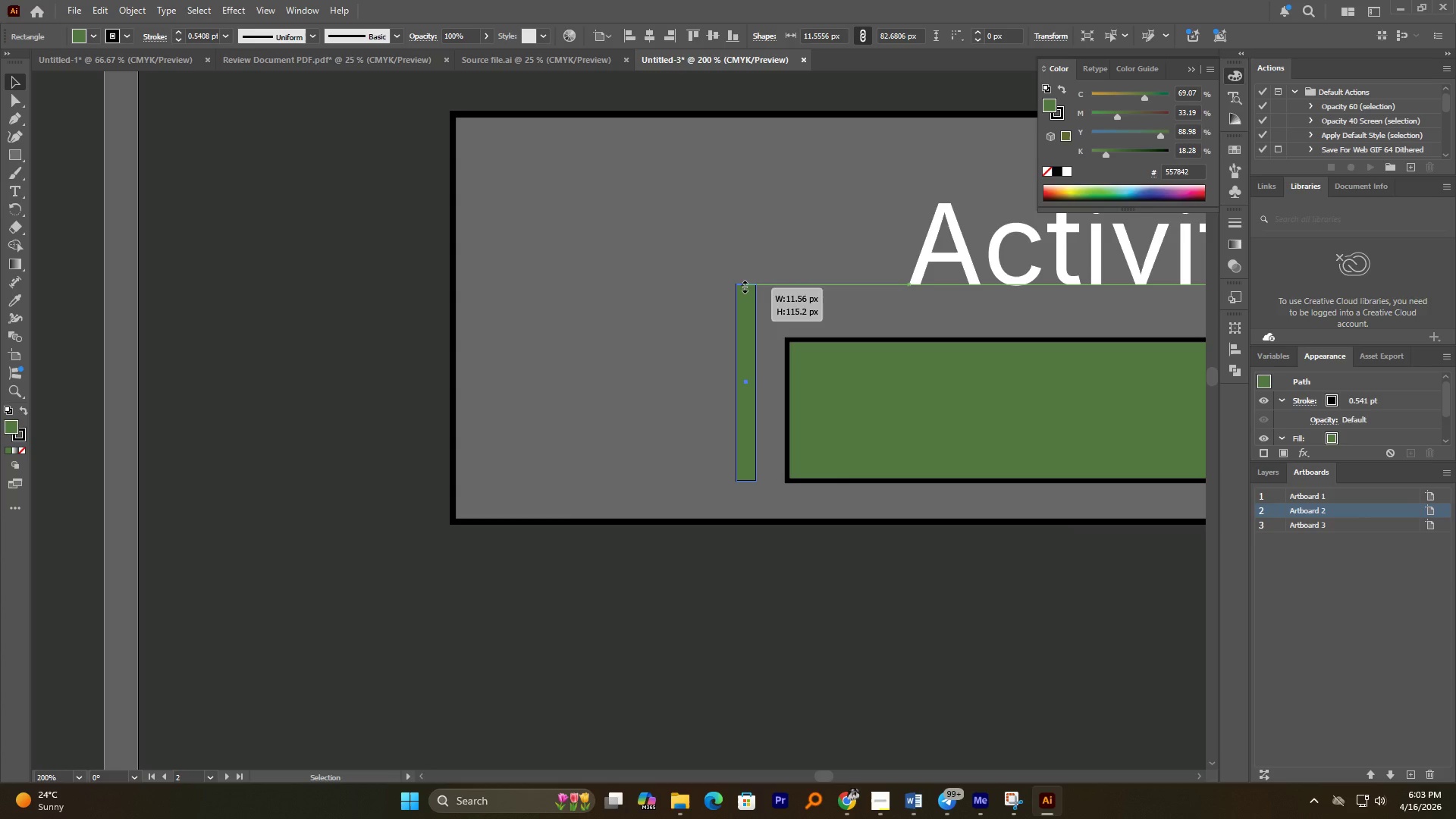 
hold_key(key=AltLeft, duration=1.66)
left_click_drag(start_coordinate=[740, 366], to_coordinate=[706, 367])
 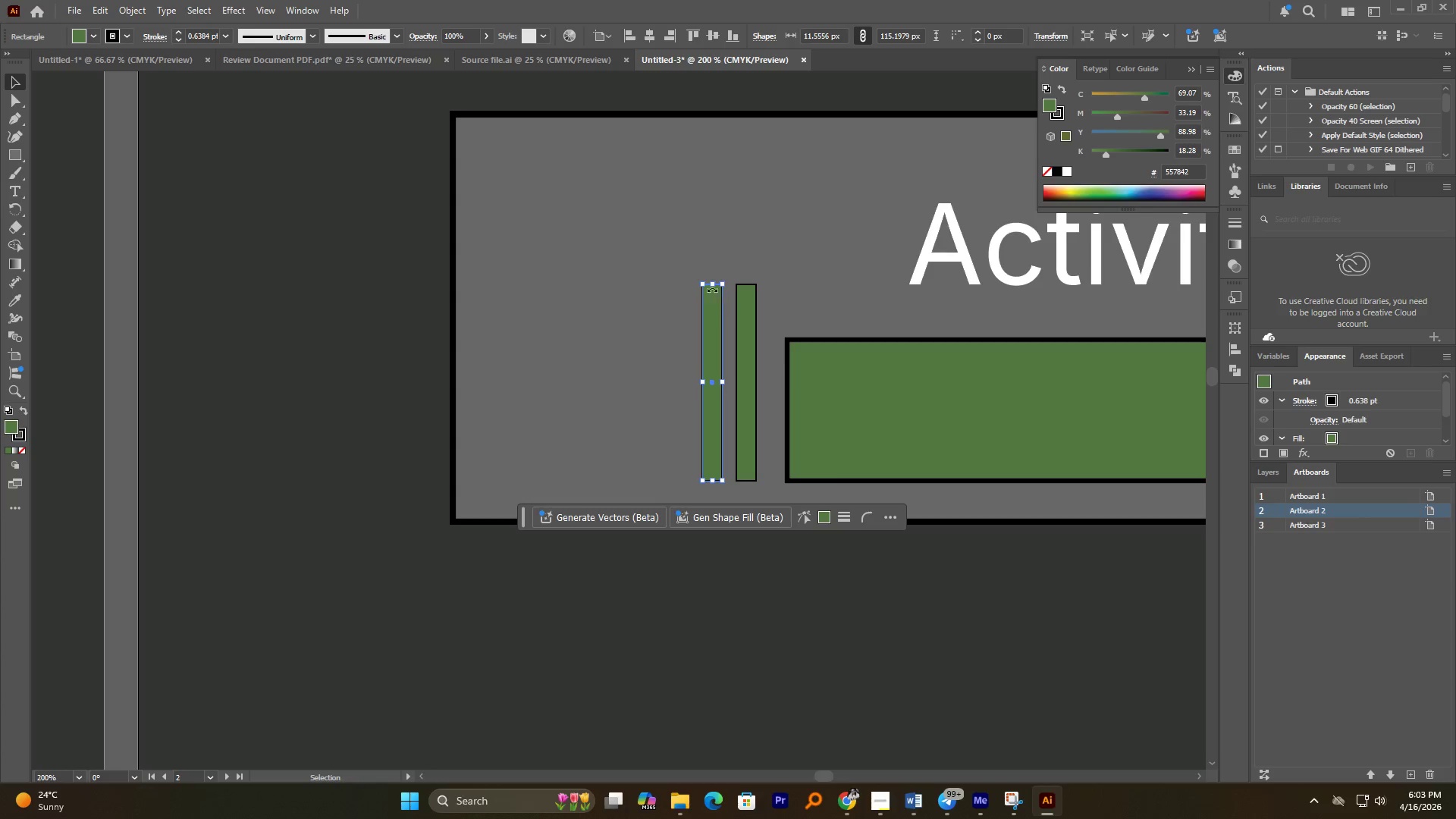 
hold_key(key=ShiftLeft, duration=0.94)
 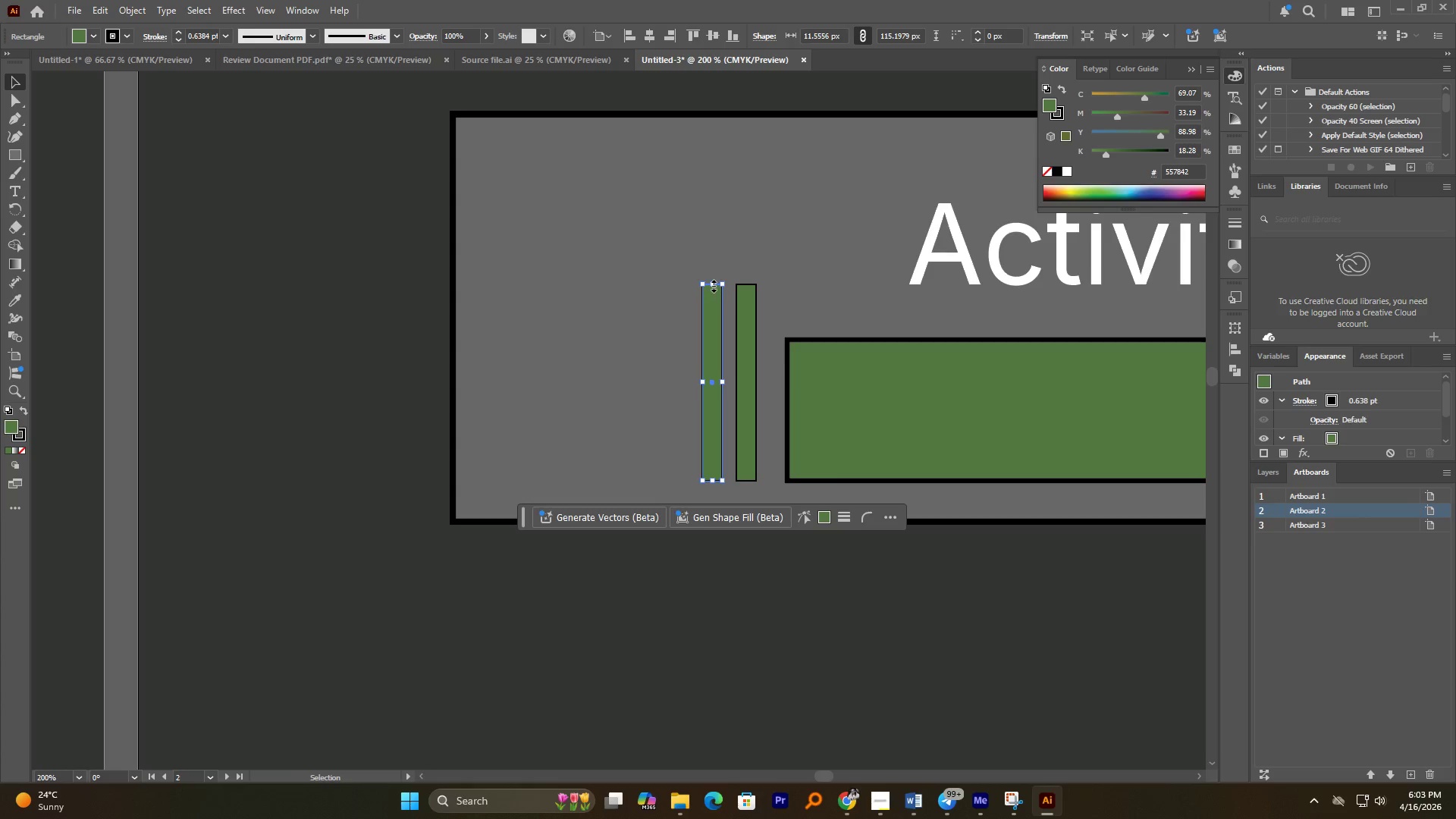 
hold_key(key=ShiftLeft, duration=1.51)
left_click_drag(start_coordinate=[712, 284], to_coordinate=[712, 328])
 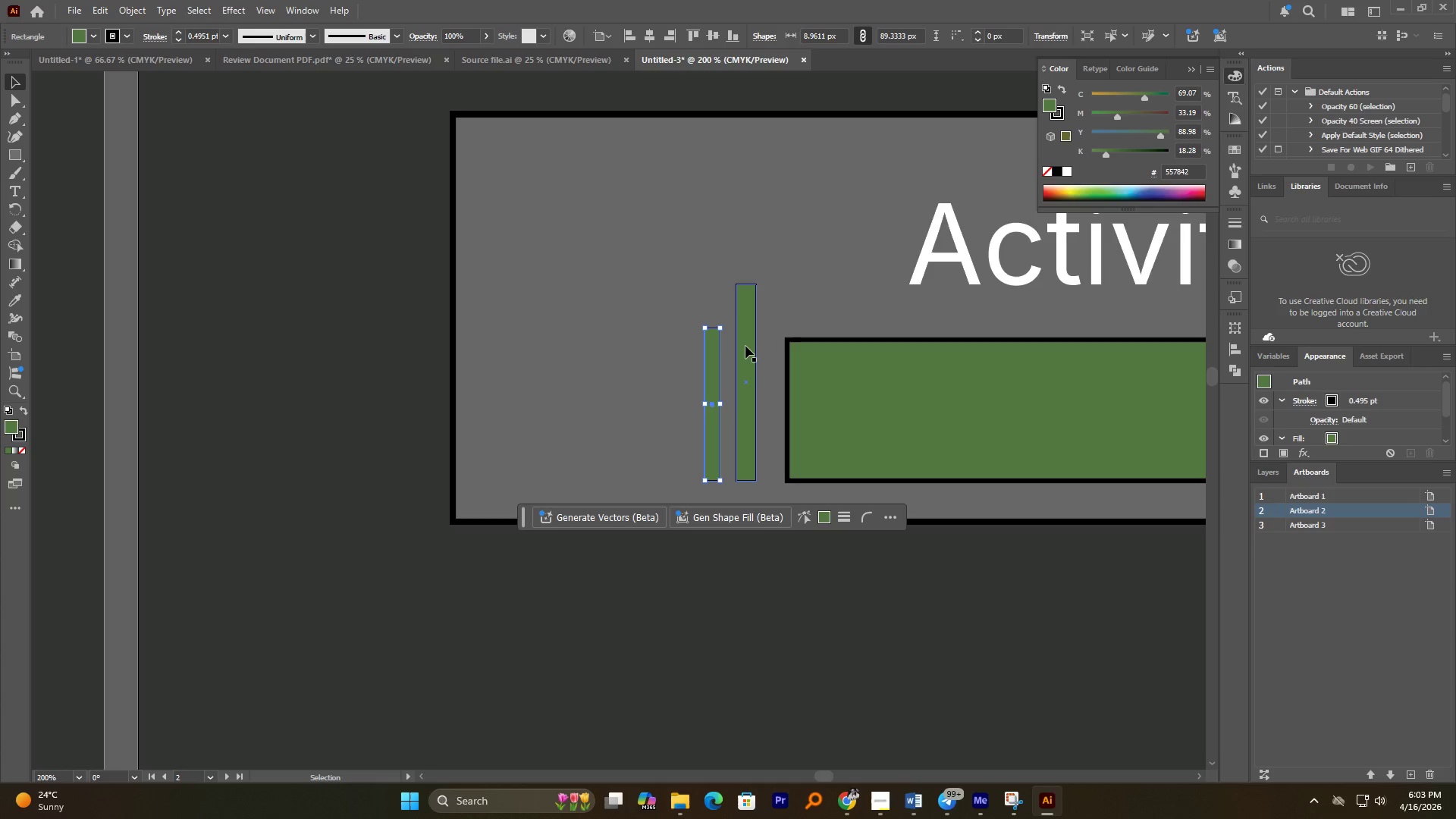 
hold_key(key=AltLeft, duration=2.75)
left_click_drag(start_coordinate=[711, 365], to_coordinate=[676, 369])
 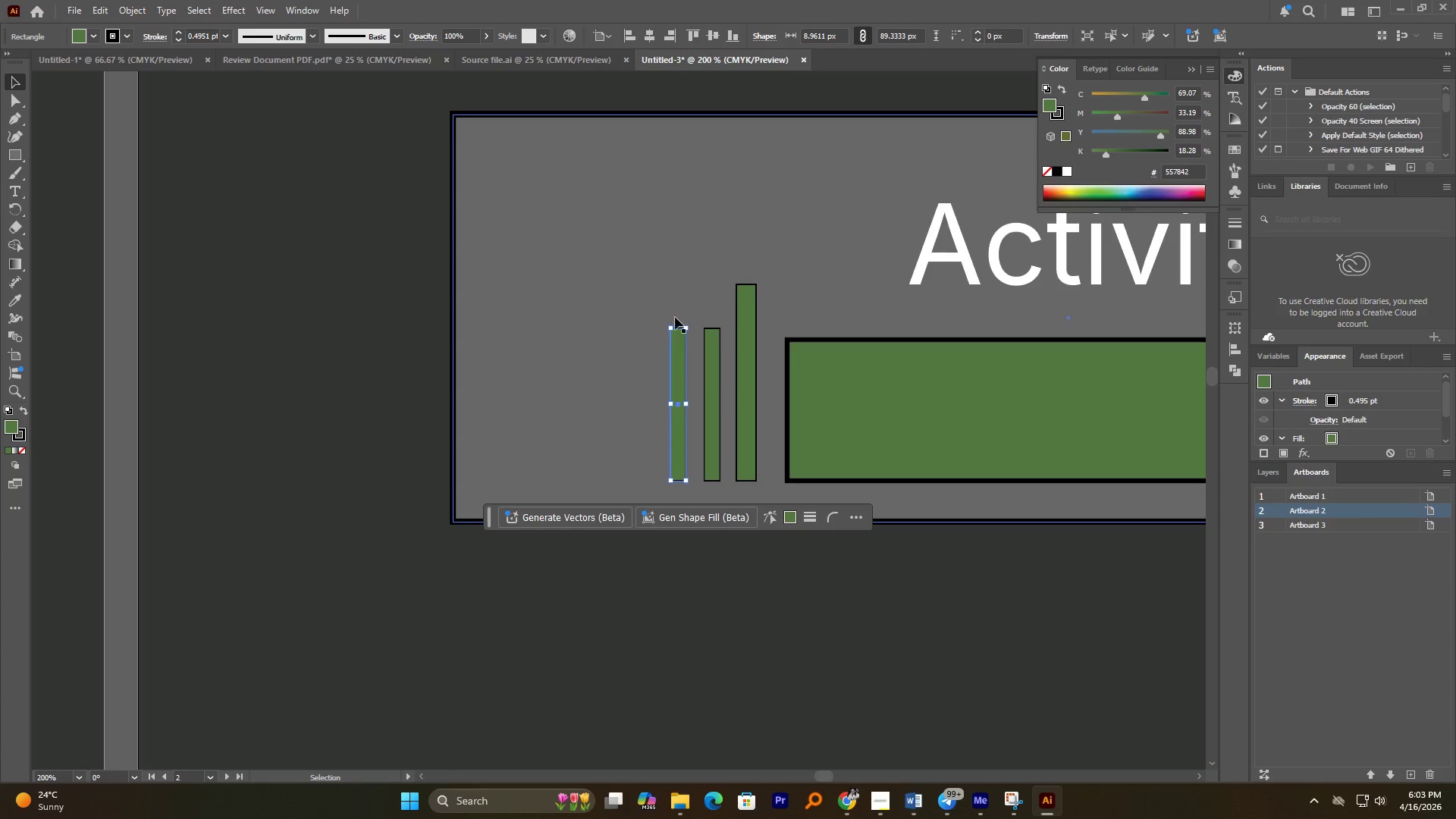 
hold_key(key=ShiftLeft, duration=2.47)
 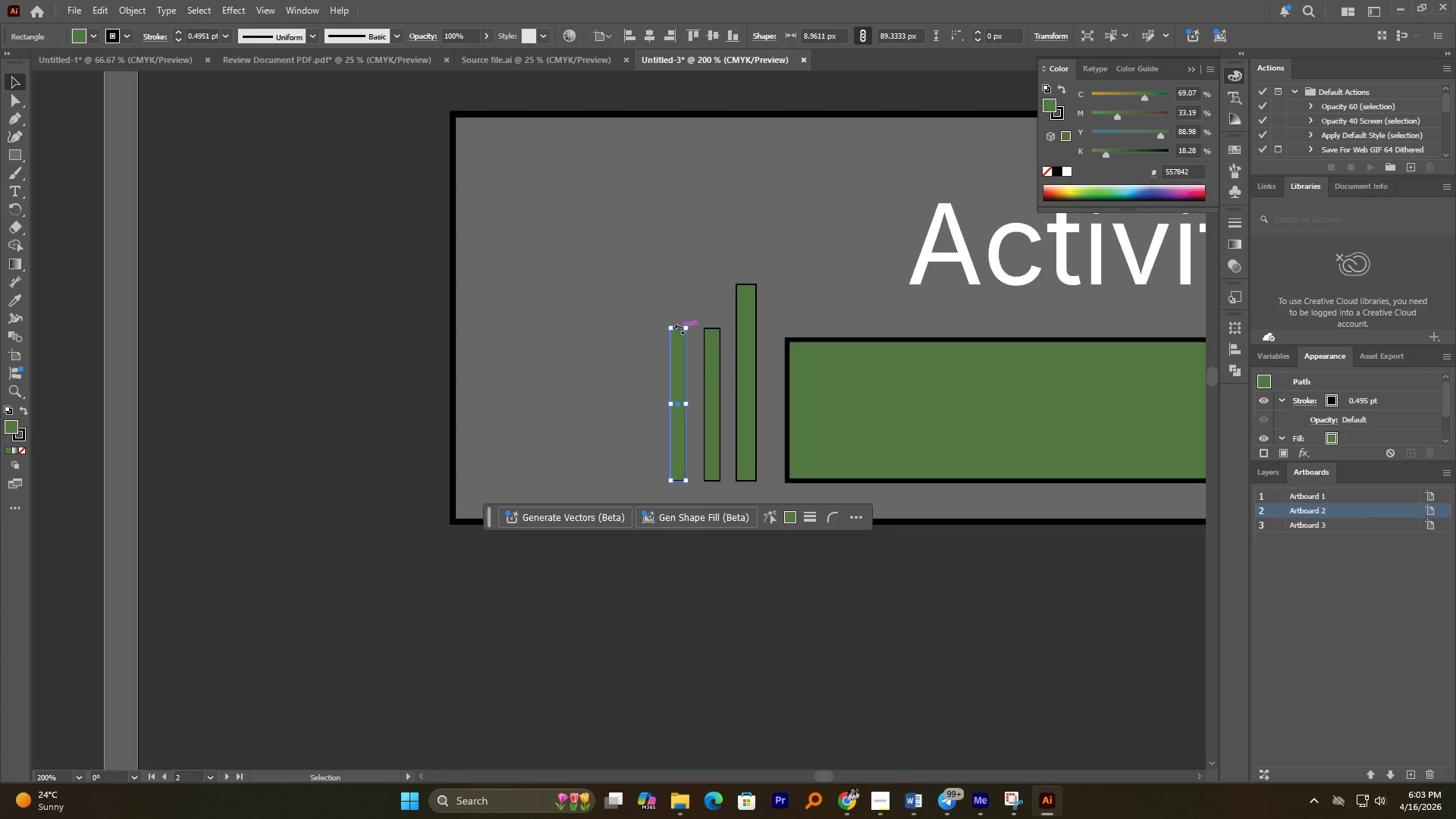 
hold_key(key=AltLeft, duration=0.55)
scroll: coordinate [676, 325], scroll_direction: up, amount: 2.0
 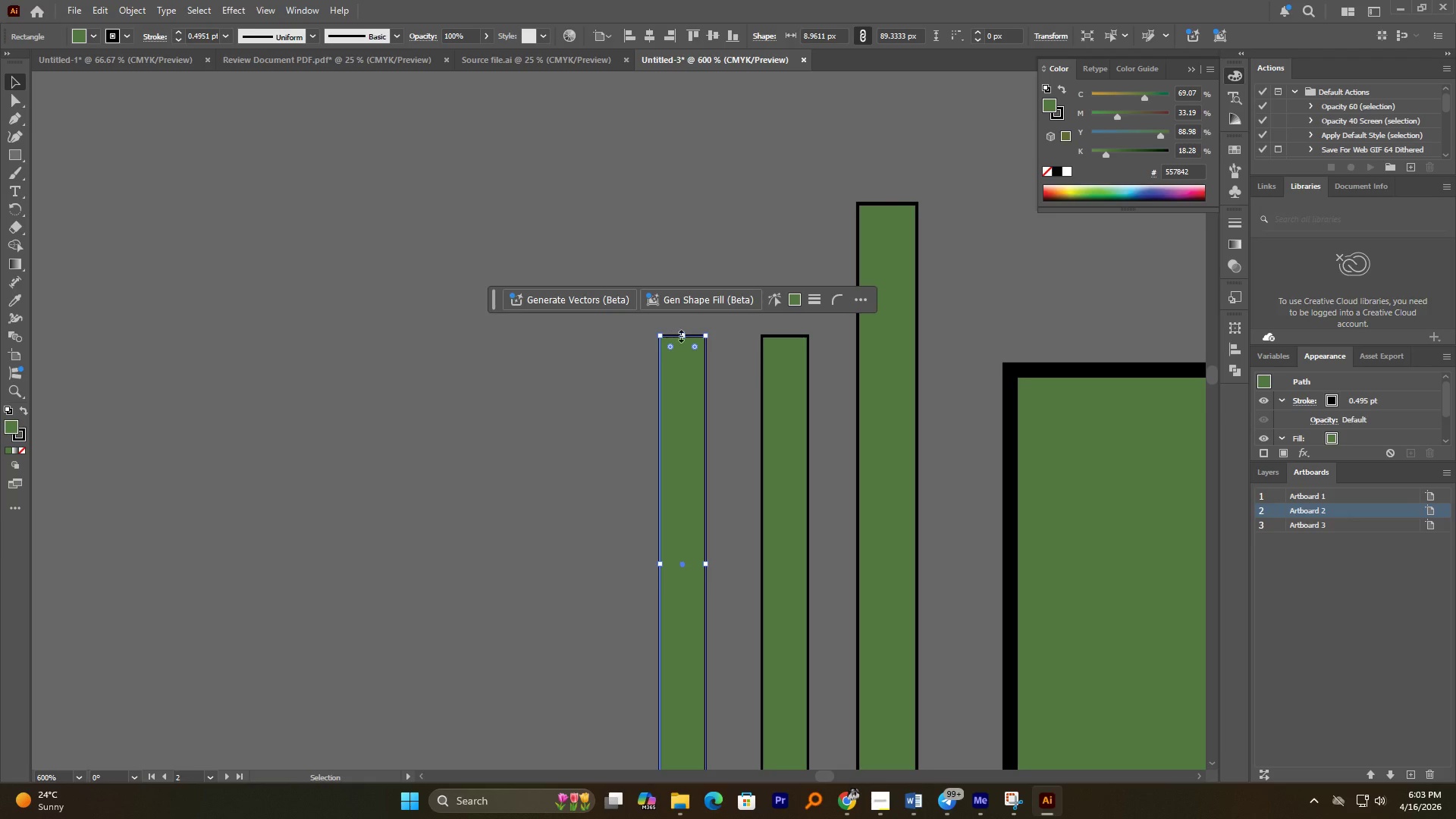 
left_click_drag(start_coordinate=[681, 336], to_coordinate=[680, 287])
 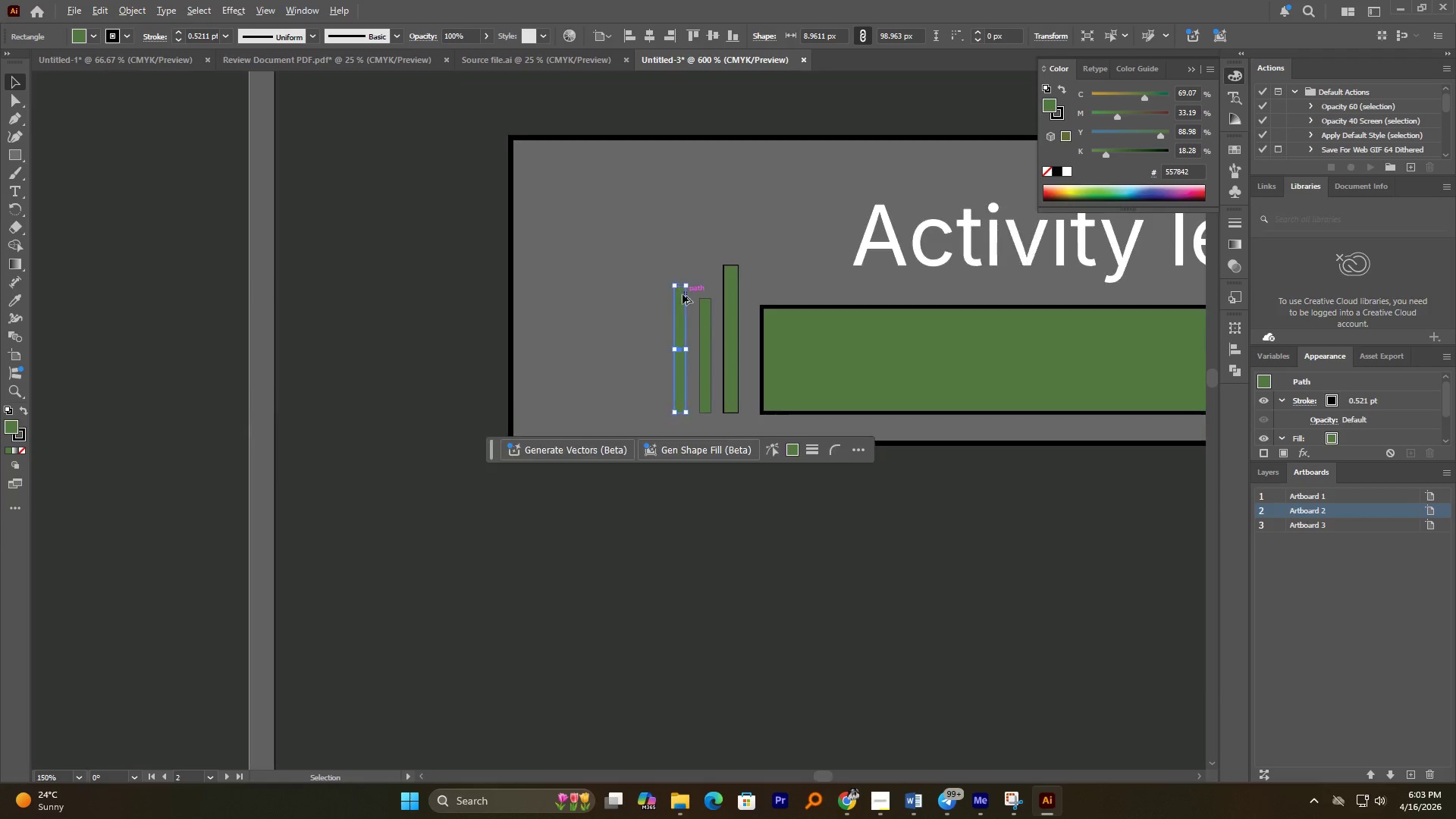 
hold_key(key=ShiftLeft, duration=0.5)
 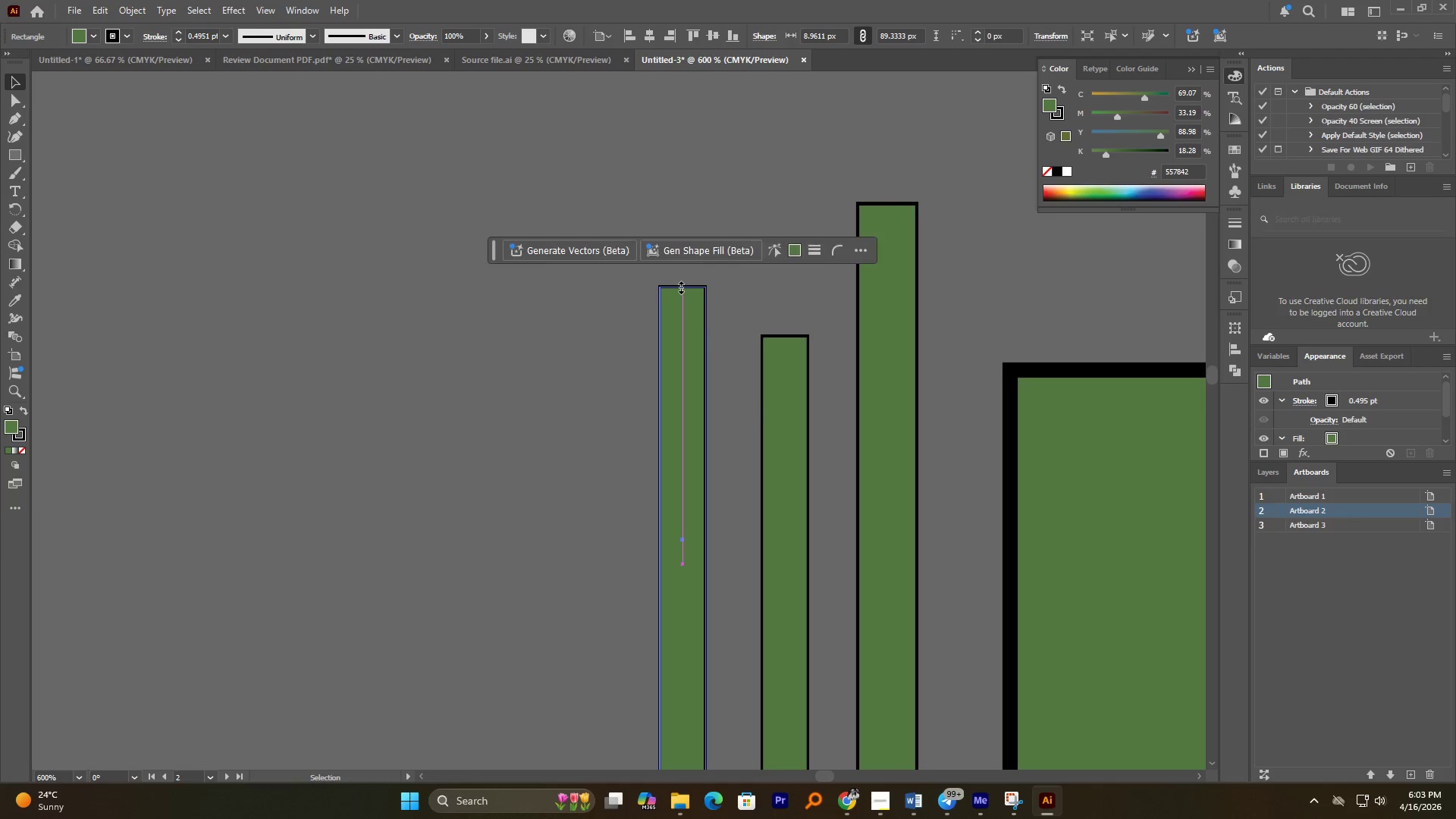 
hold_key(key=AltLeft, duration=1.27)
scroll: coordinate [679, 286], scroll_direction: down, amount: 4.0
 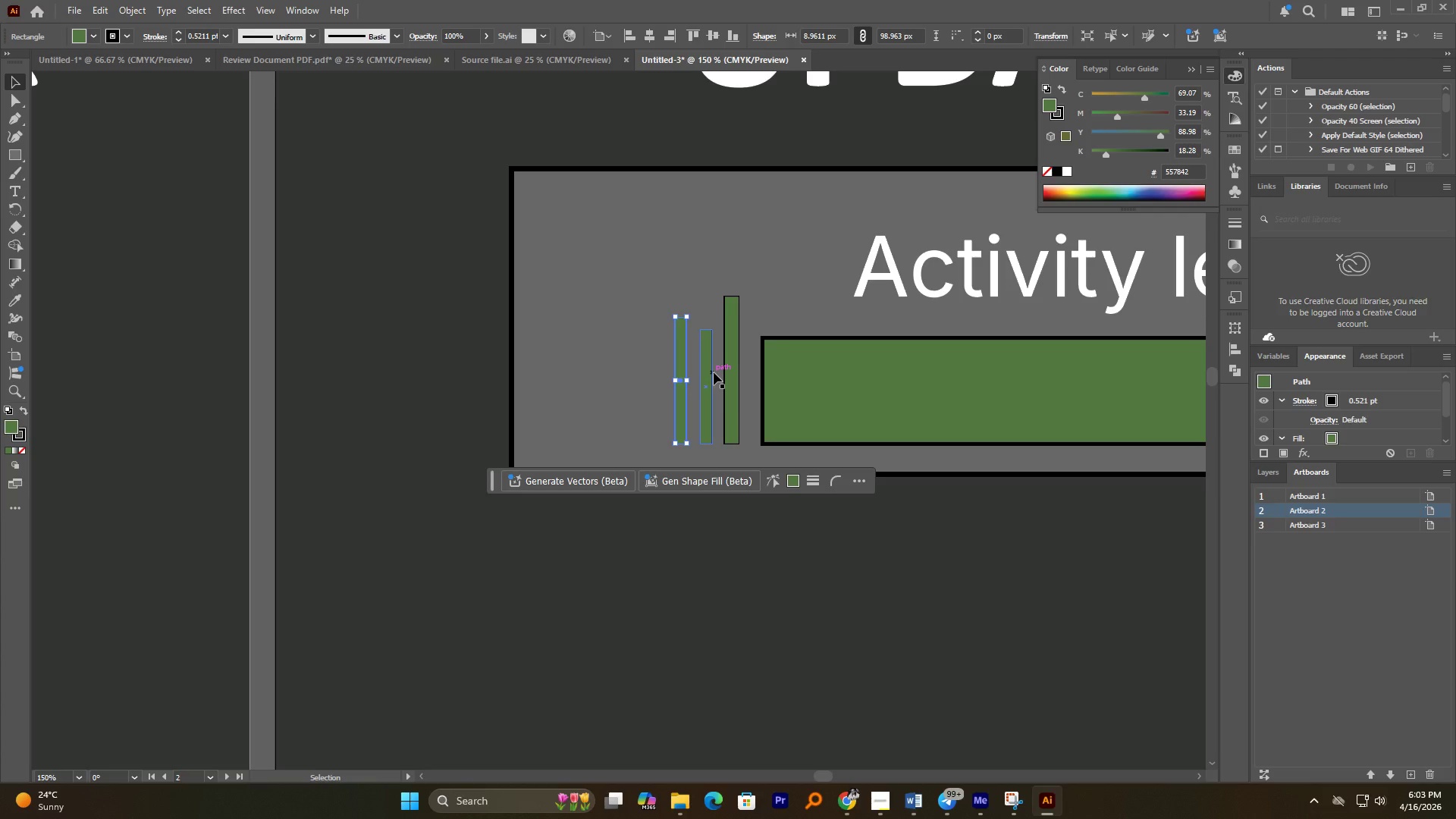 
hold_key(key=AltLeft, duration=1.27)
left_click_drag(start_coordinate=[681, 407], to_coordinate=[650, 416])
 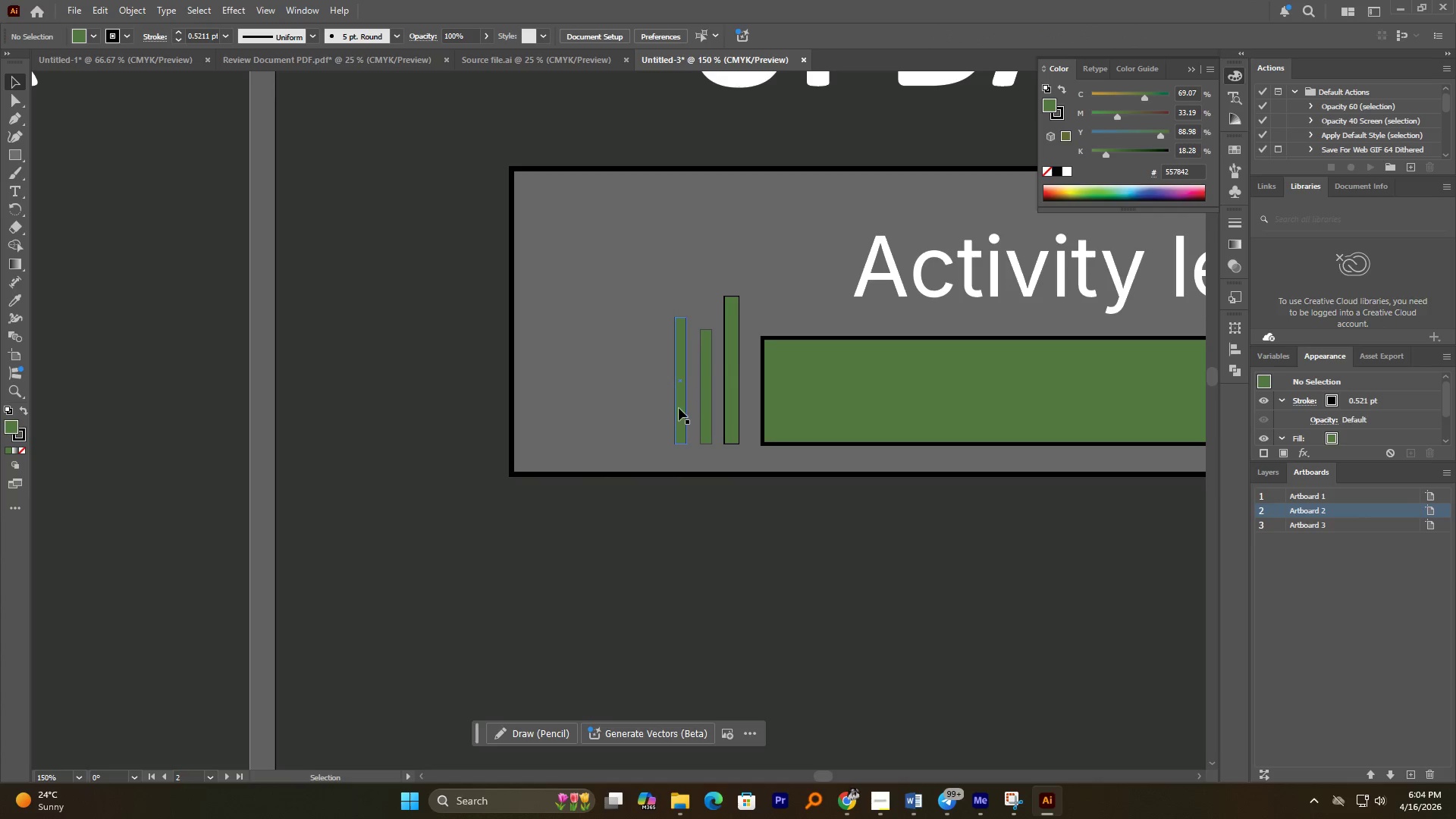 
hold_key(key=ShiftLeft, duration=0.73)
 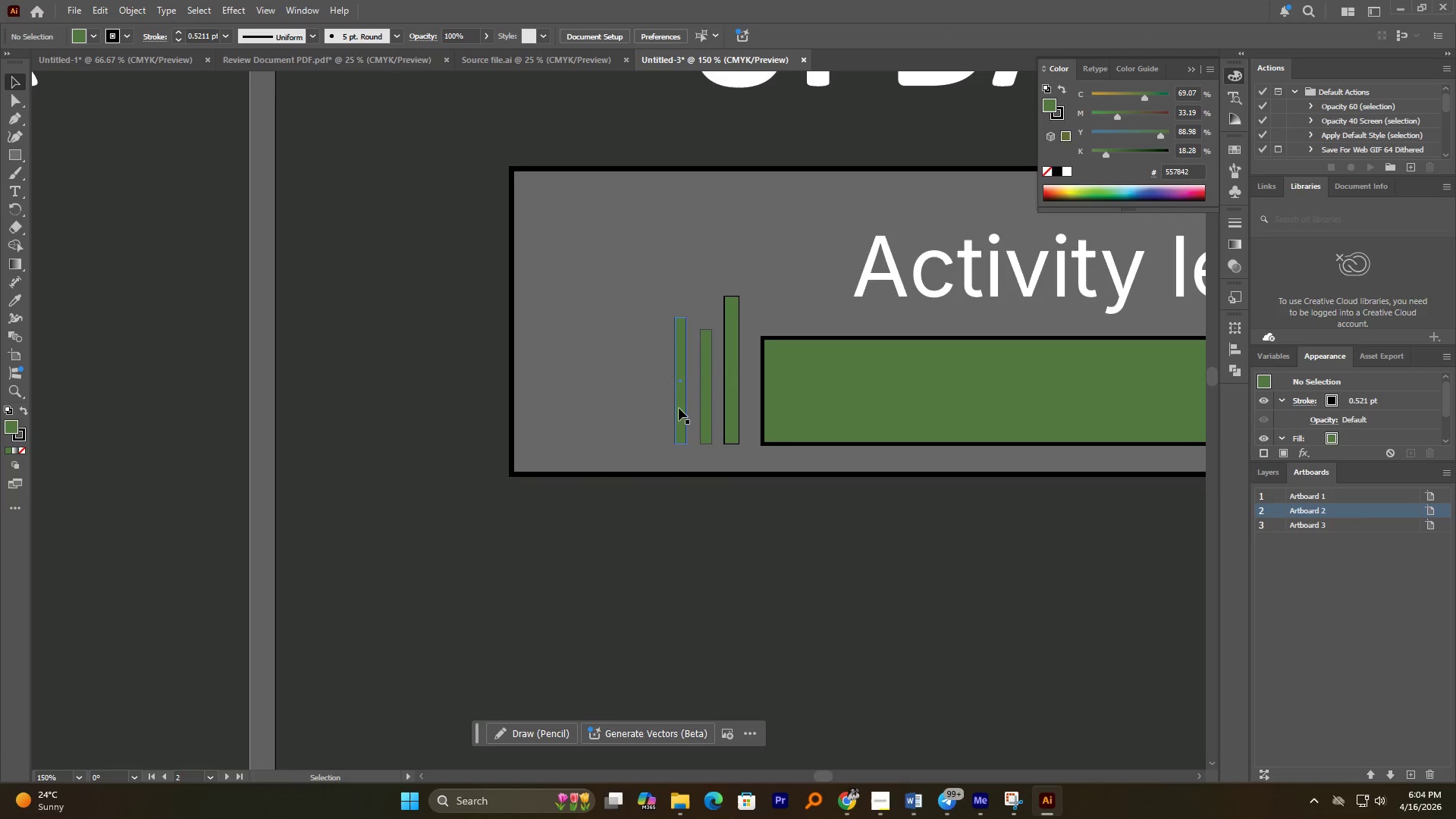 
left_click_drag(start_coordinate=[679, 408], to_coordinate=[653, 410])
 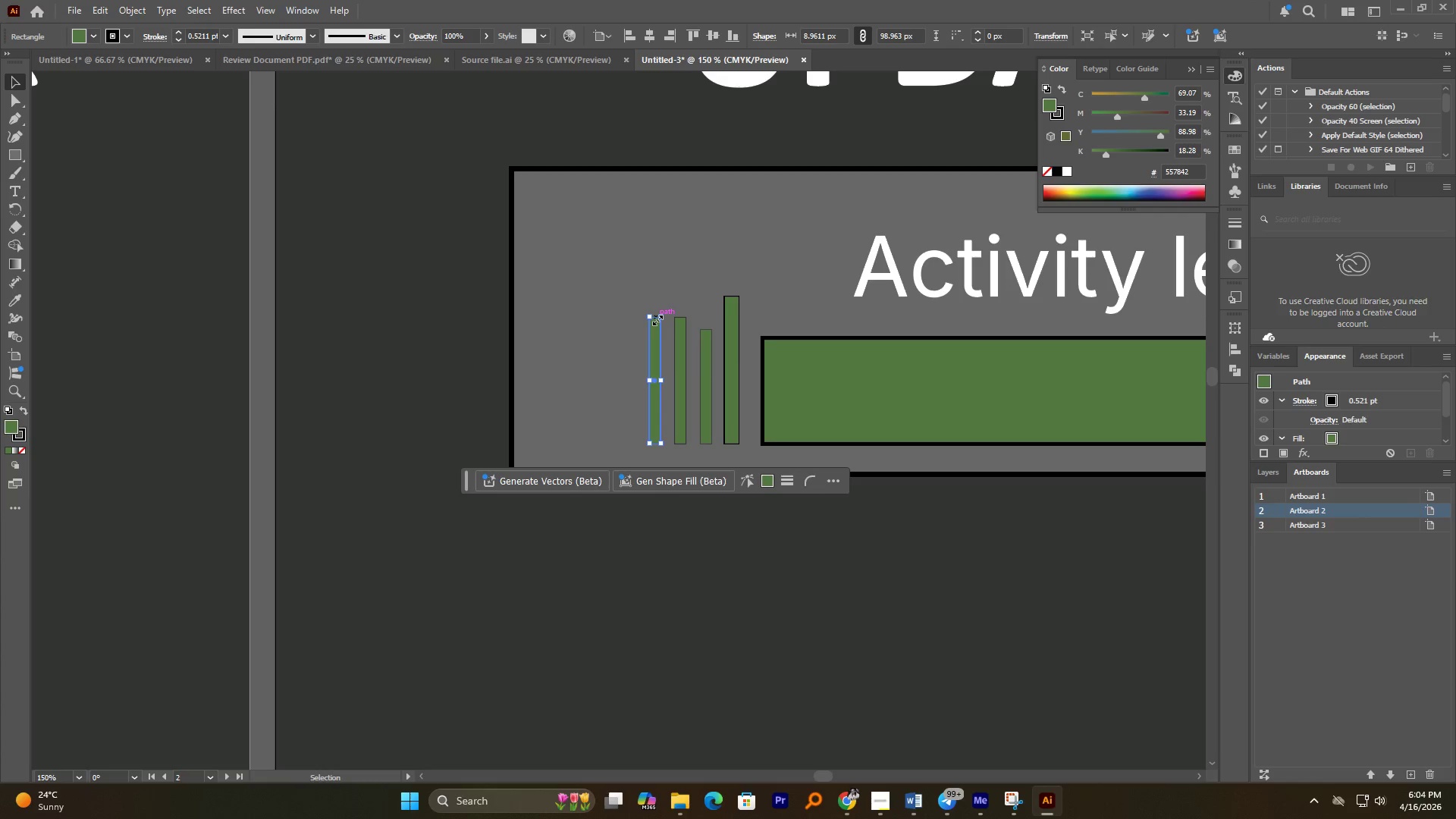 
hold_key(key=AltLeft, duration=2.89)
 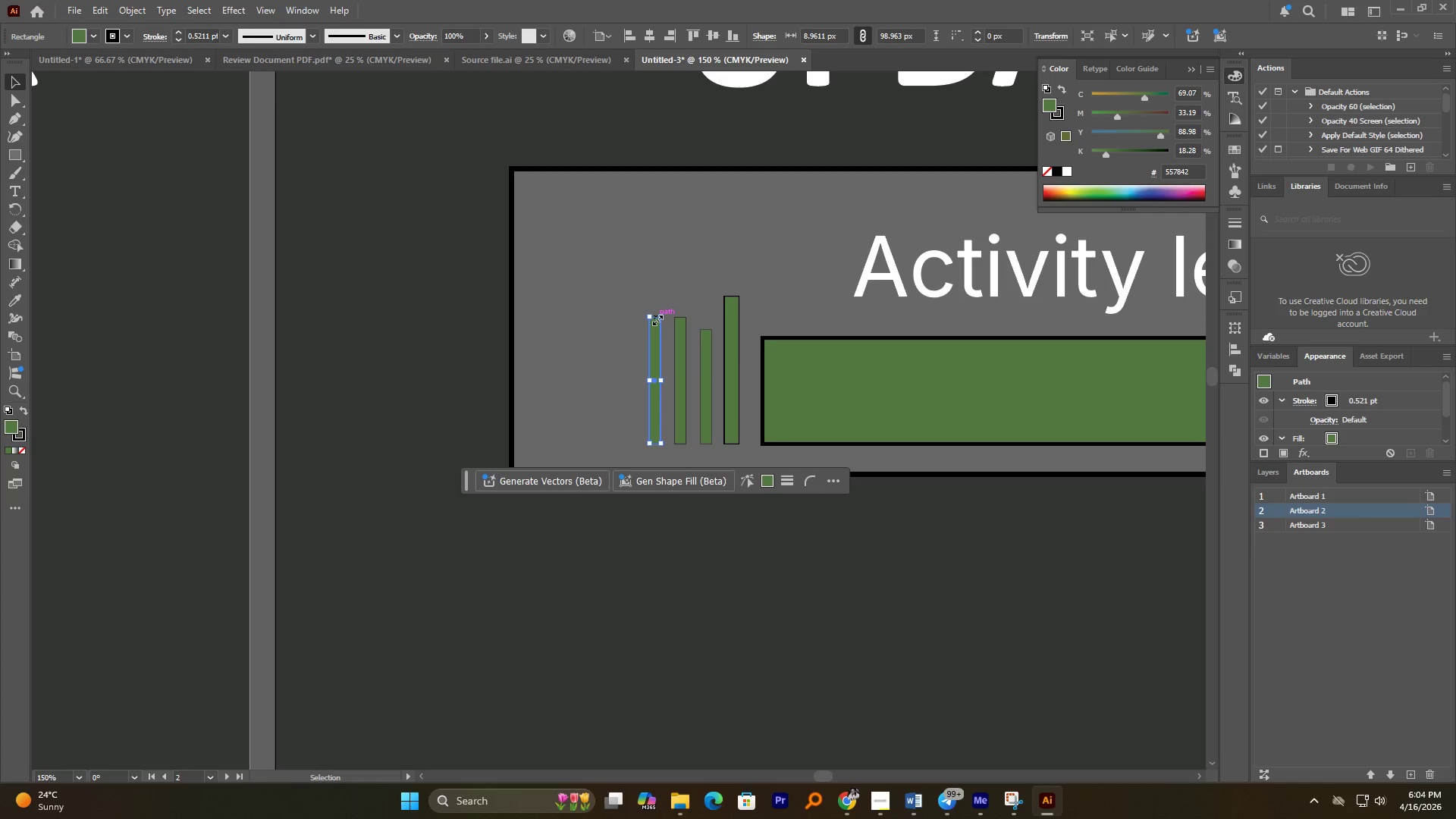 
hold_key(key=ShiftLeft, duration=2.86)
 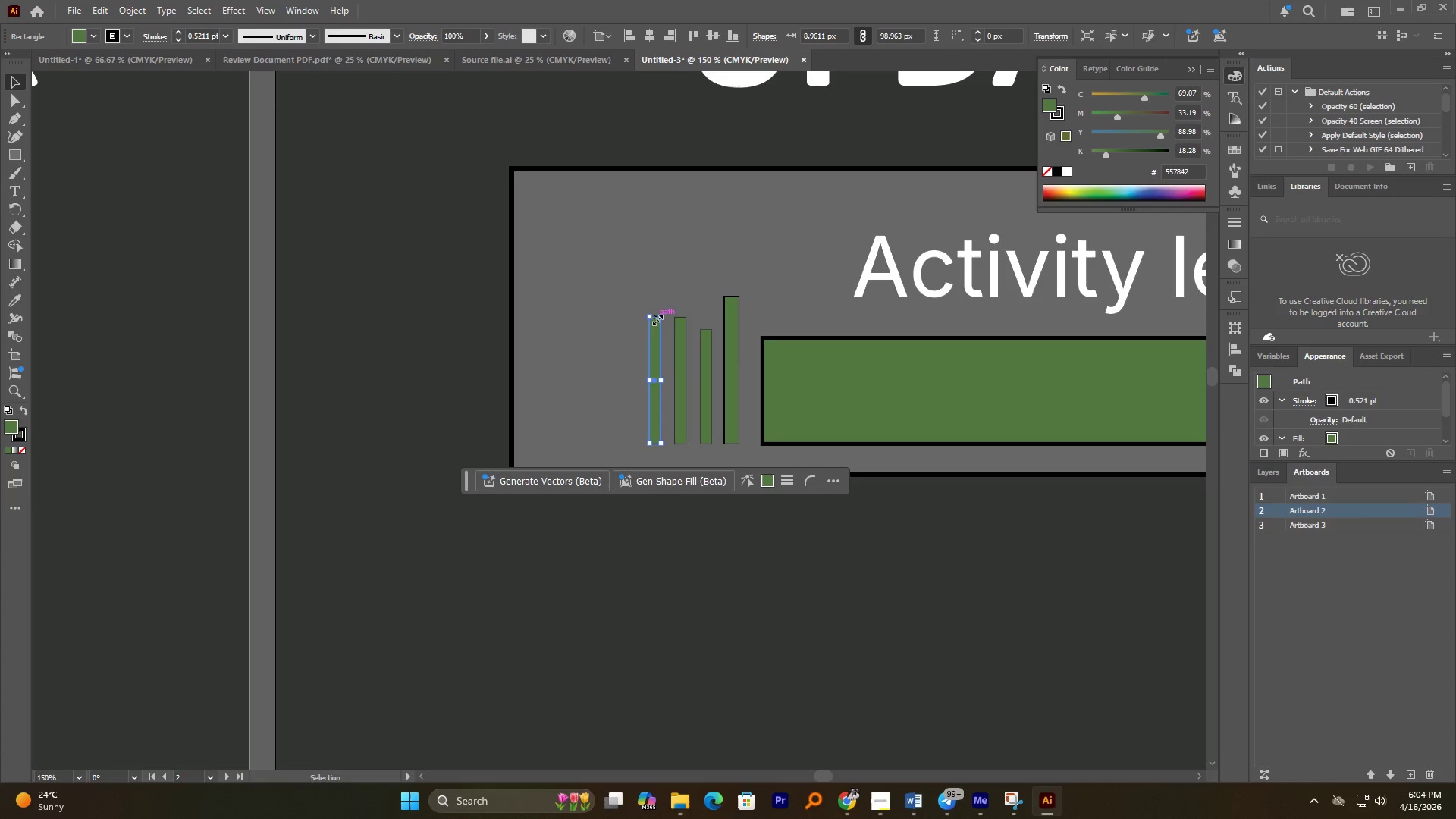 
hold_key(key=AltLeft, duration=0.62)
scroll: coordinate [656, 318], scroll_direction: up, amount: 3.0
 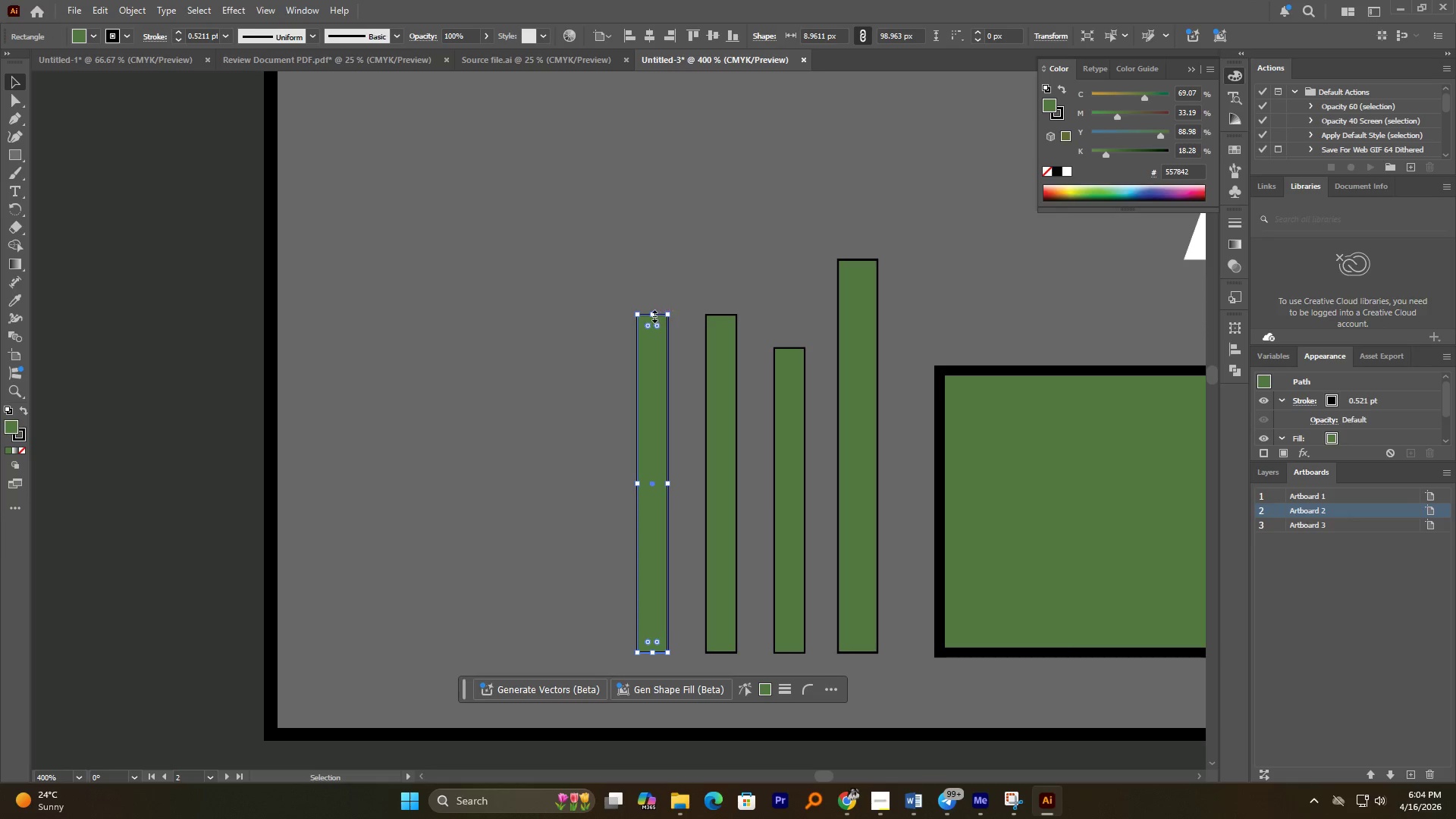 
left_click_drag(start_coordinate=[653, 315], to_coordinate=[652, 460])
 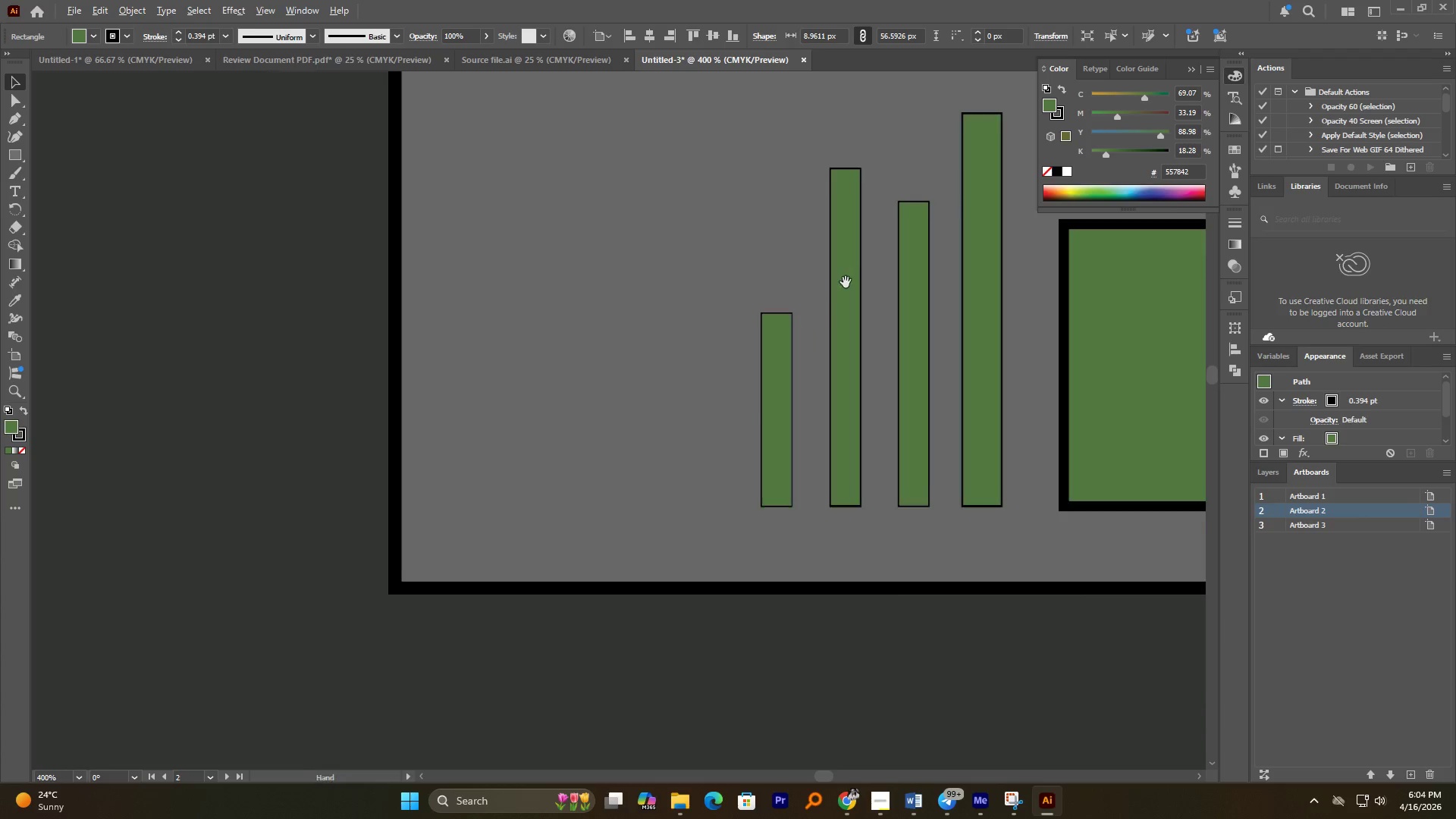 
hold_key(key=ShiftLeft, duration=0.66)
 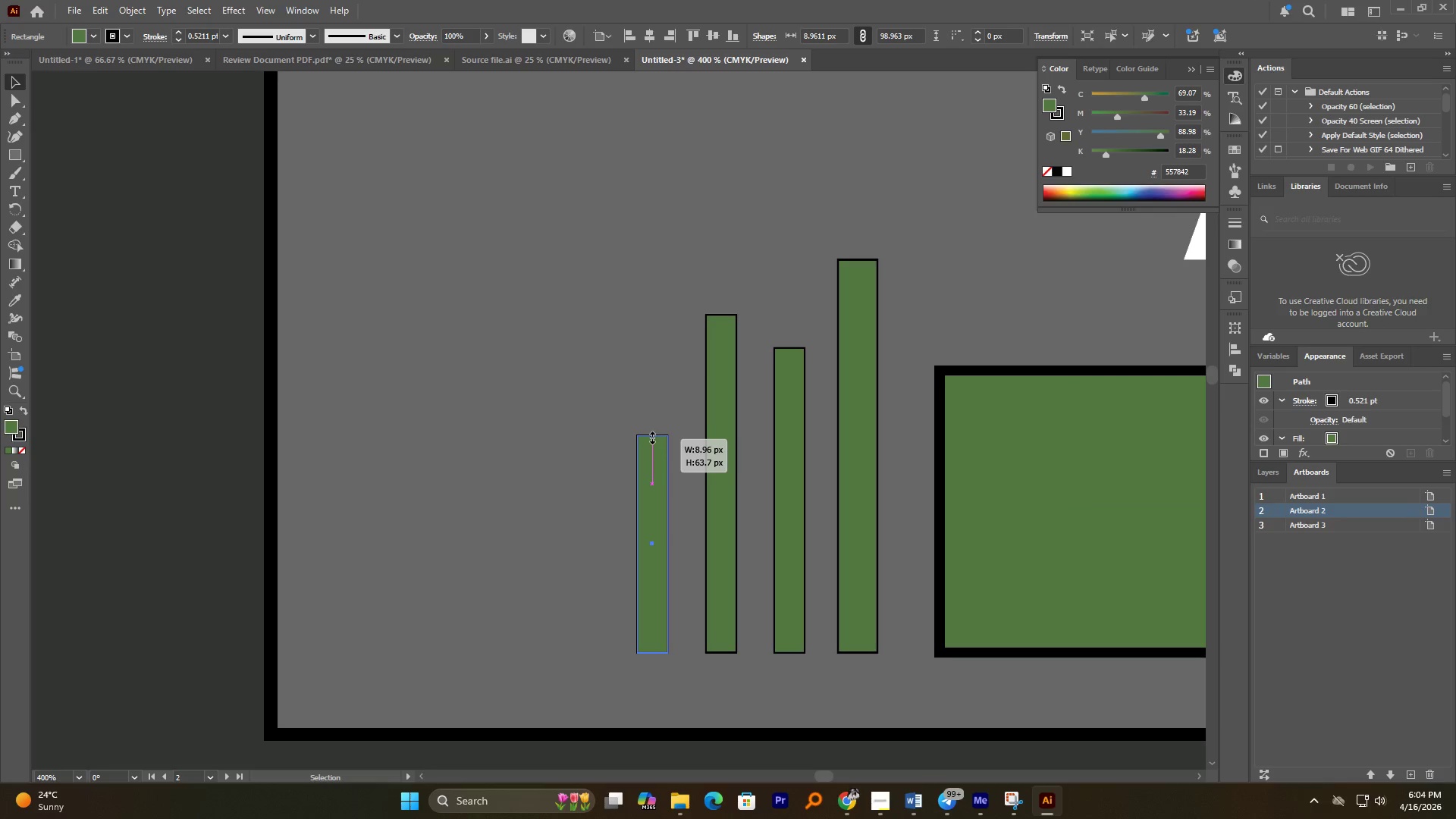 
hold_key(key=AltLeft, duration=0.61)
 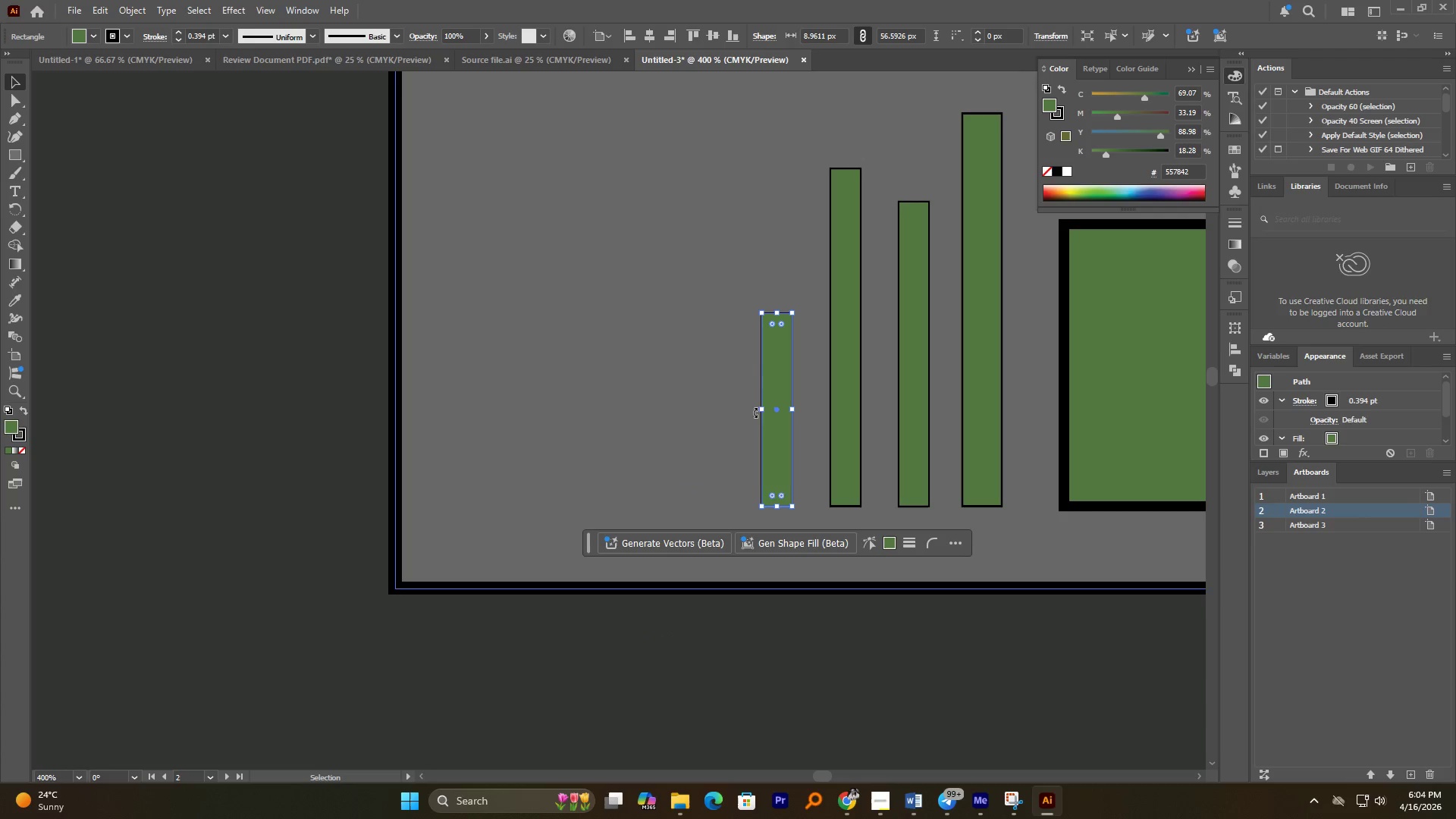 
hold_key(key=AltLeft, duration=2.92)
left_click_drag(start_coordinate=[773, 397], to_coordinate=[707, 405])
 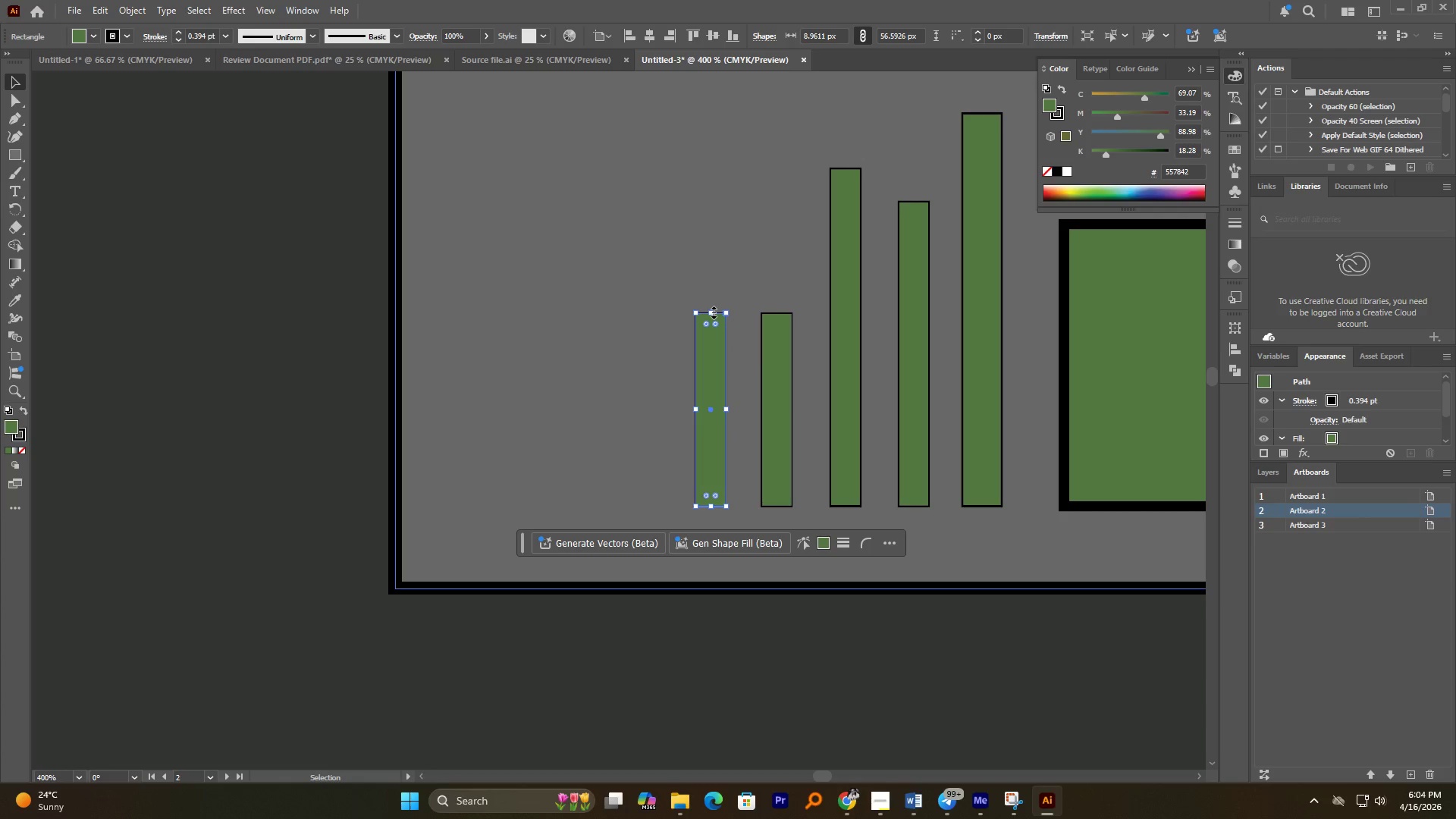 
hold_key(key=ShiftLeft, duration=2.41)
 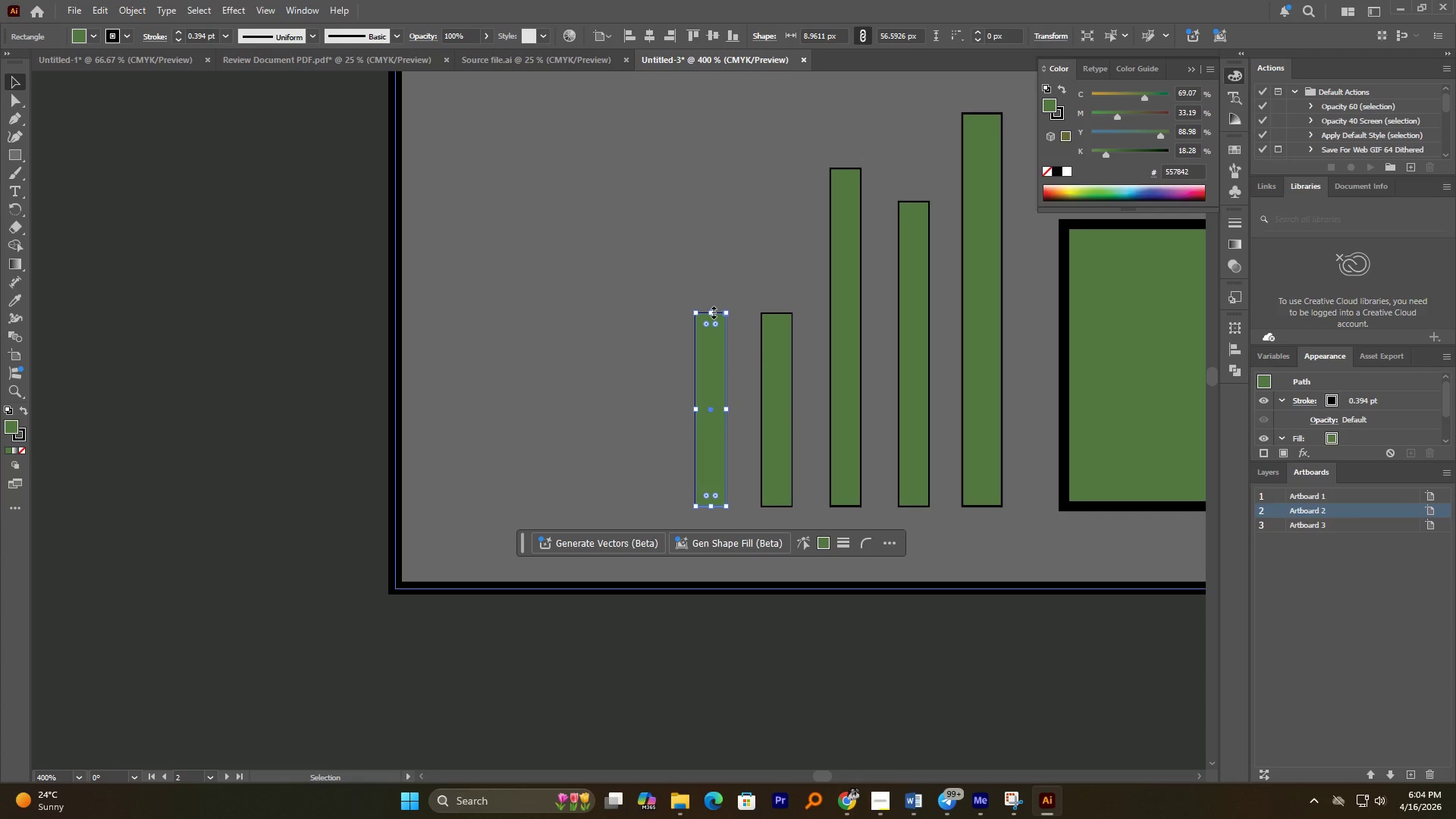 
left_click_drag(start_coordinate=[712, 311], to_coordinate=[704, 371])
 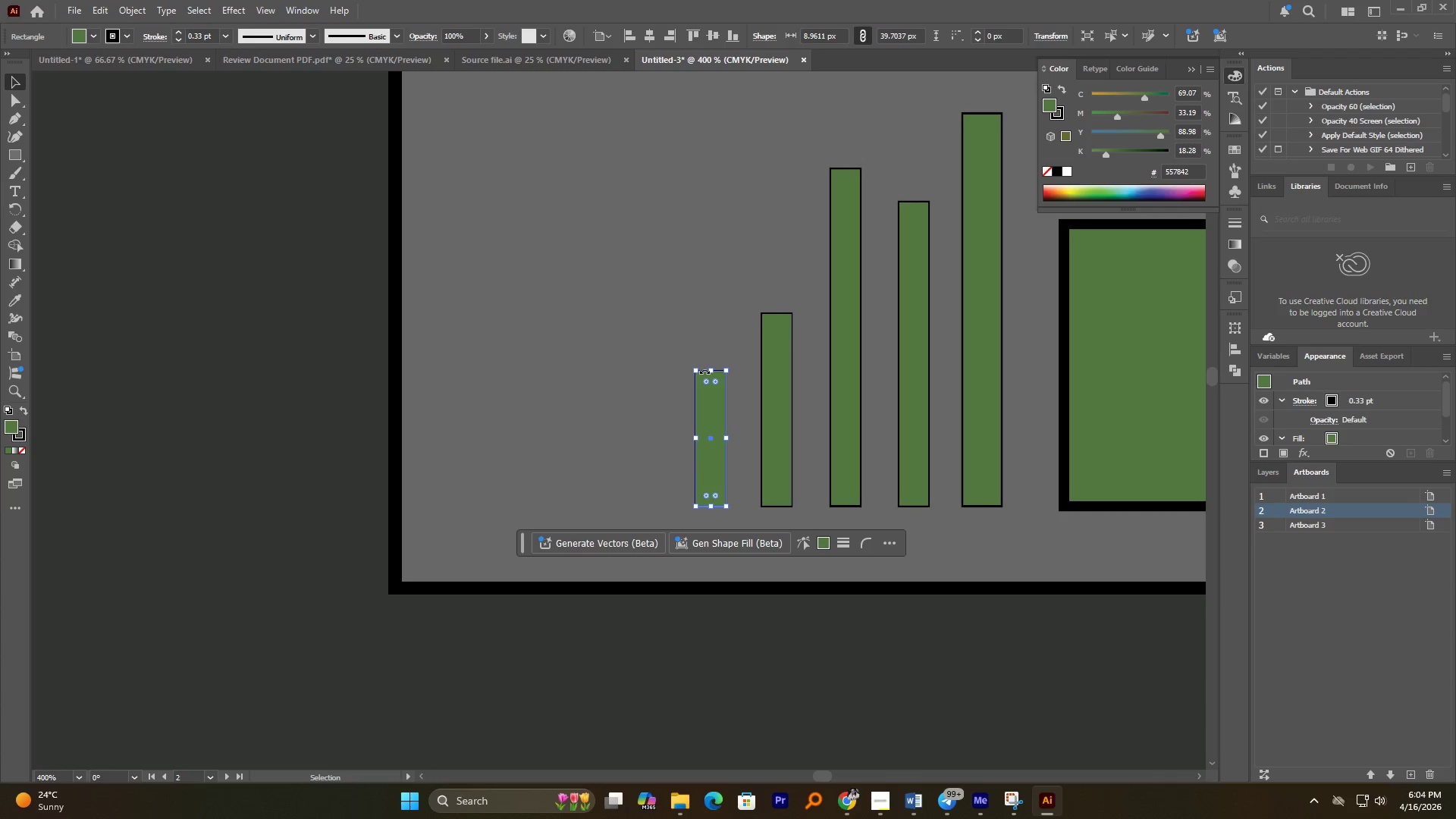 
hold_key(key=AltLeft, duration=1.41)
scroll: coordinate [704, 369], scroll_direction: down, amount: 1.0
 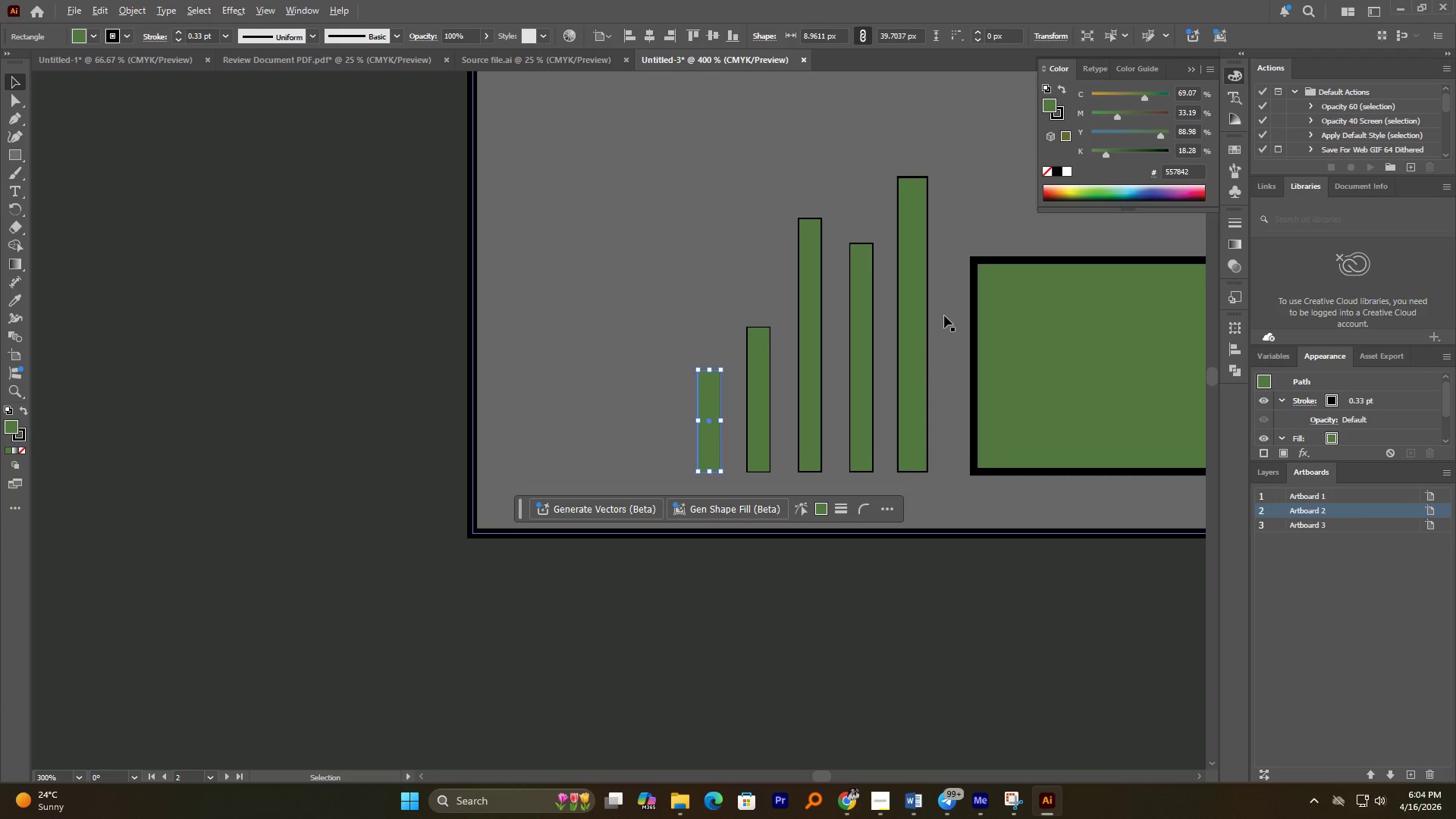 
scroll: coordinate [944, 313], scroll_direction: up, amount: 1.0
 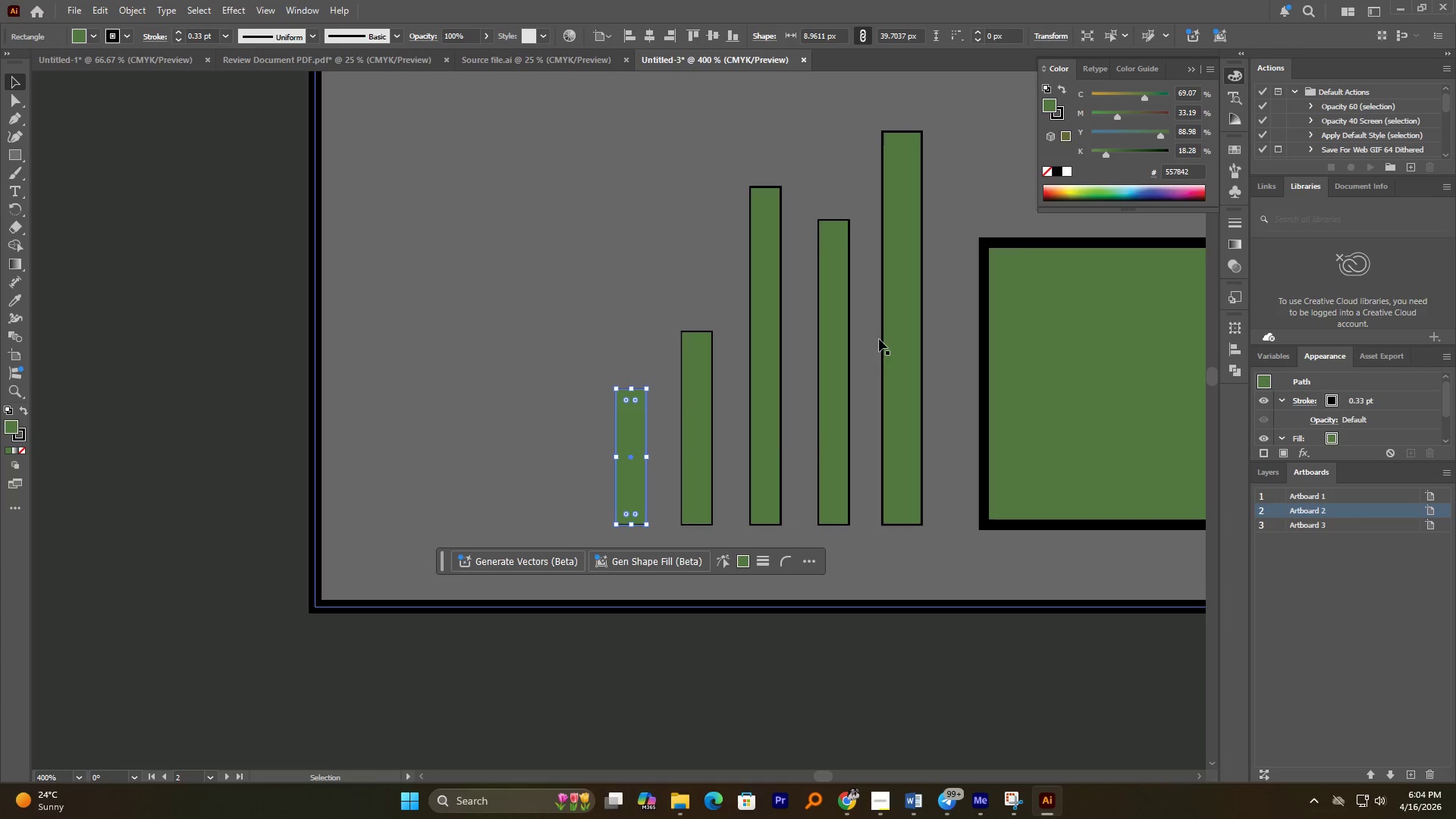 
left_click([896, 328])
 